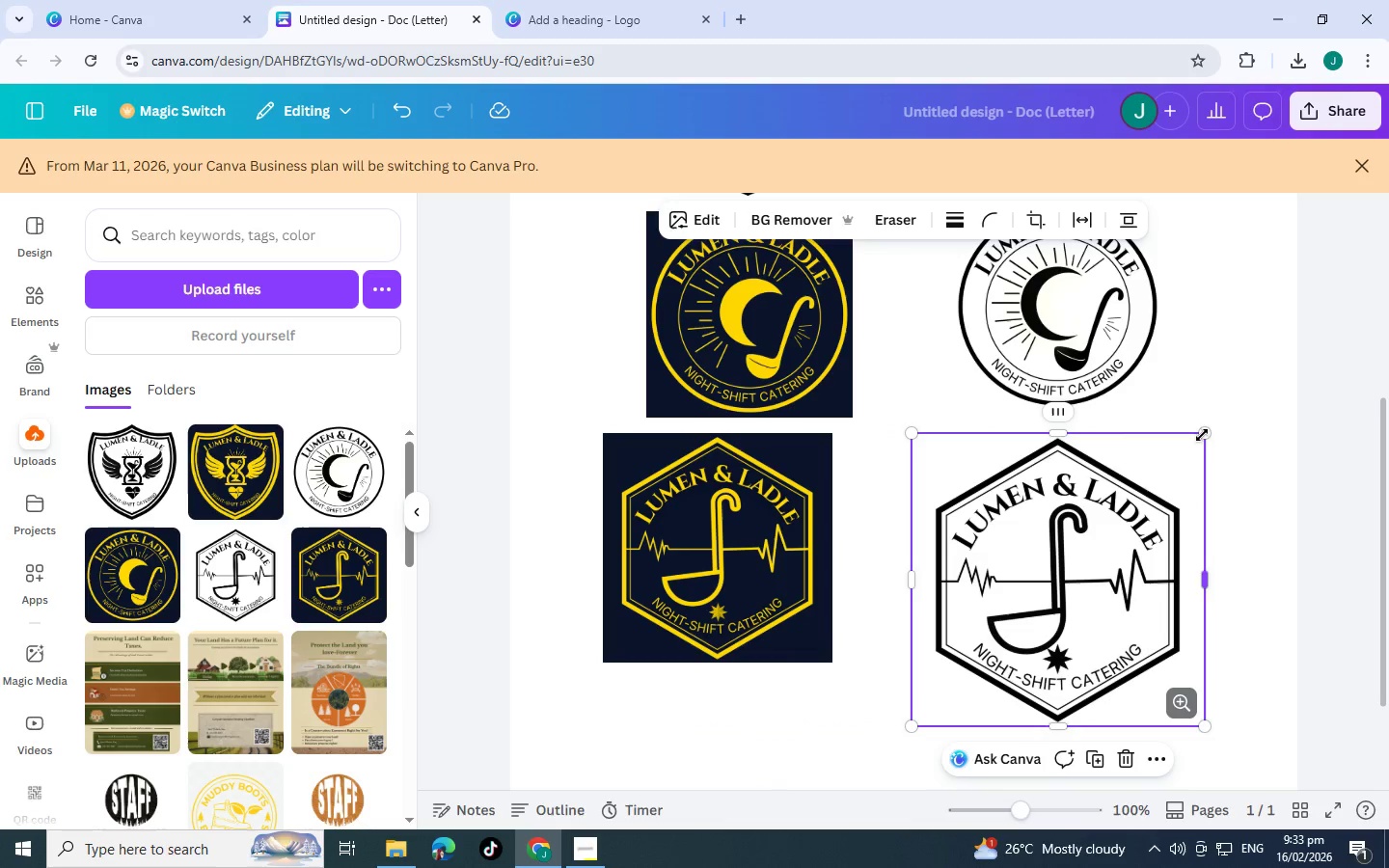 
left_click_drag(start_coordinate=[1202, 435], to_coordinate=[1171, 464])
 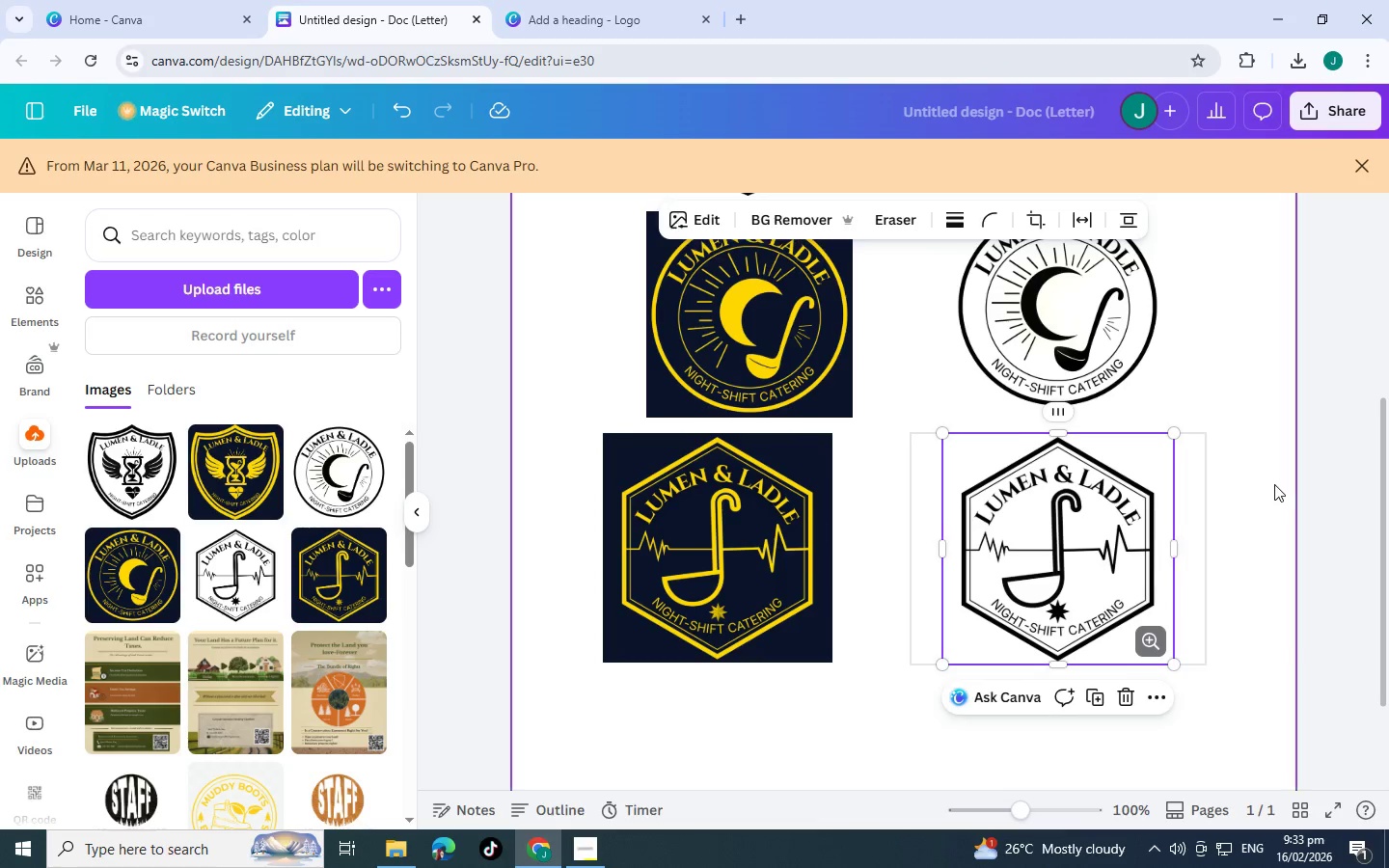 
left_click([1274, 484])
 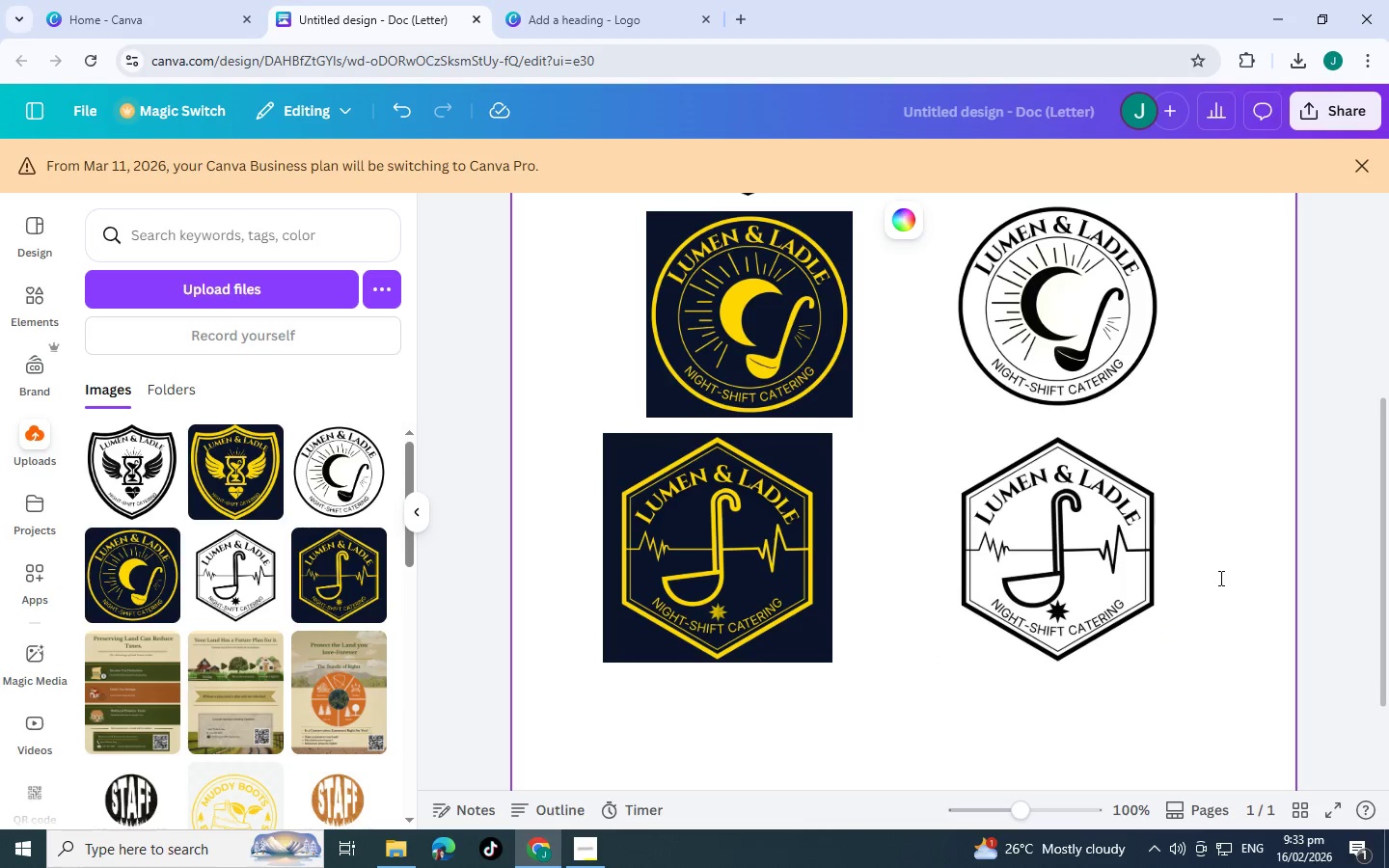 
scroll: coordinate [1202, 583], scroll_direction: up, amount: 5.0
 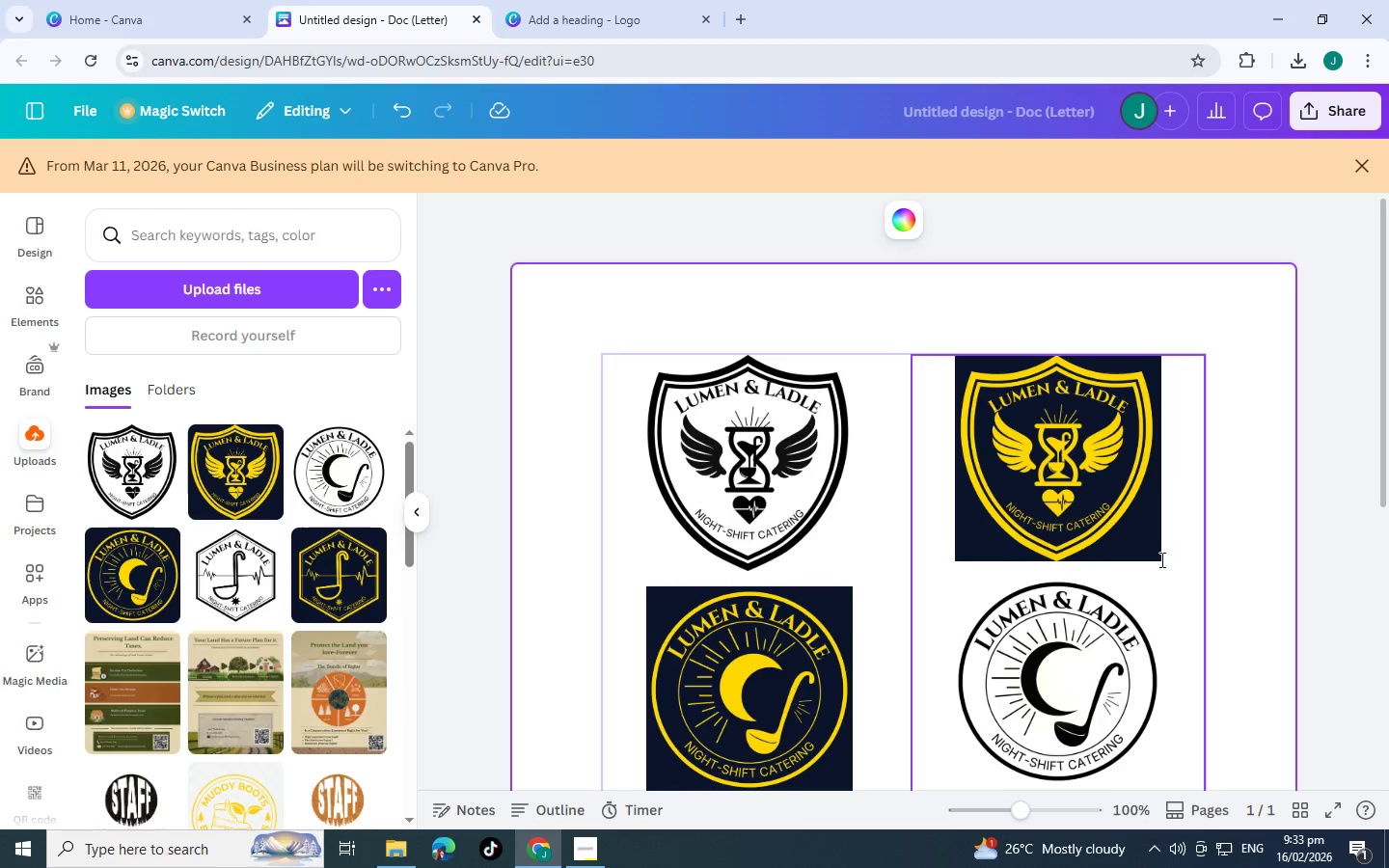 
mouse_move([845, 447])
 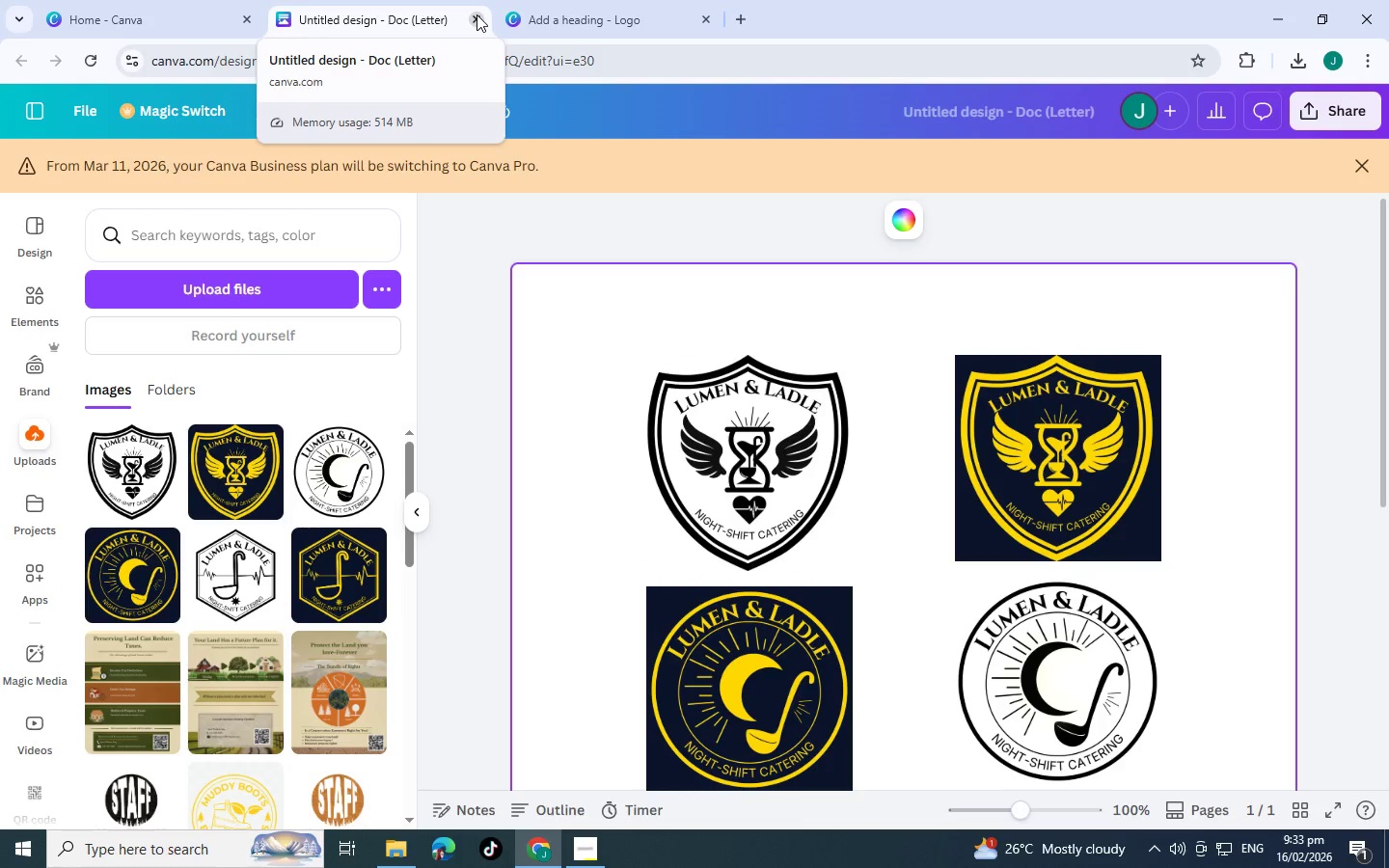 
left_click([477, 14])
 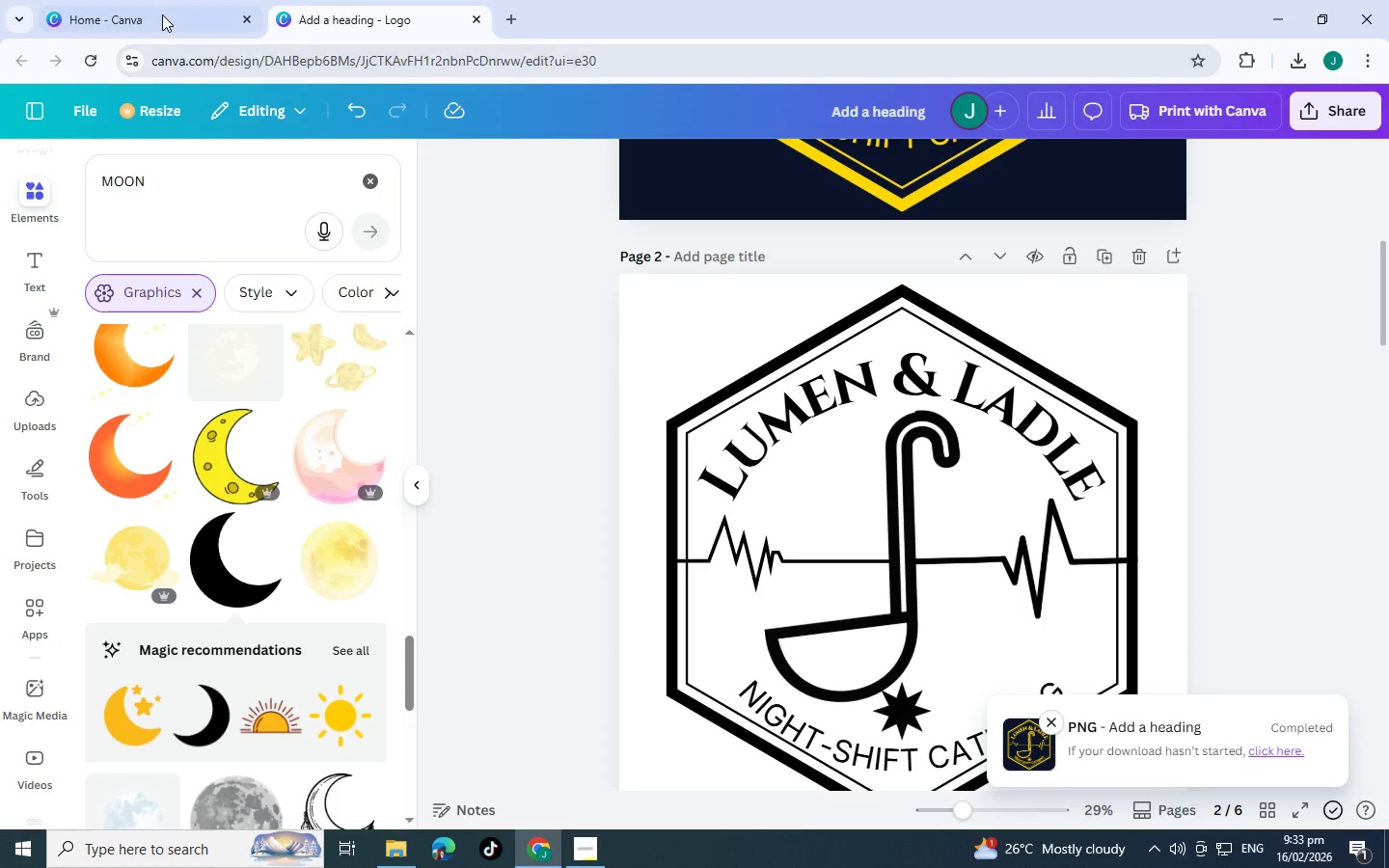 
left_click([162, 14])
 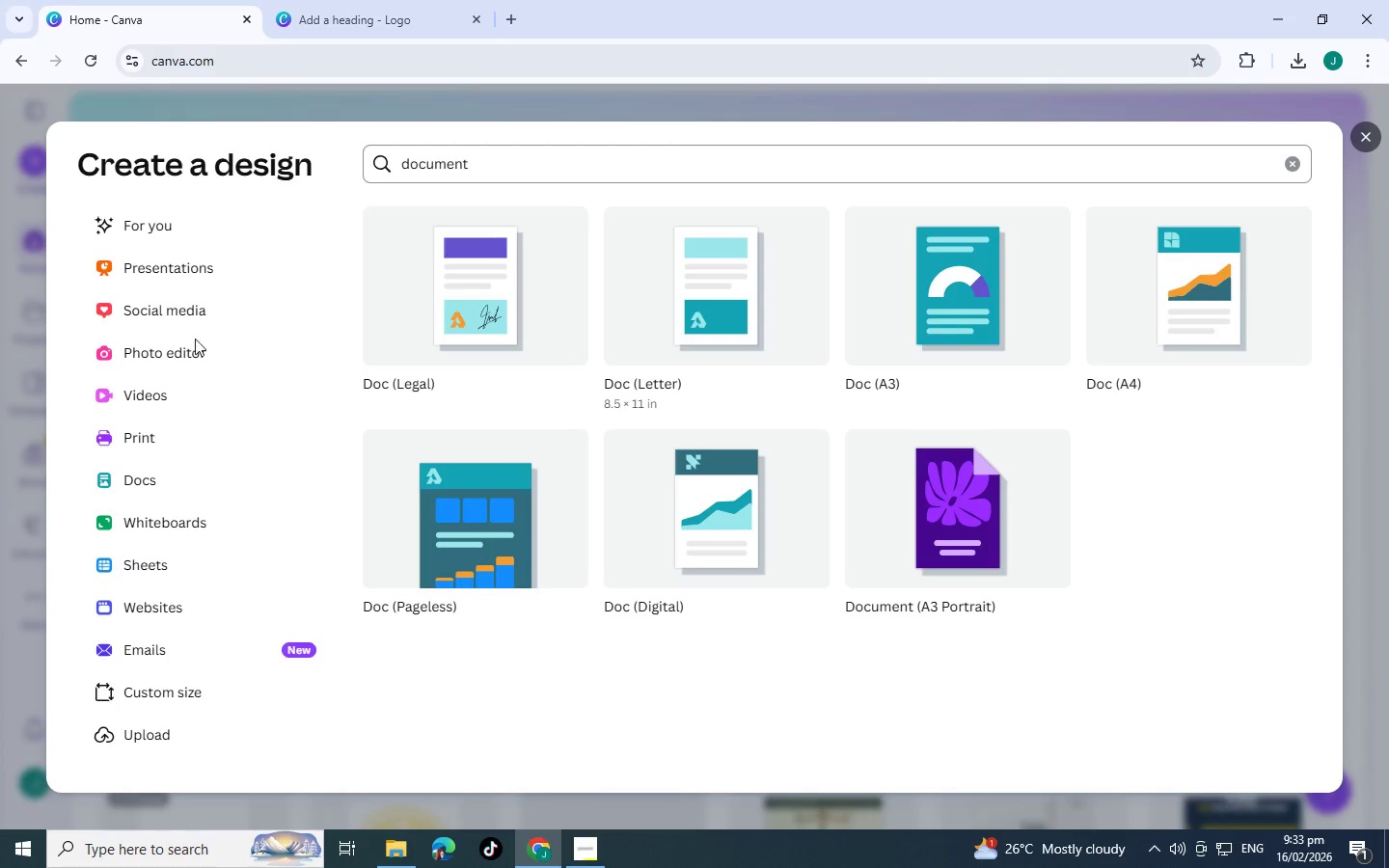 
scroll: coordinate [141, 659], scroll_direction: down, amount: 1.0
 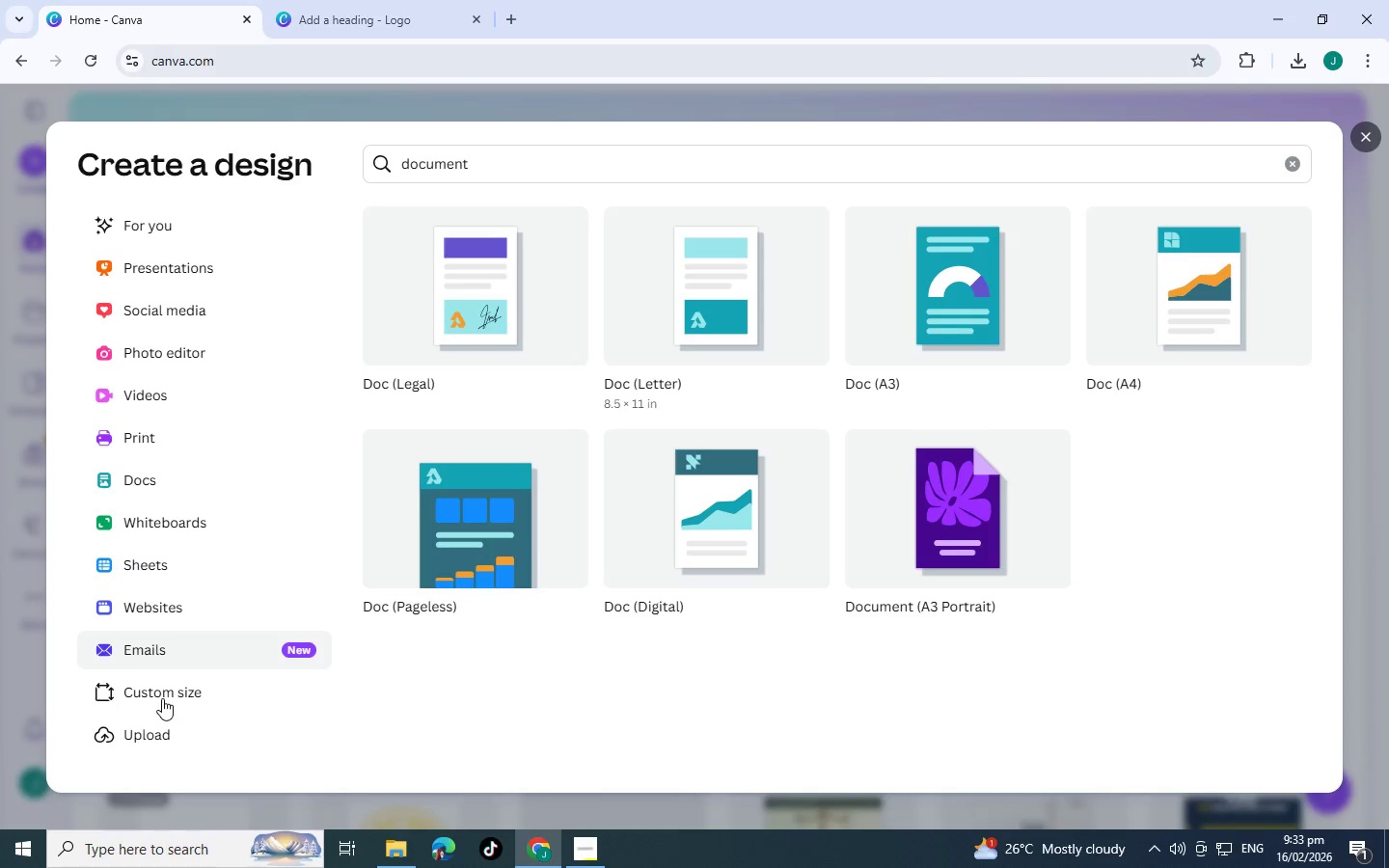 
left_click([162, 698])
 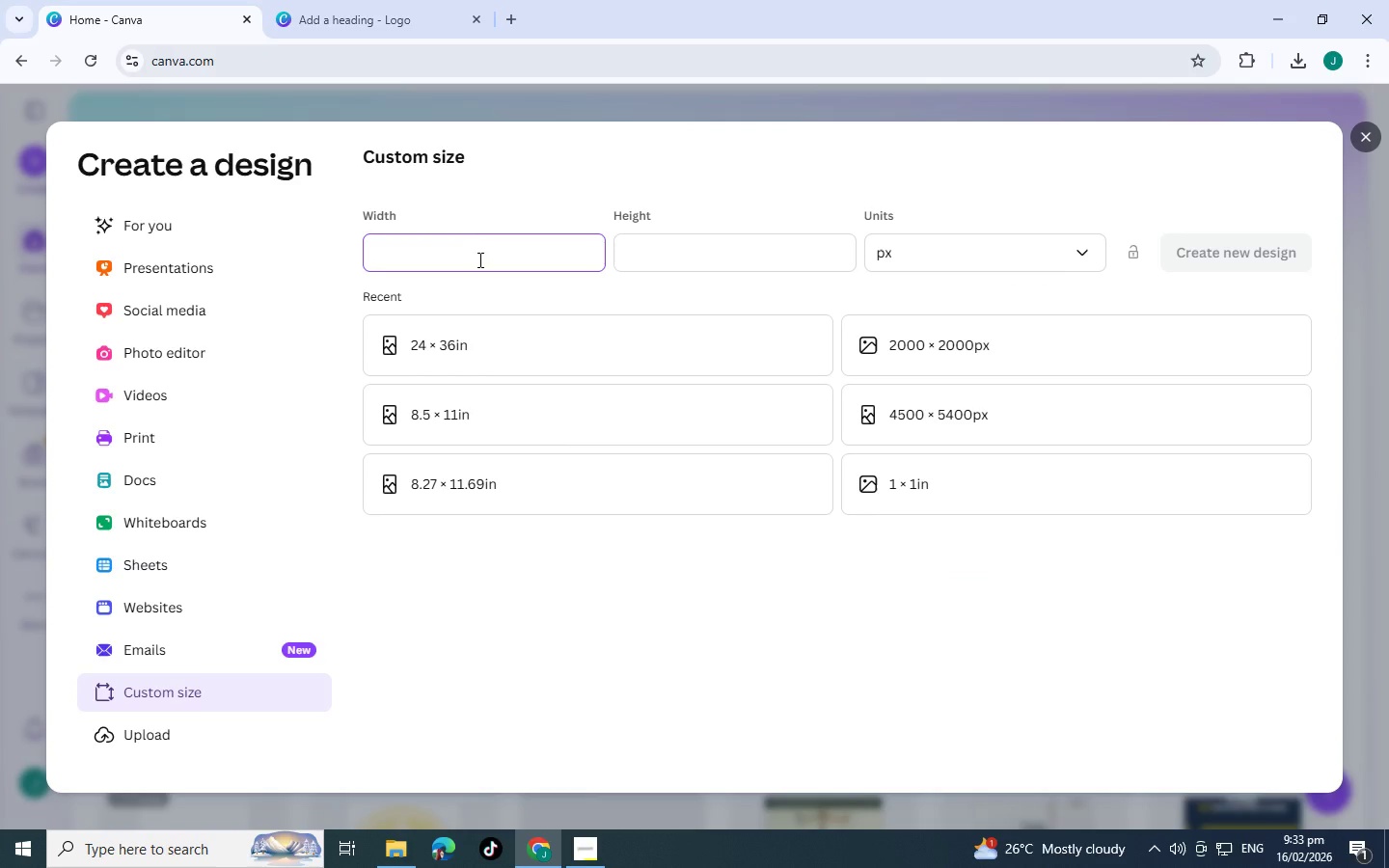 
left_click([477, 250])
 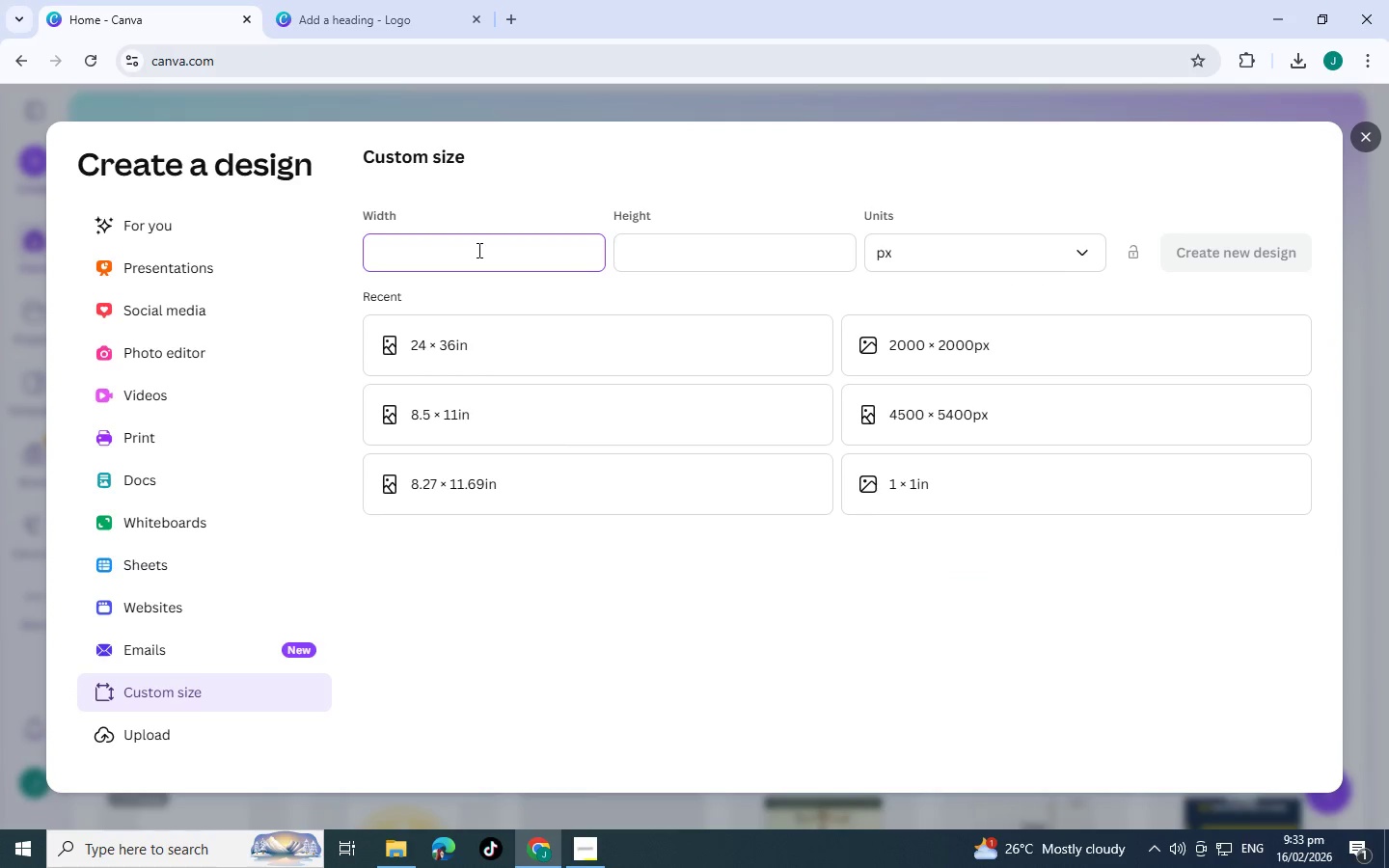 
key(Numpad8)
 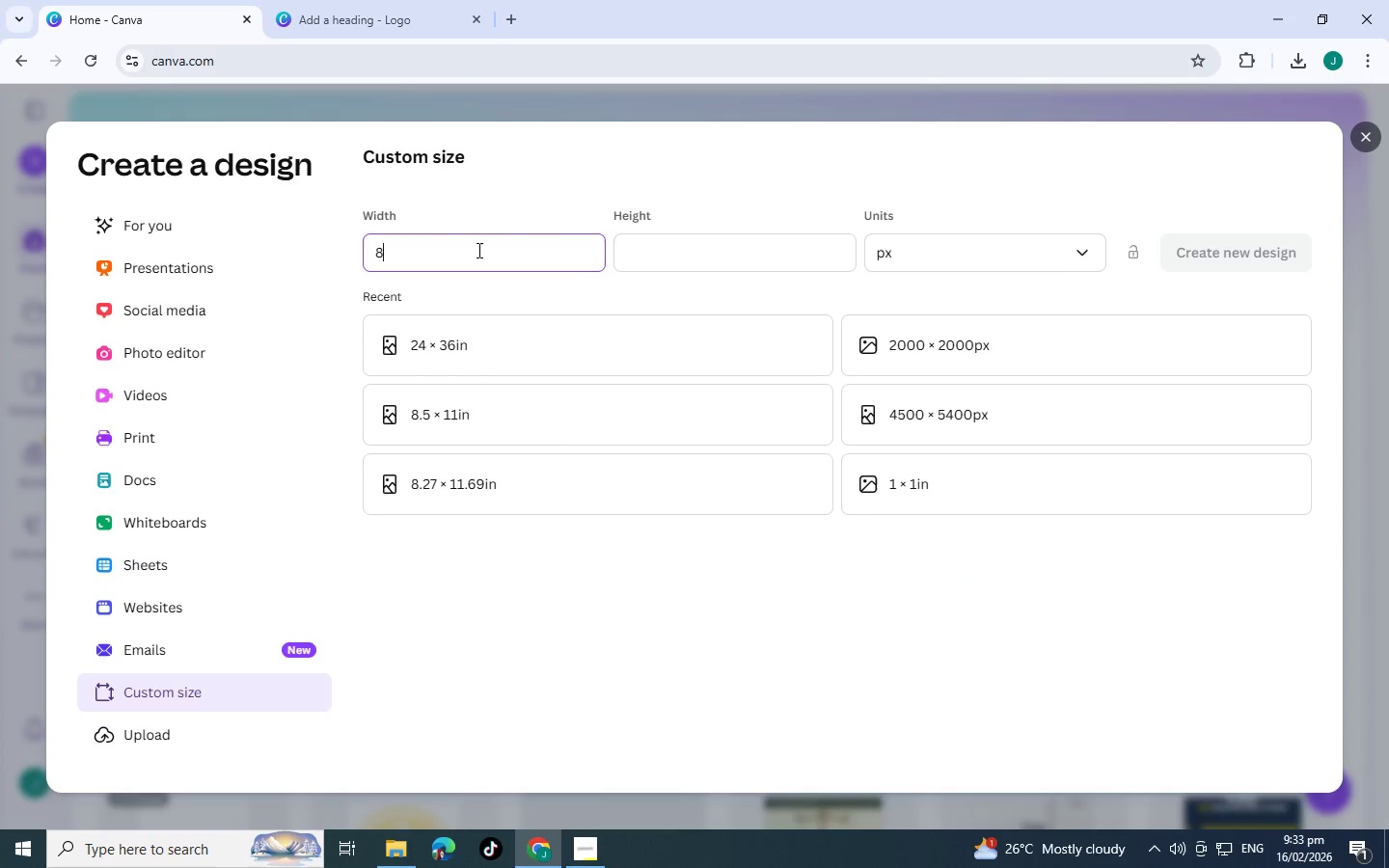 
key(NumpadDecimal)
 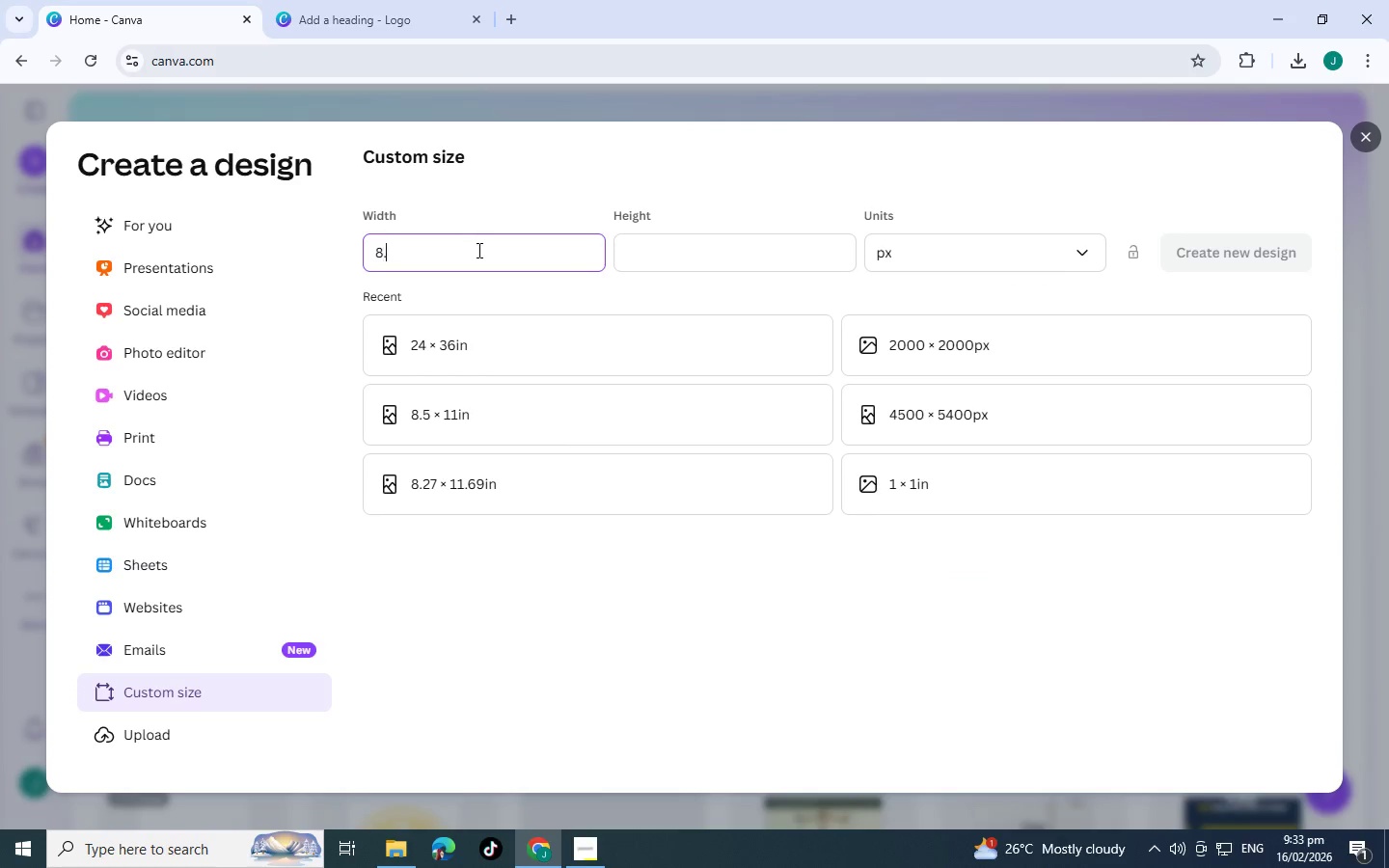 
key(Numpad5)
 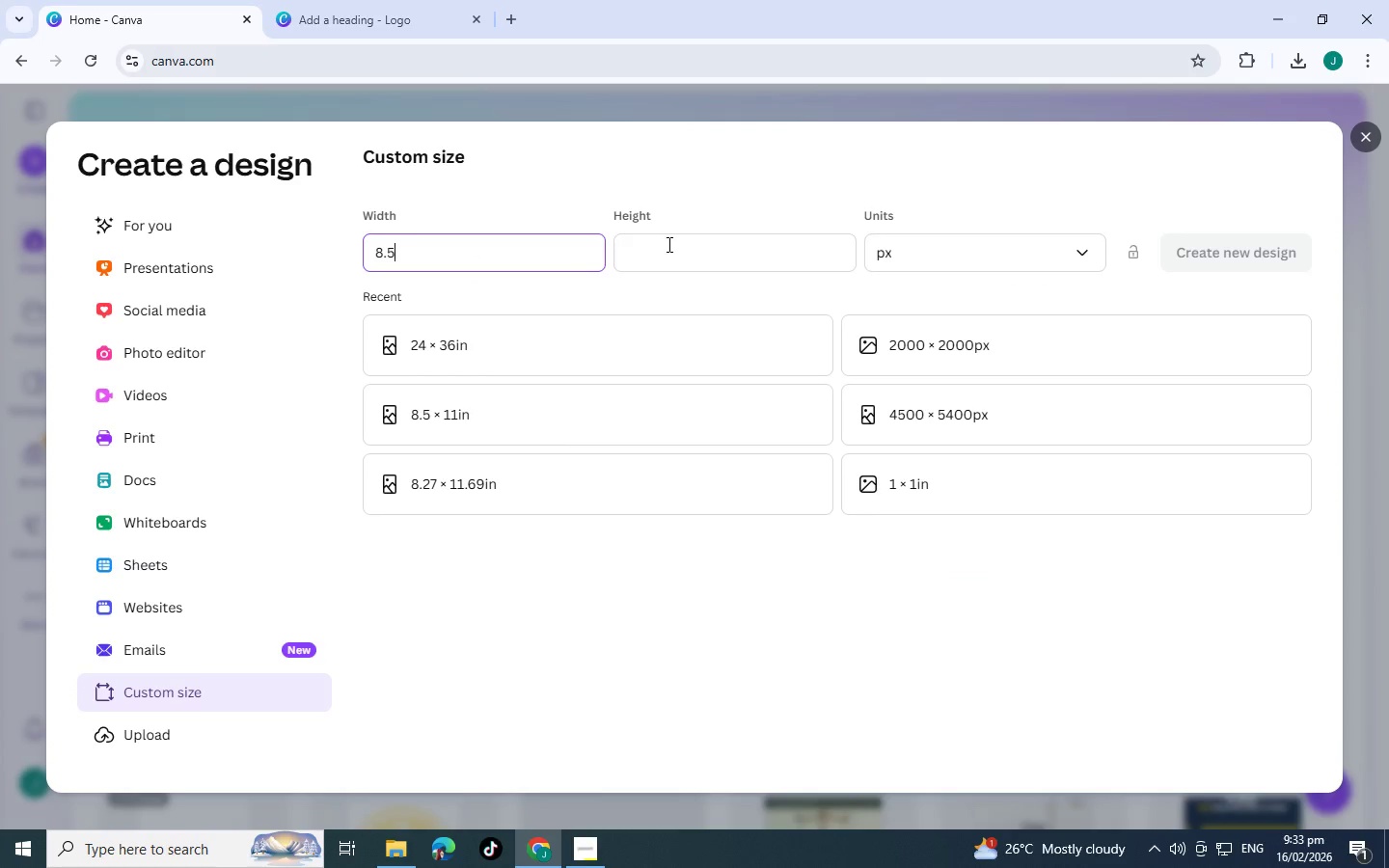 
left_click([667, 244])
 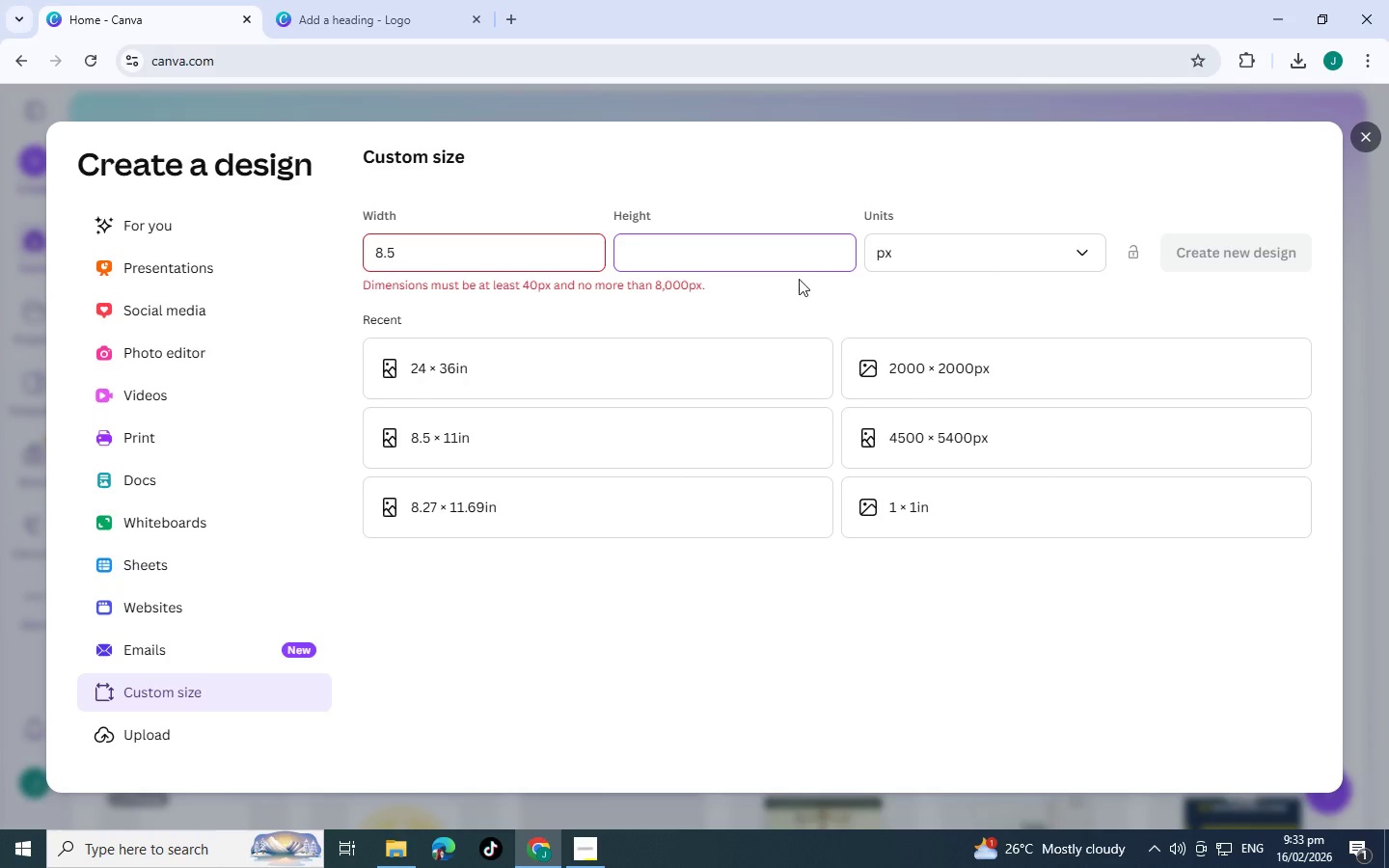 
key(Numpad1)
 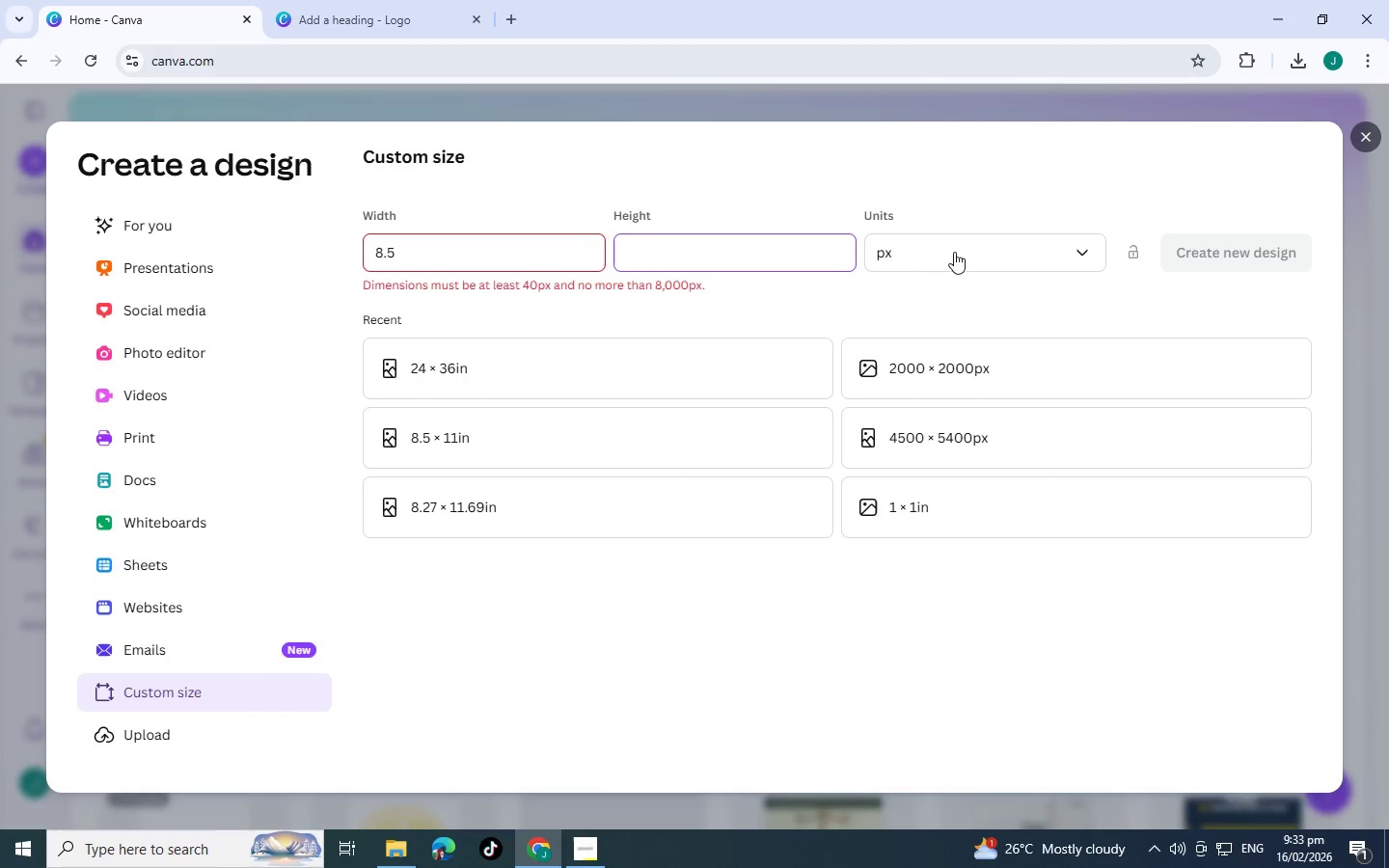 
key(Numpad3)
 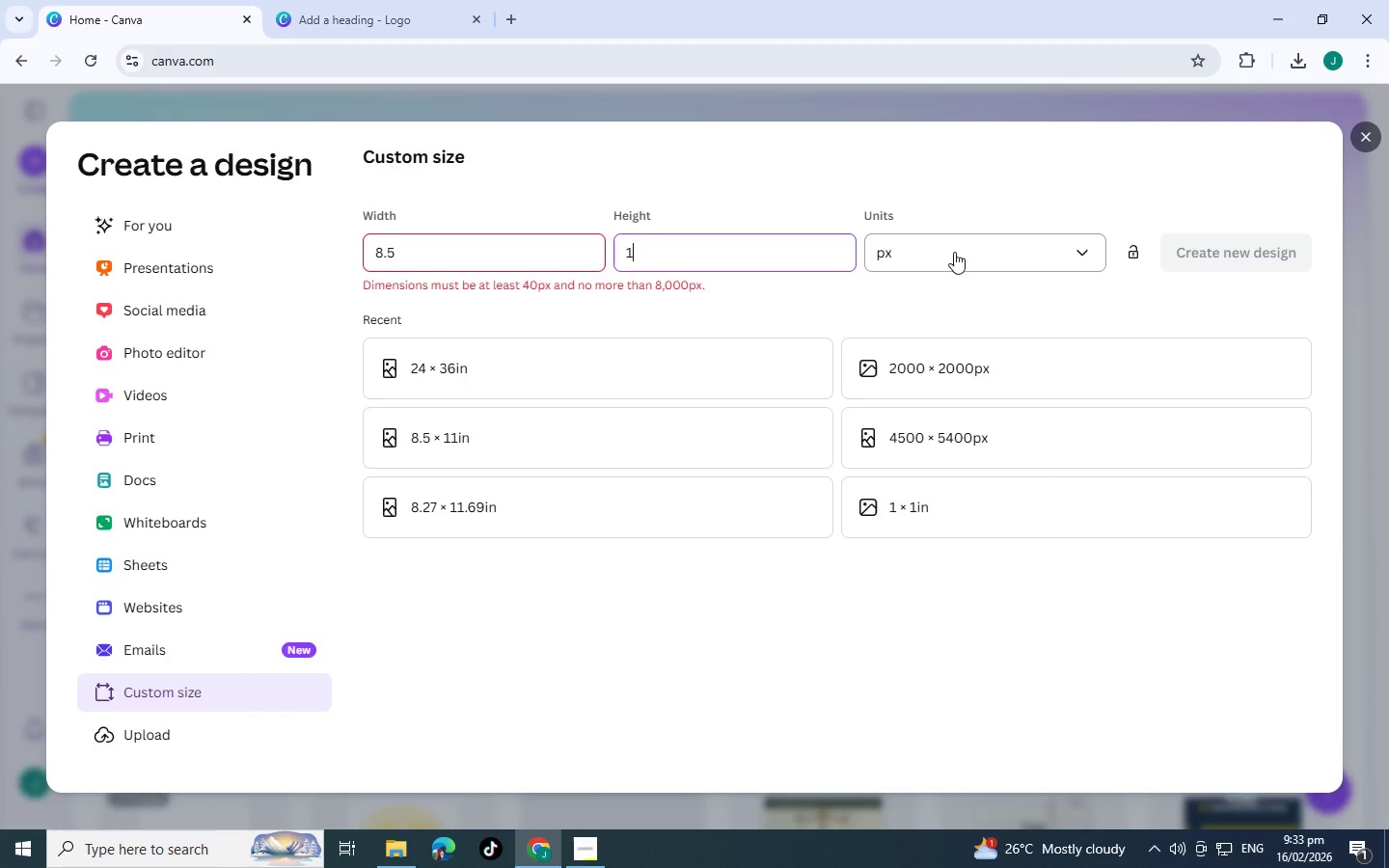 
left_click([954, 252])
 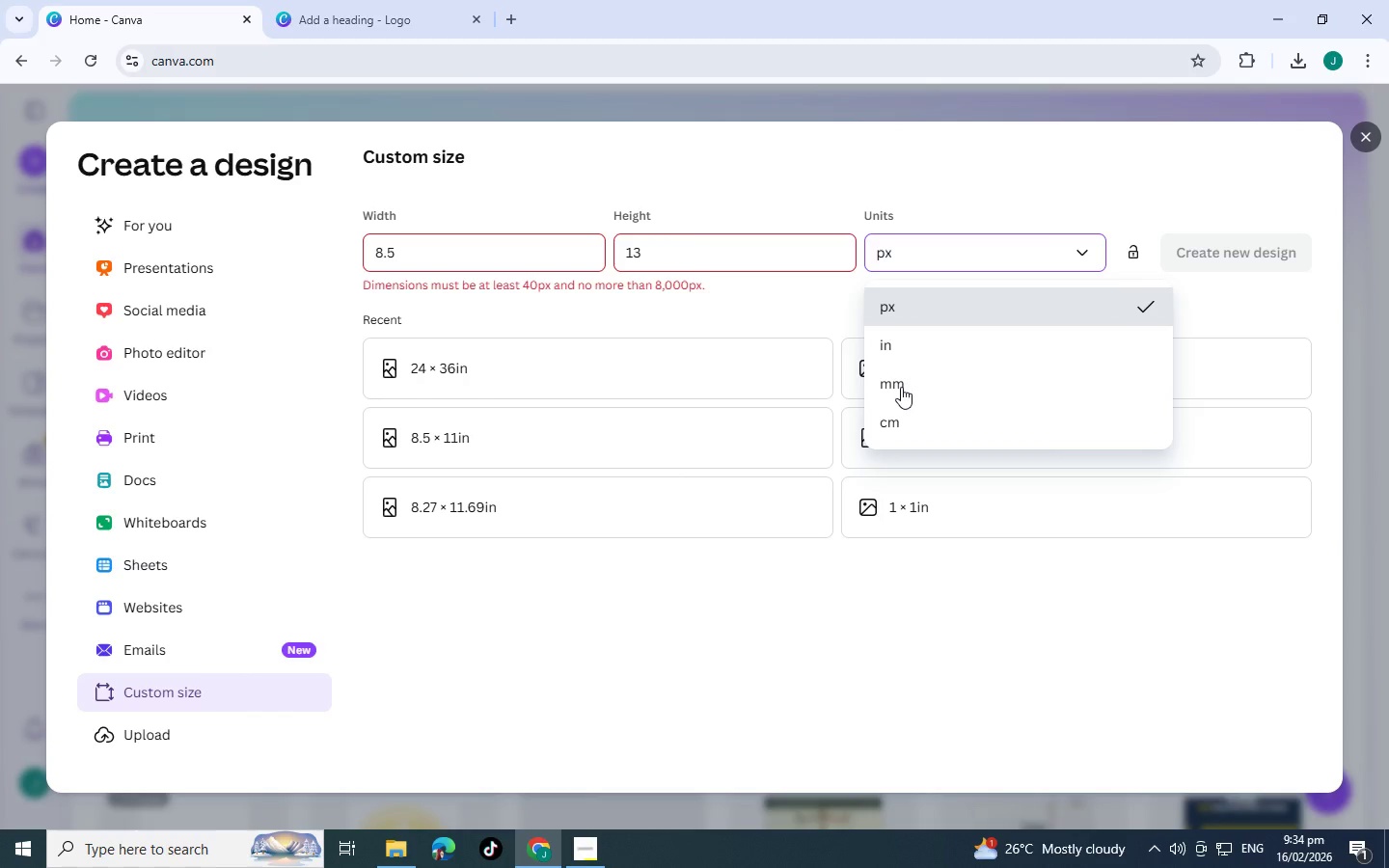 
left_click([915, 352])
 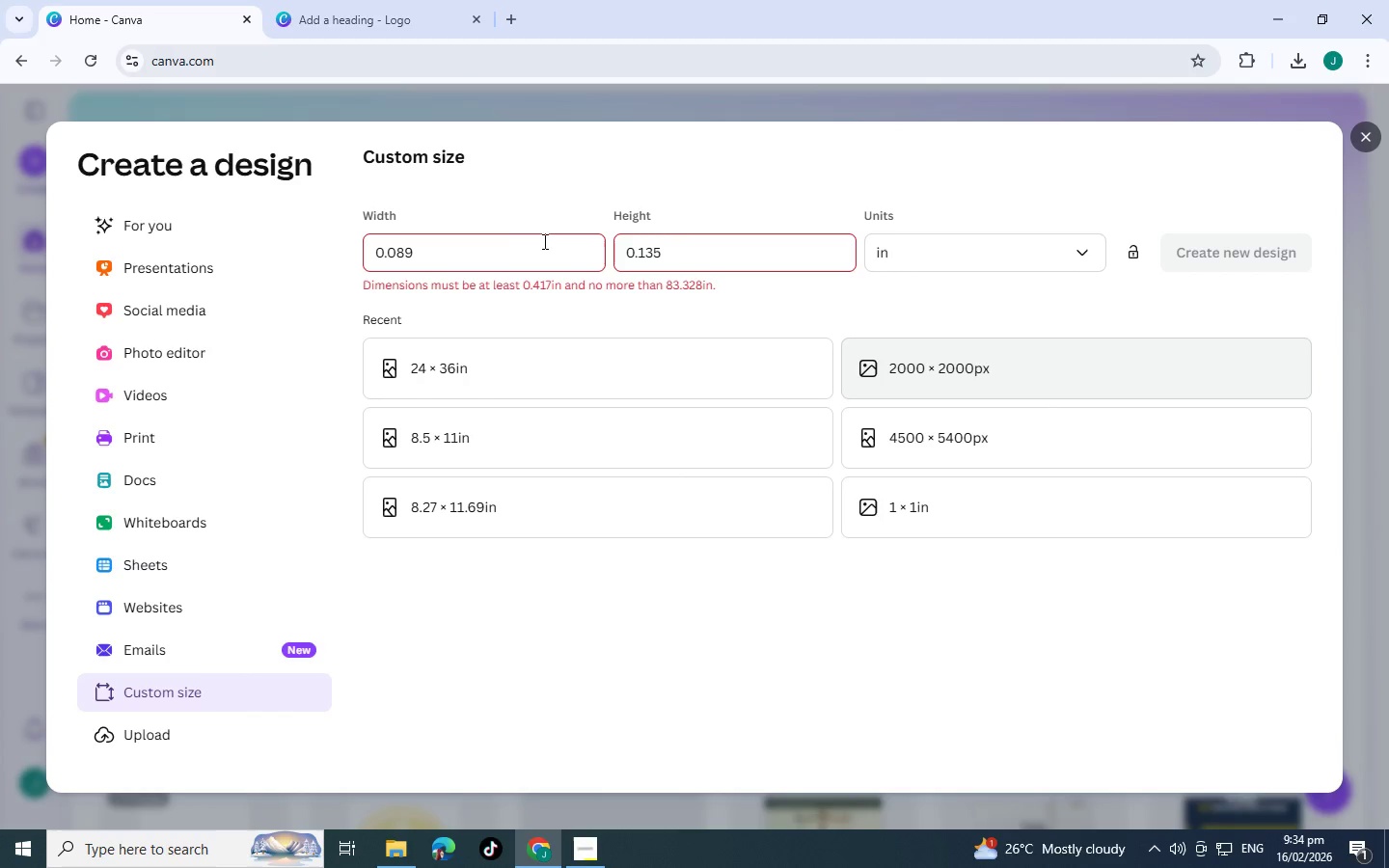 
left_click([503, 251])
 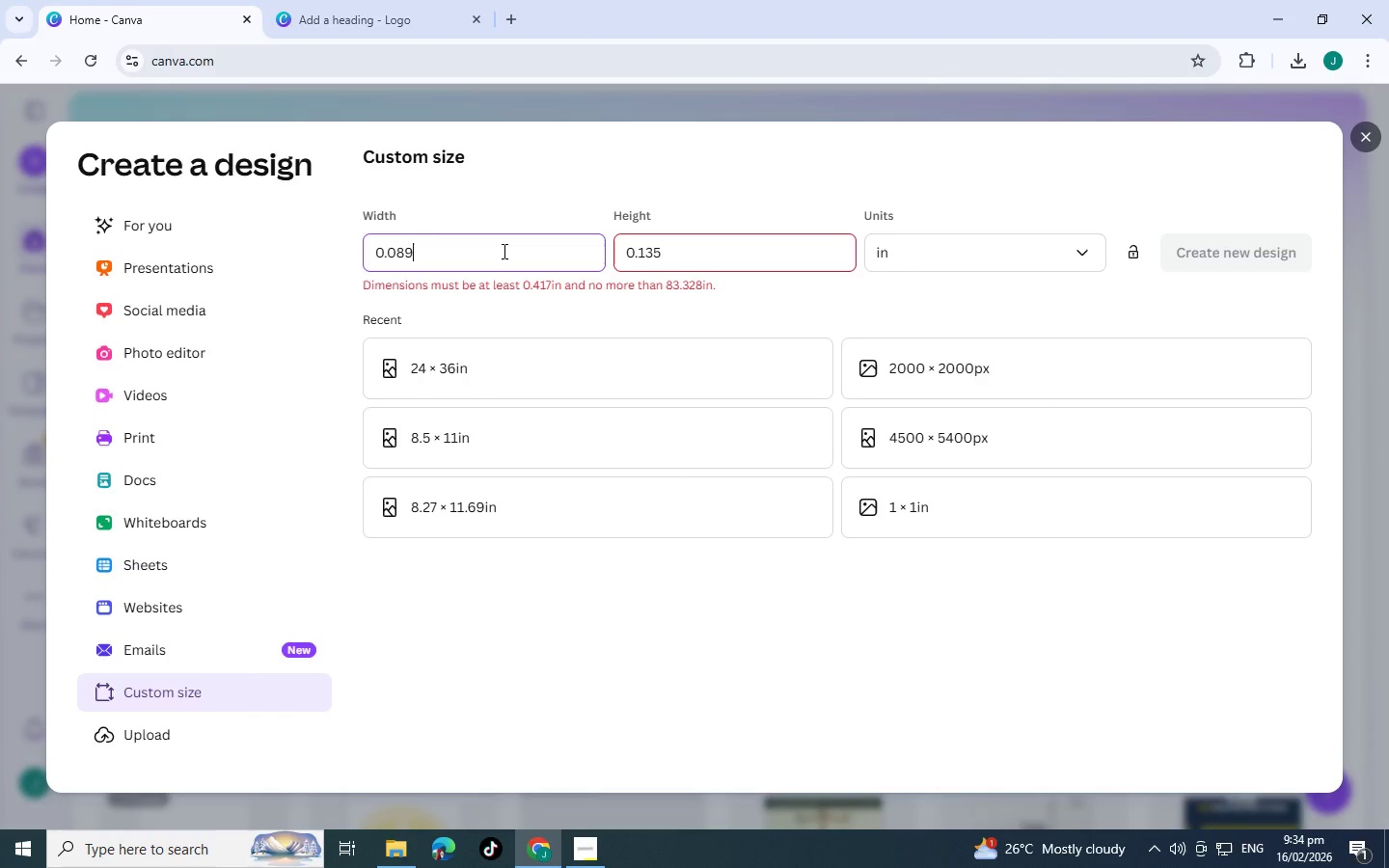 
hold_key(key=Backspace, duration=1.22)
 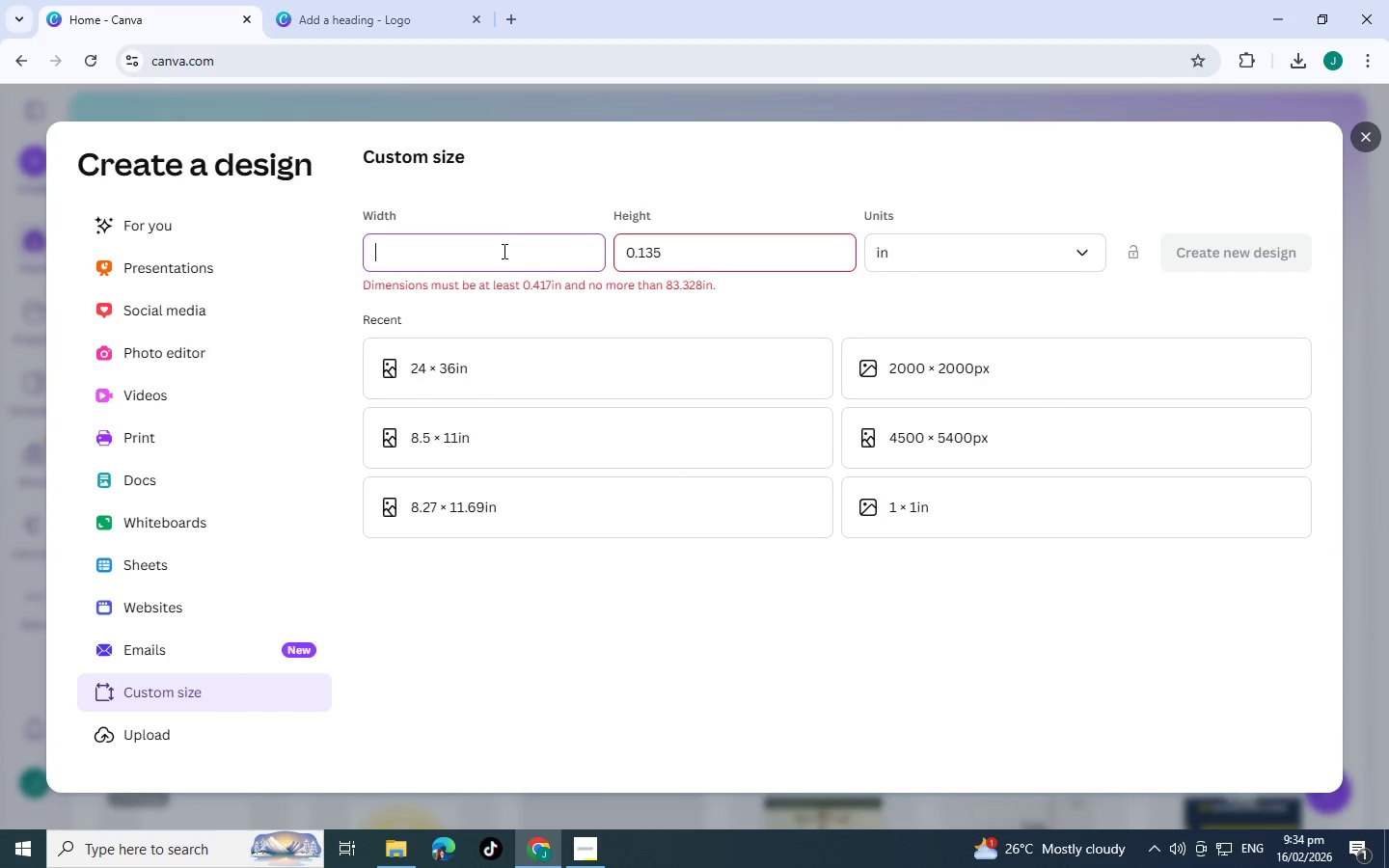 
key(Numpad8)
 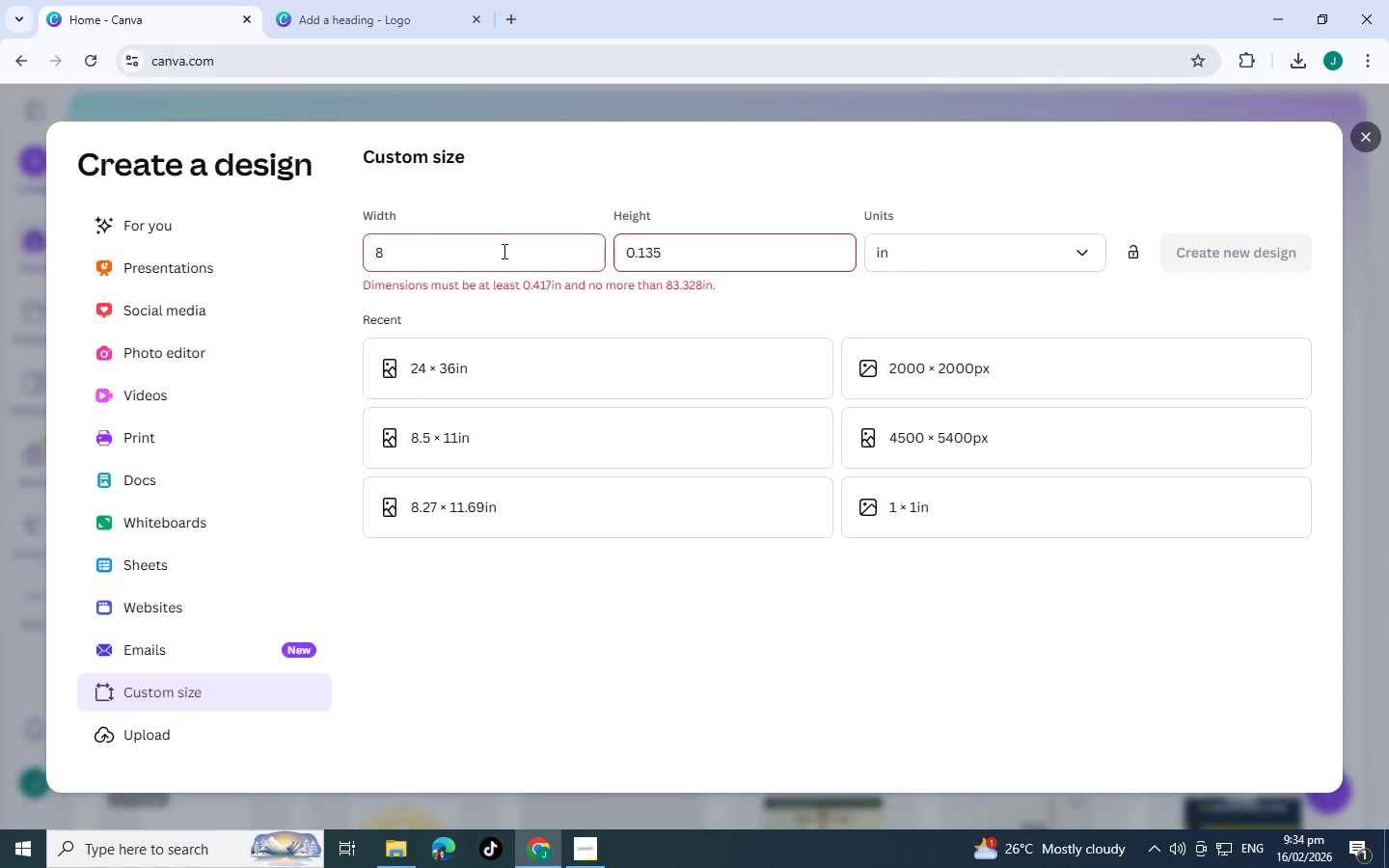 
key(NumpadDecimal)
 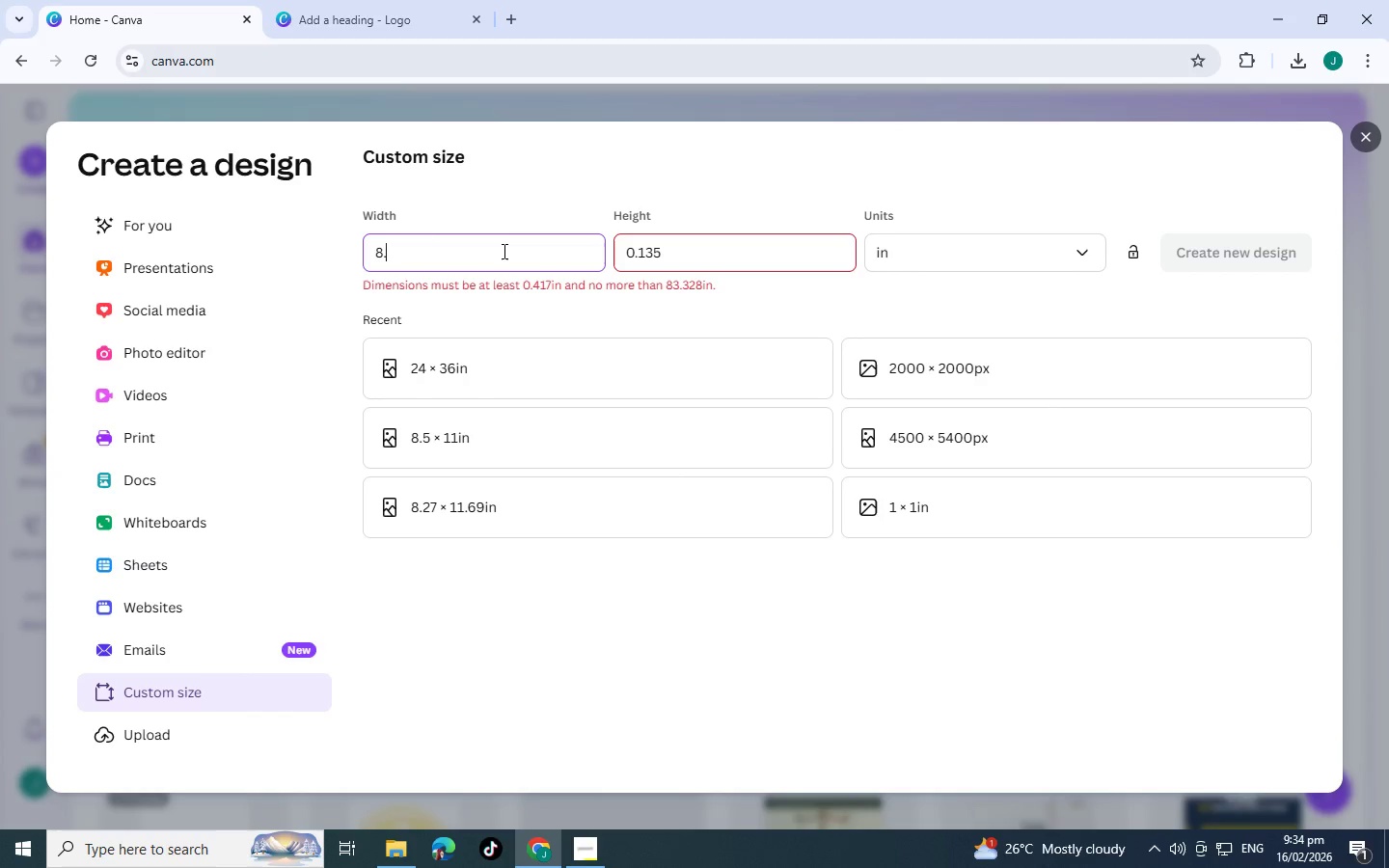 
key(Numpad5)
 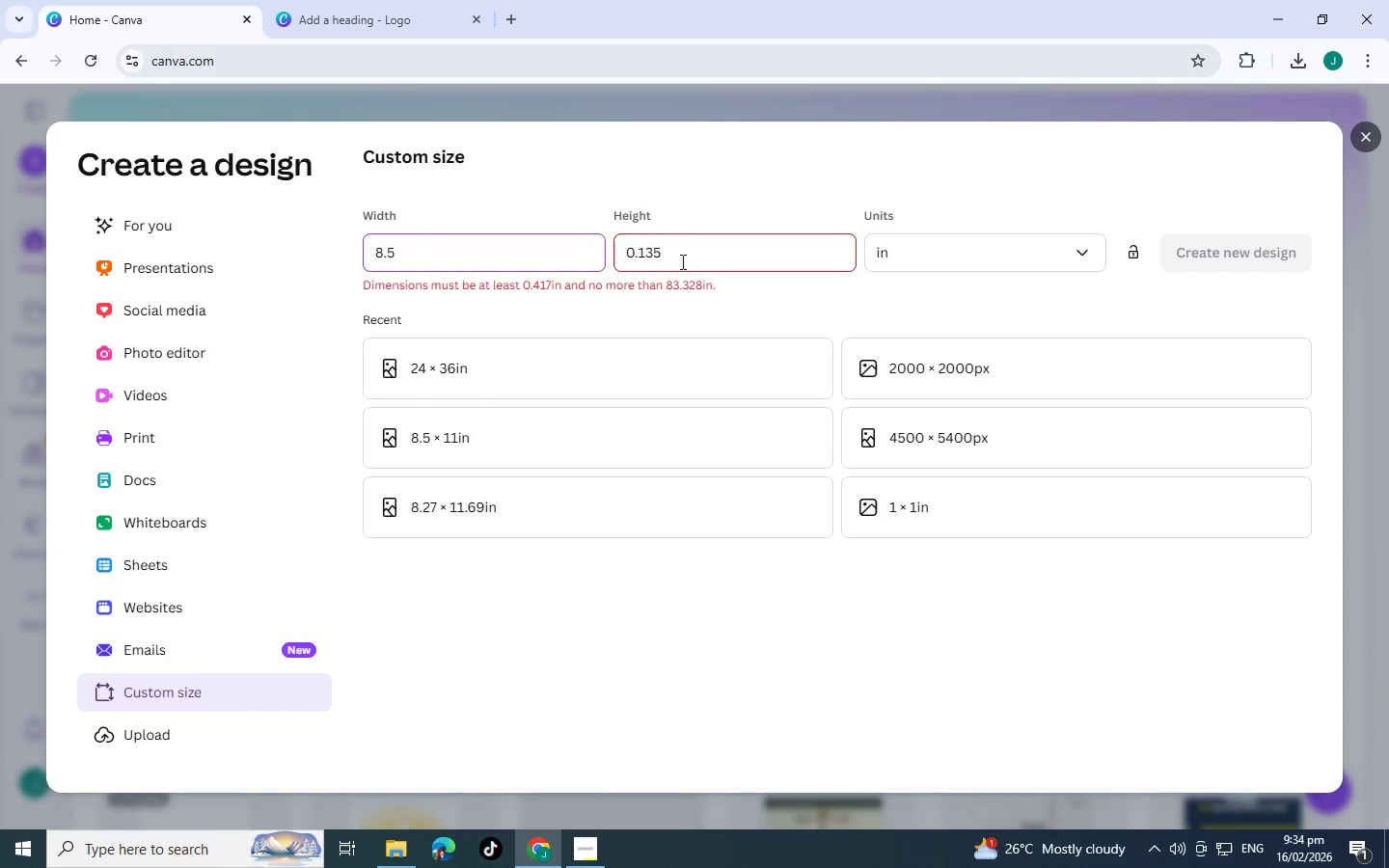 
left_click_drag(start_coordinate=[681, 261], to_coordinate=[572, 240])
 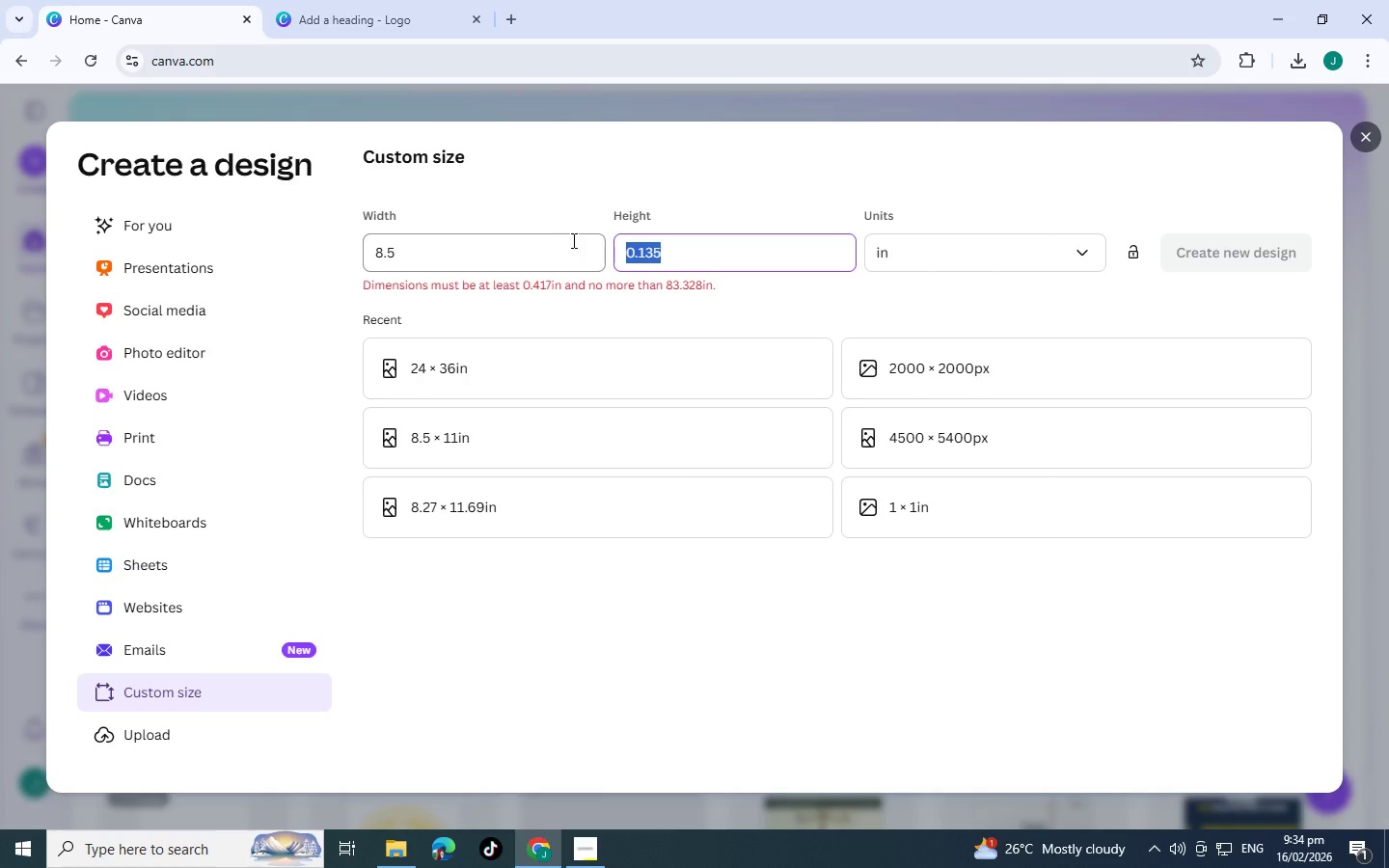 
key(Numpad1)
 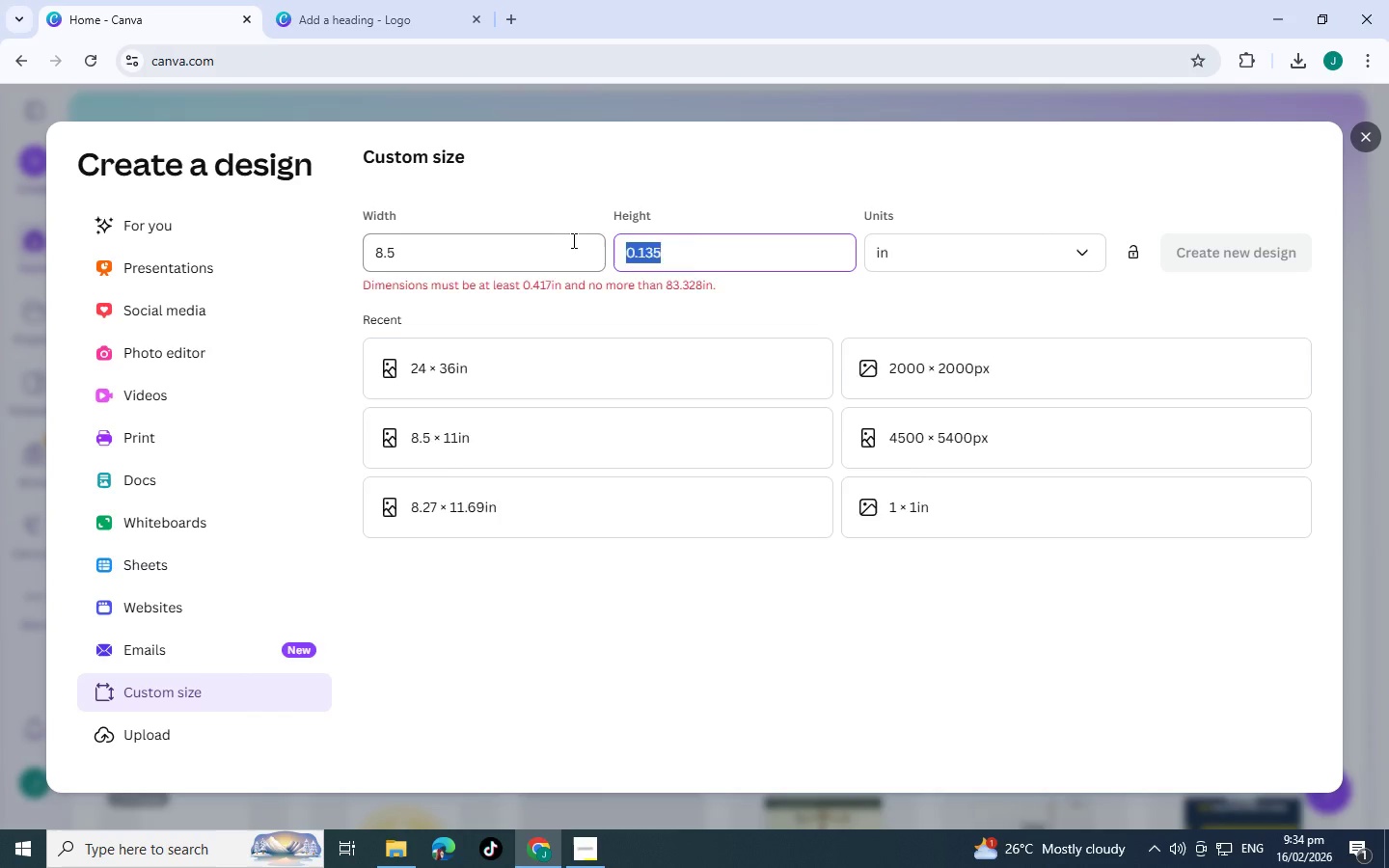 
key(Numpad1)
 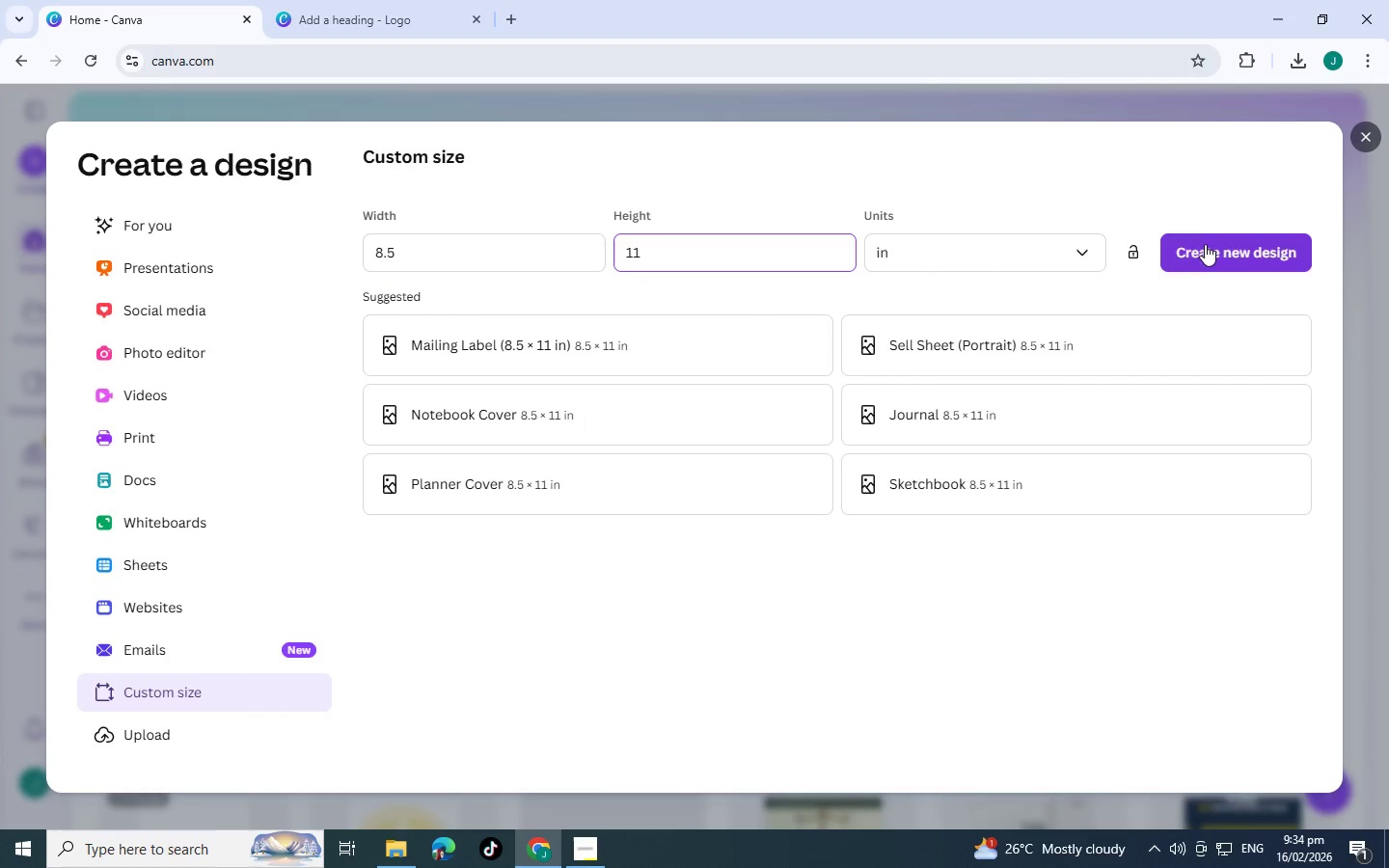 
left_click([1205, 244])
 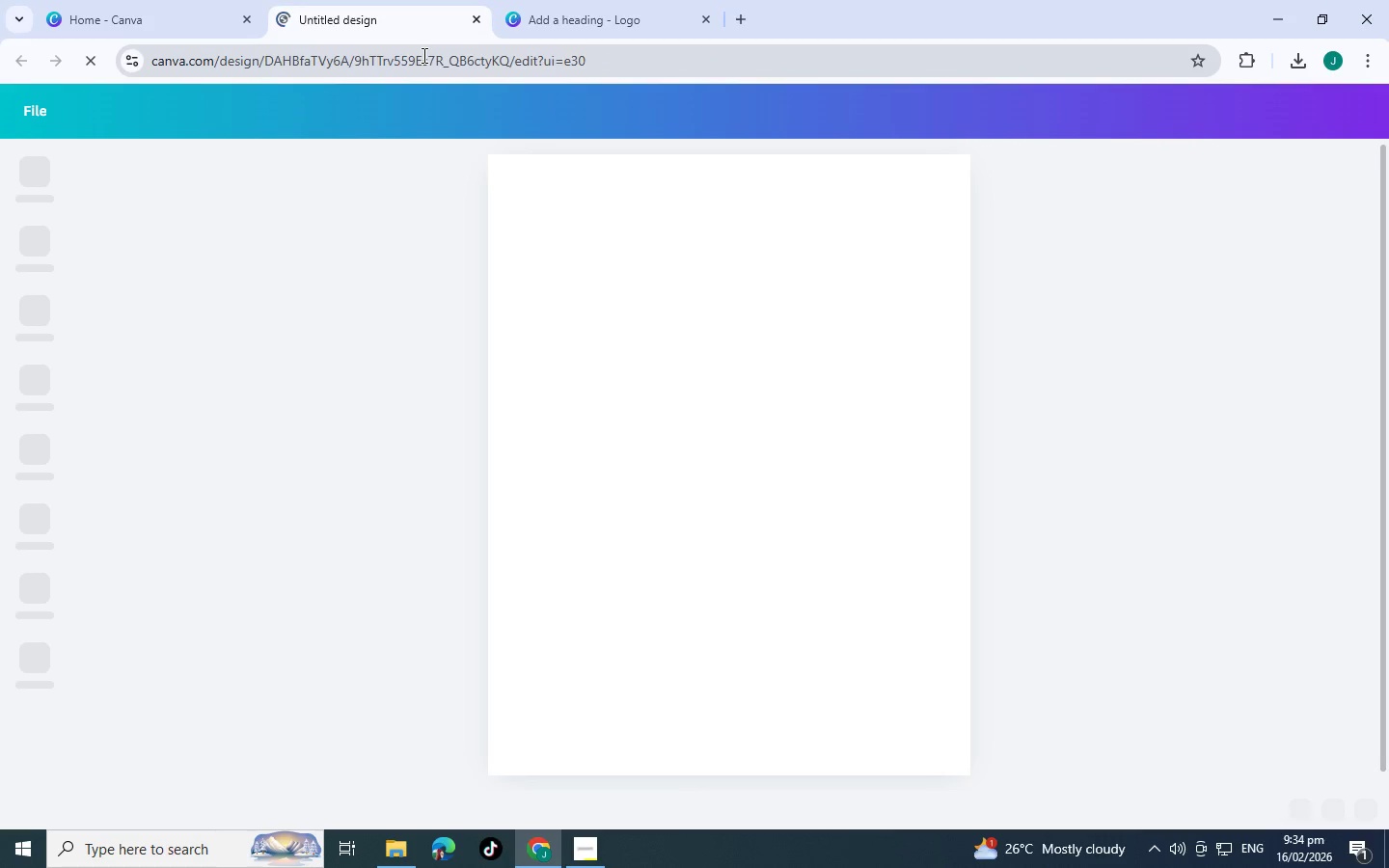 
mouse_move([211, 199])
 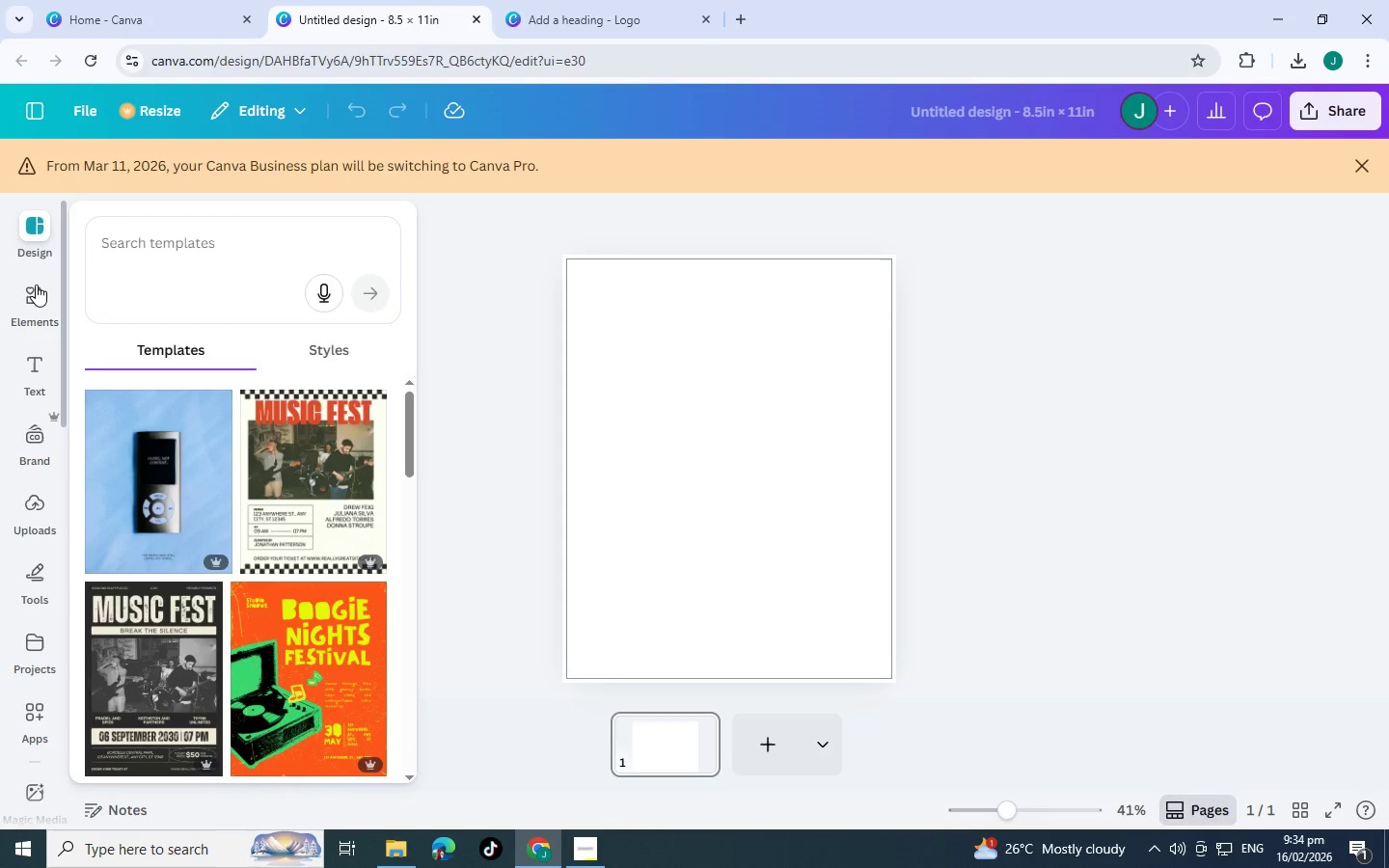 
left_click([36, 285])
 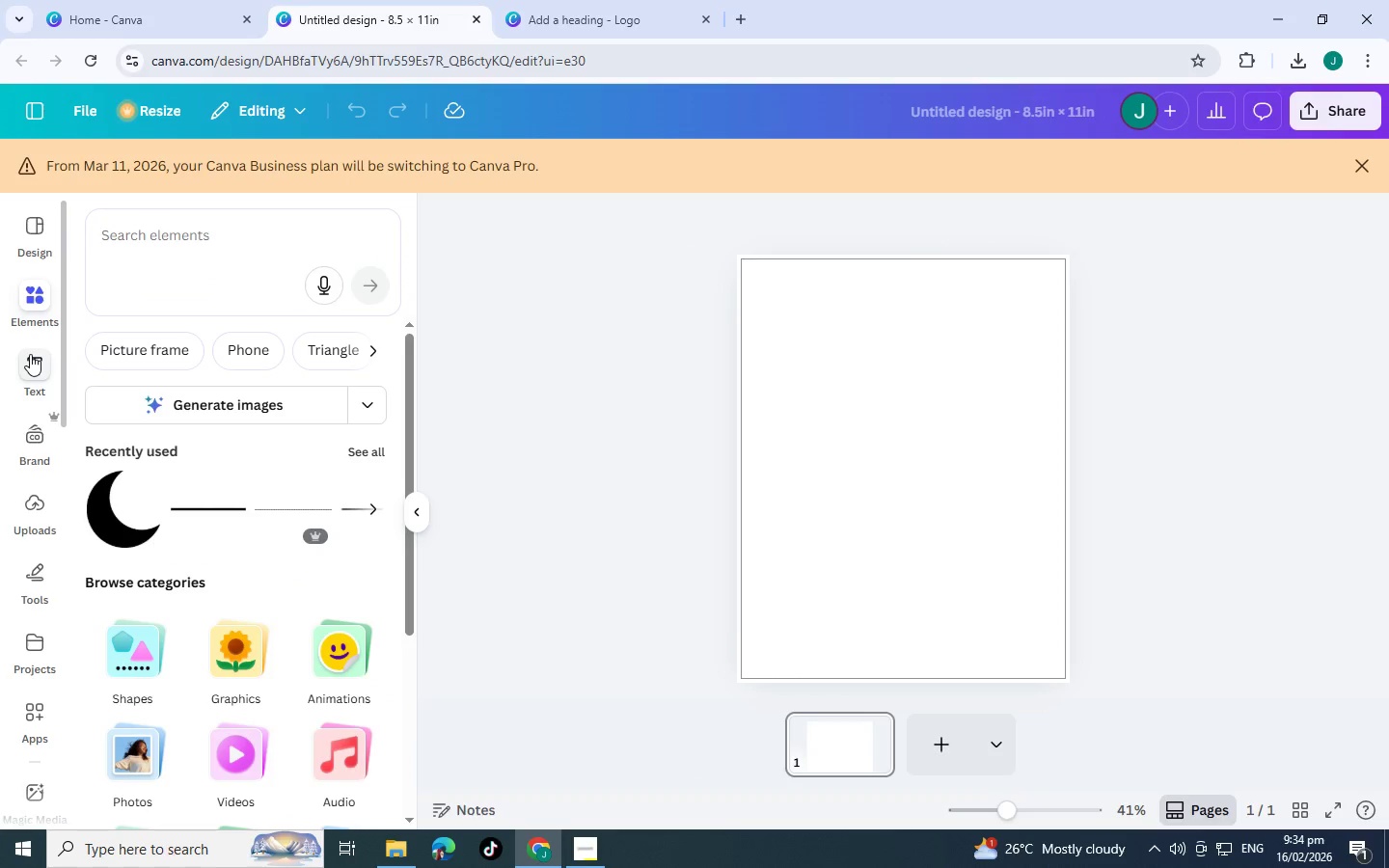 
wait(10.83)
 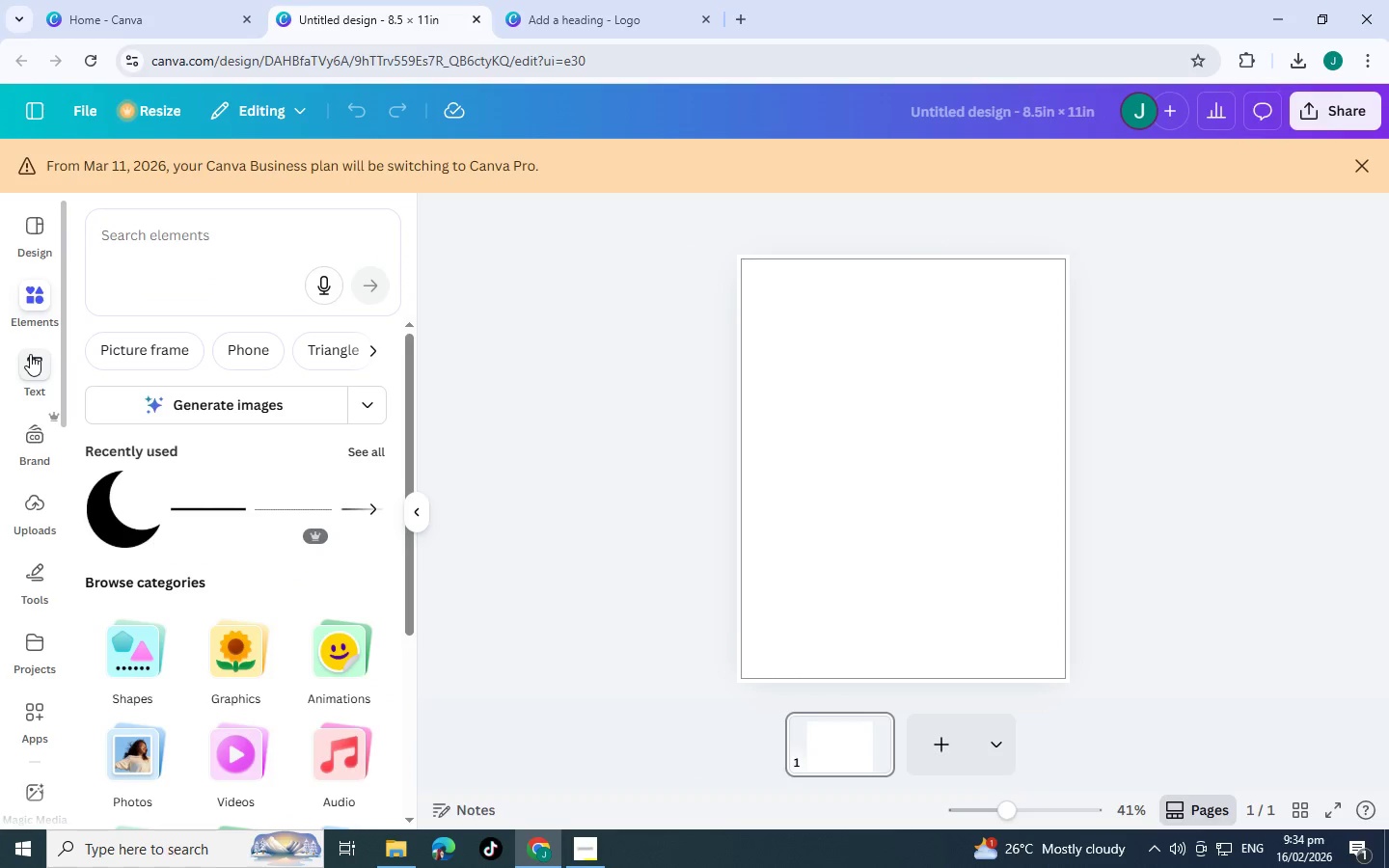 
scroll: coordinate [233, 482], scroll_direction: down, amount: 3.0
 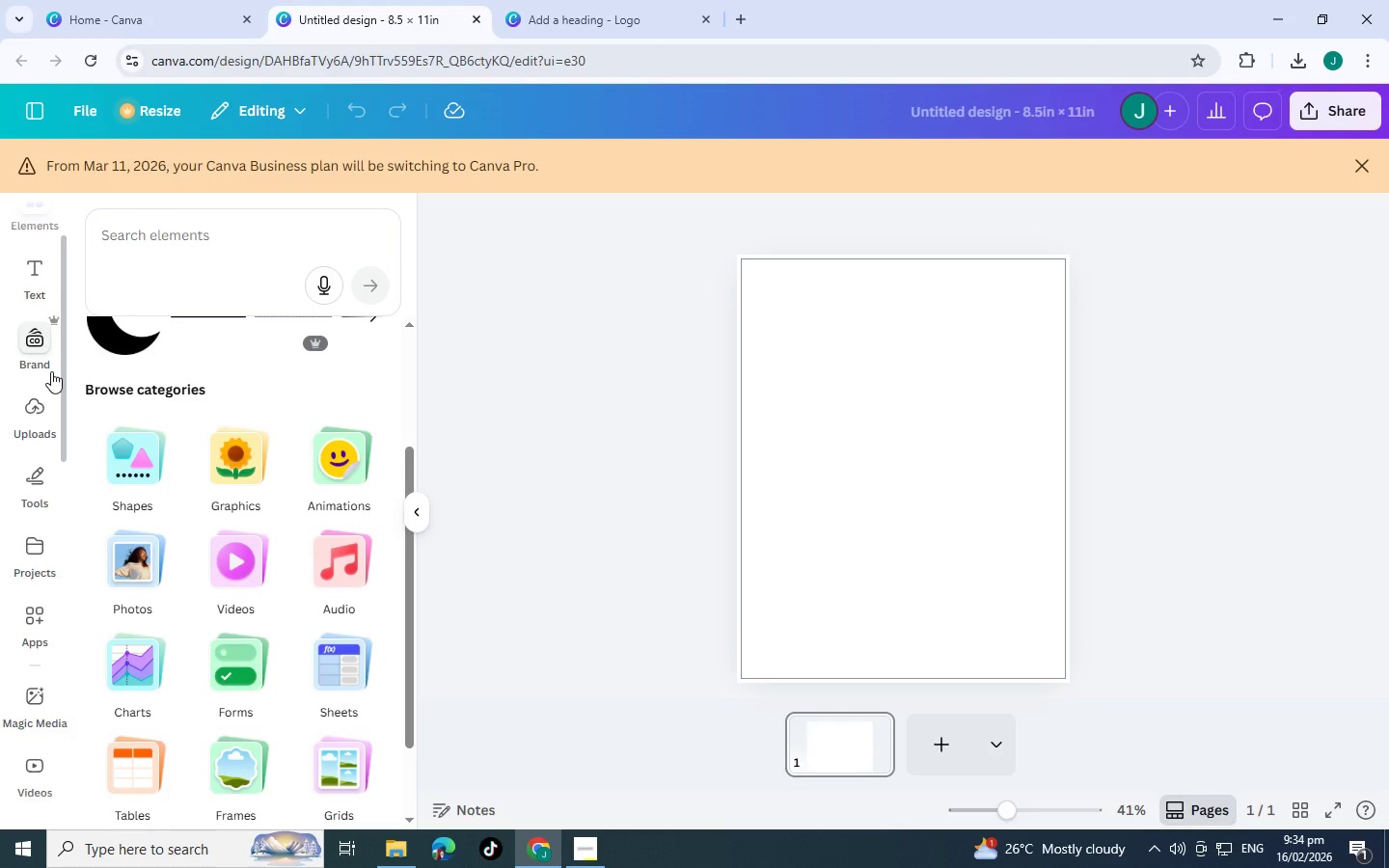 
scroll: coordinate [269, 453], scroll_direction: up, amount: 8.0
 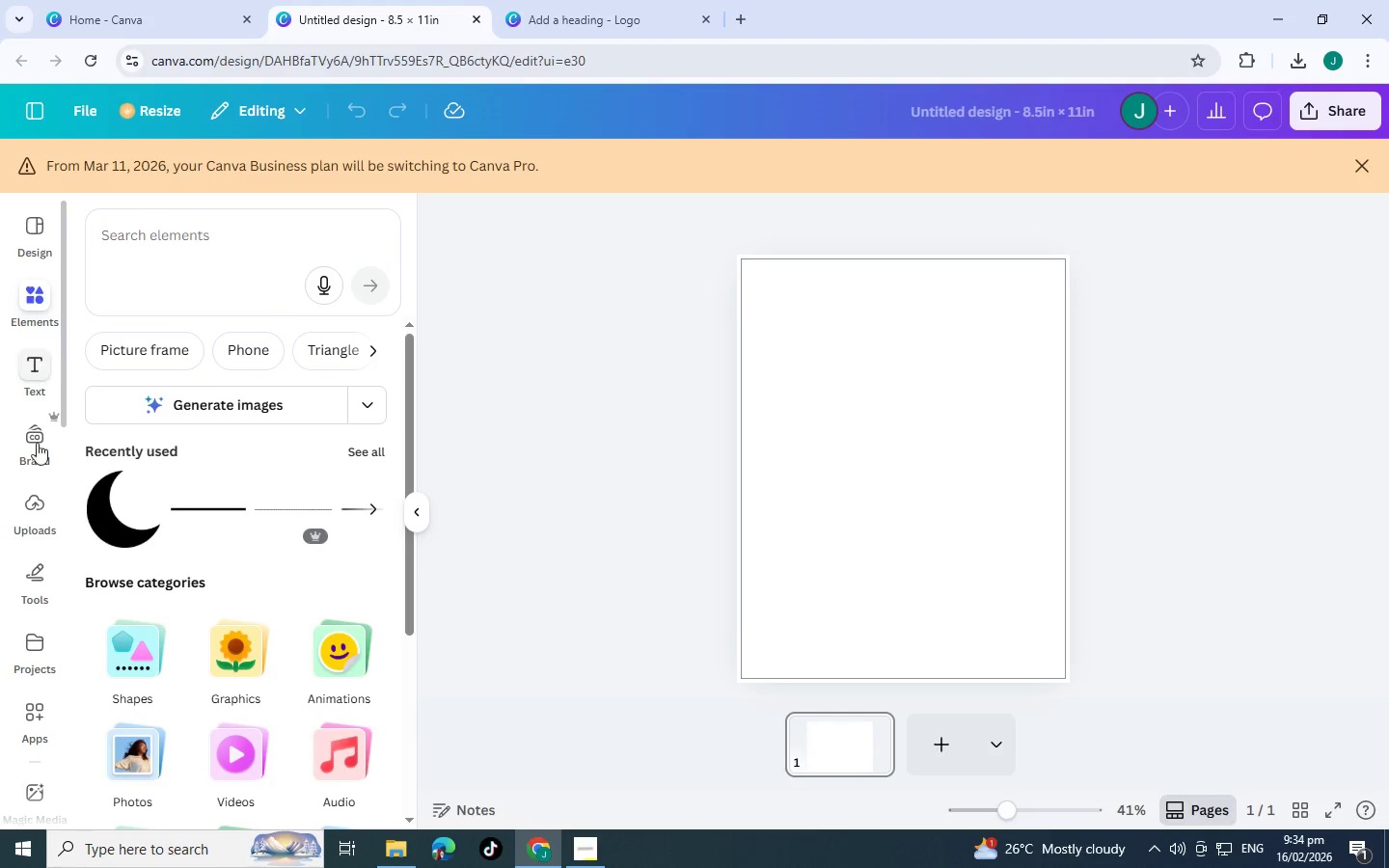 
left_click([36, 507])
 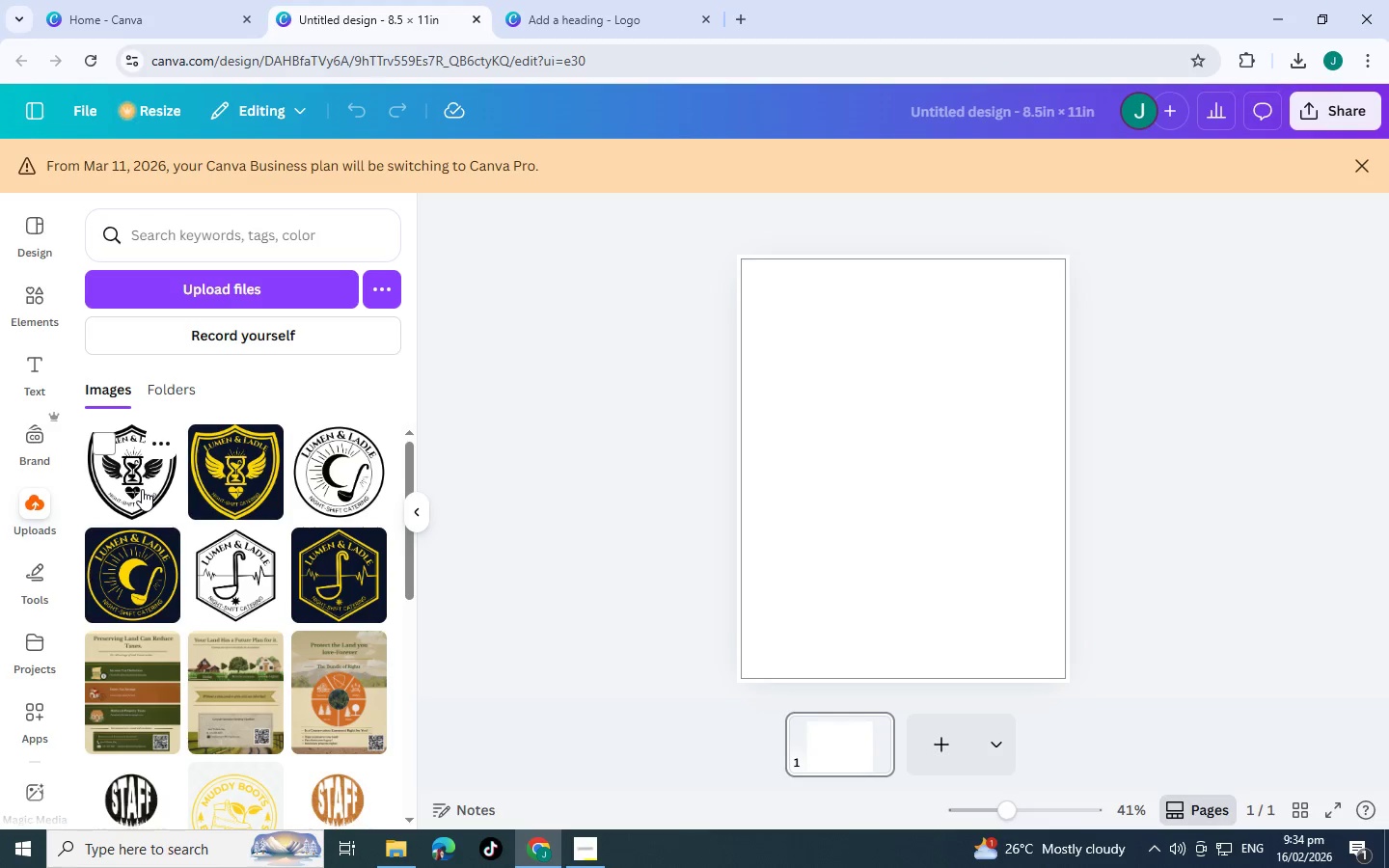 
left_click([107, 447])
 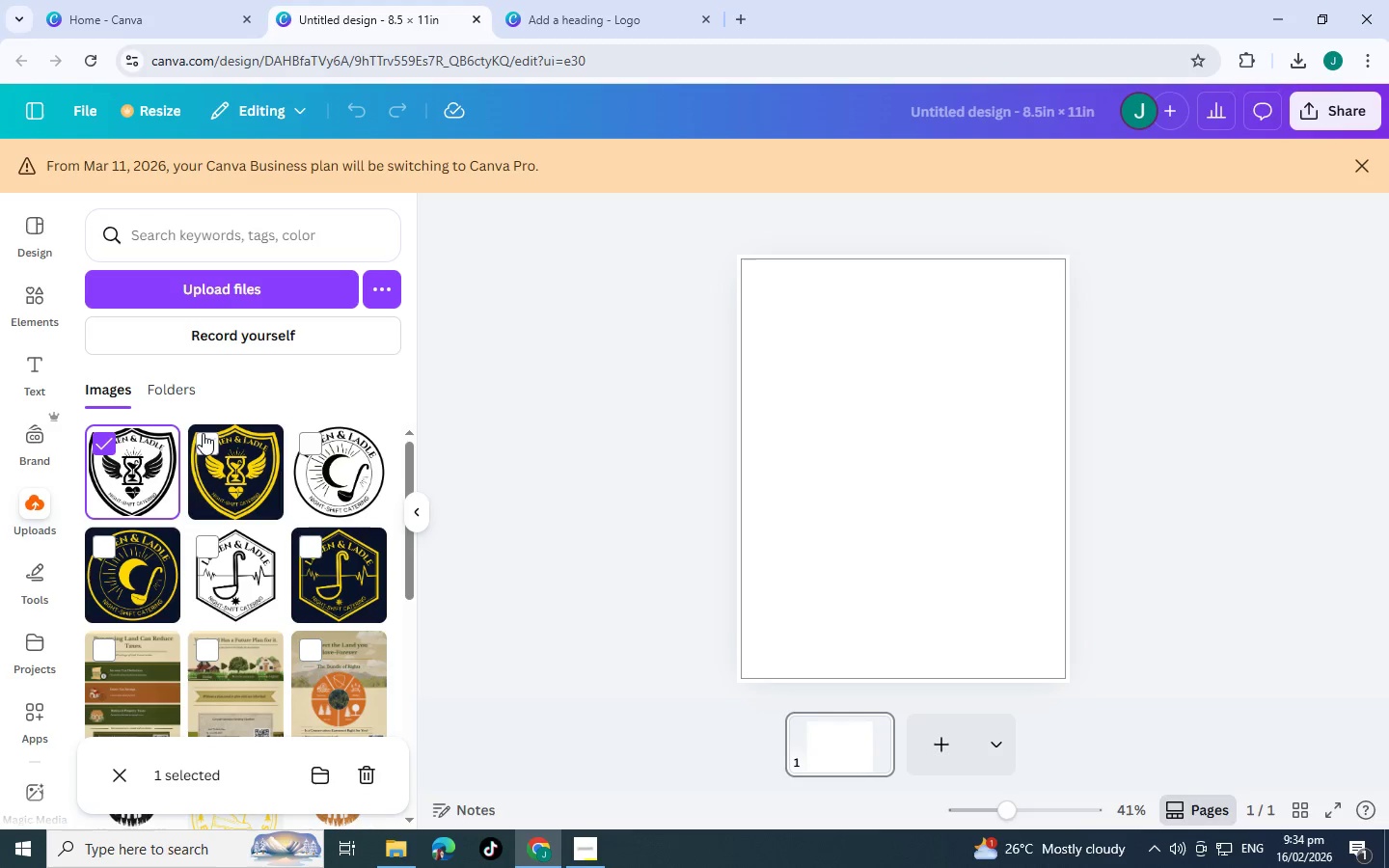 
left_click([203, 433])
 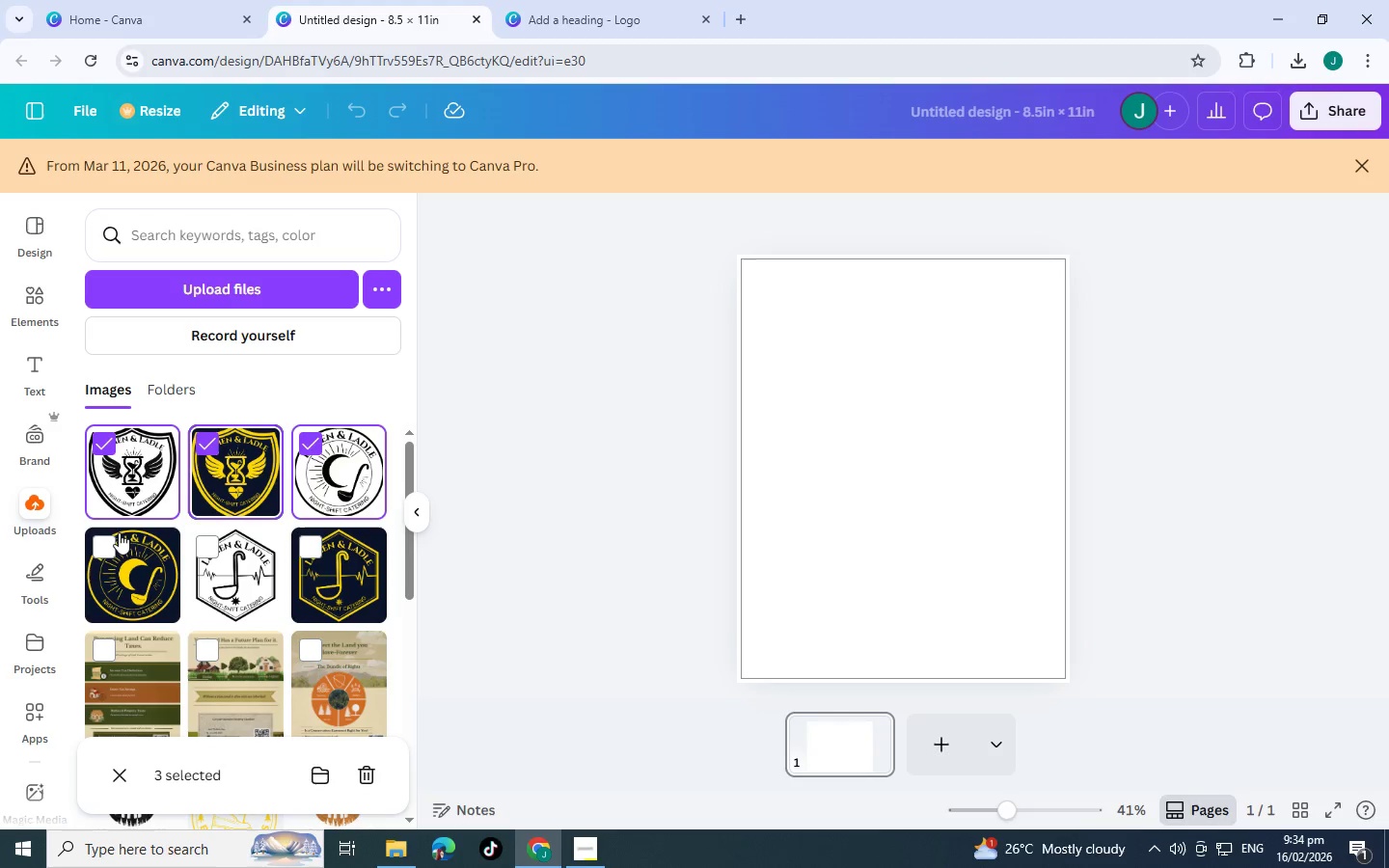 
left_click([113, 531])
 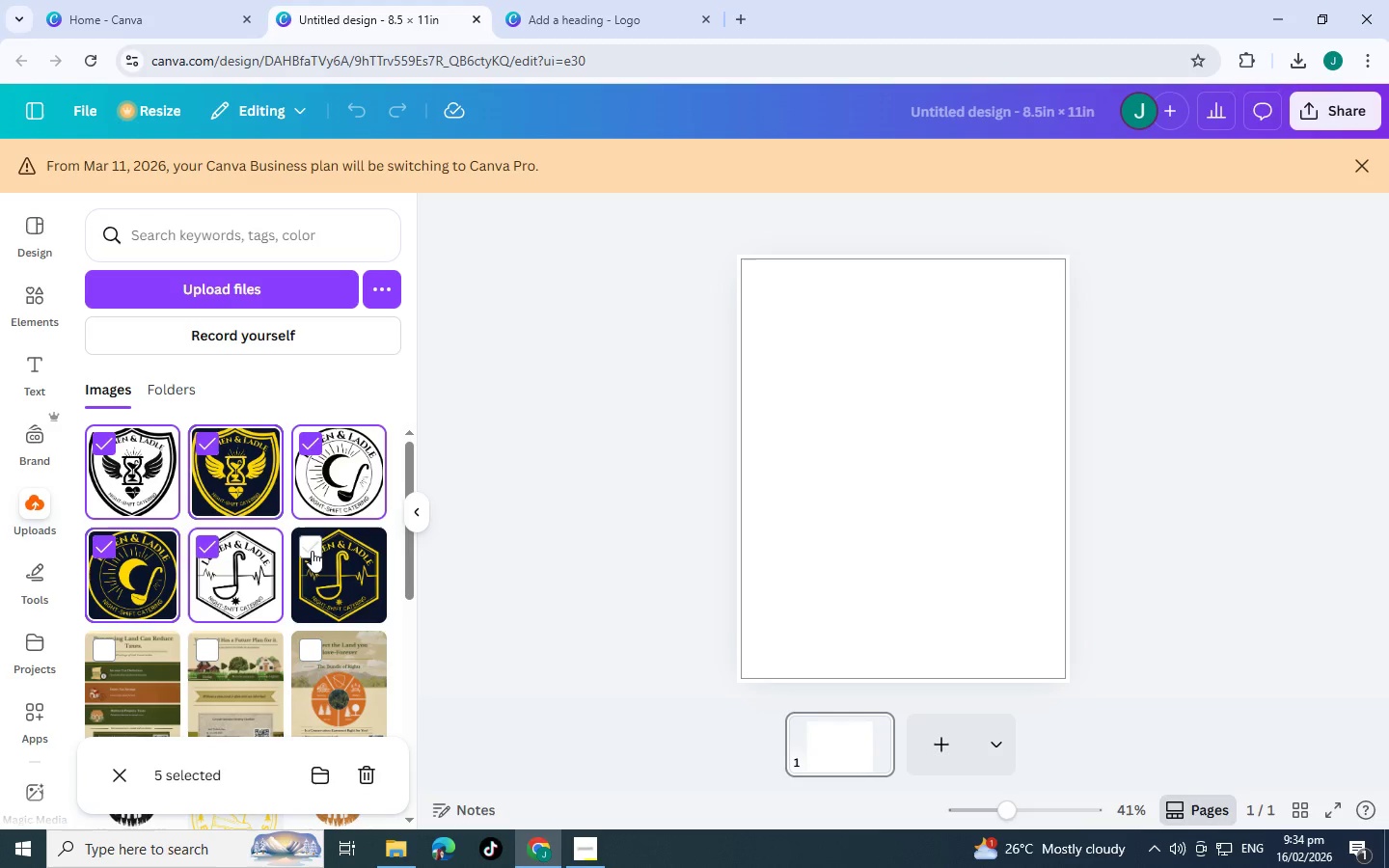 
double_click([313, 551])
 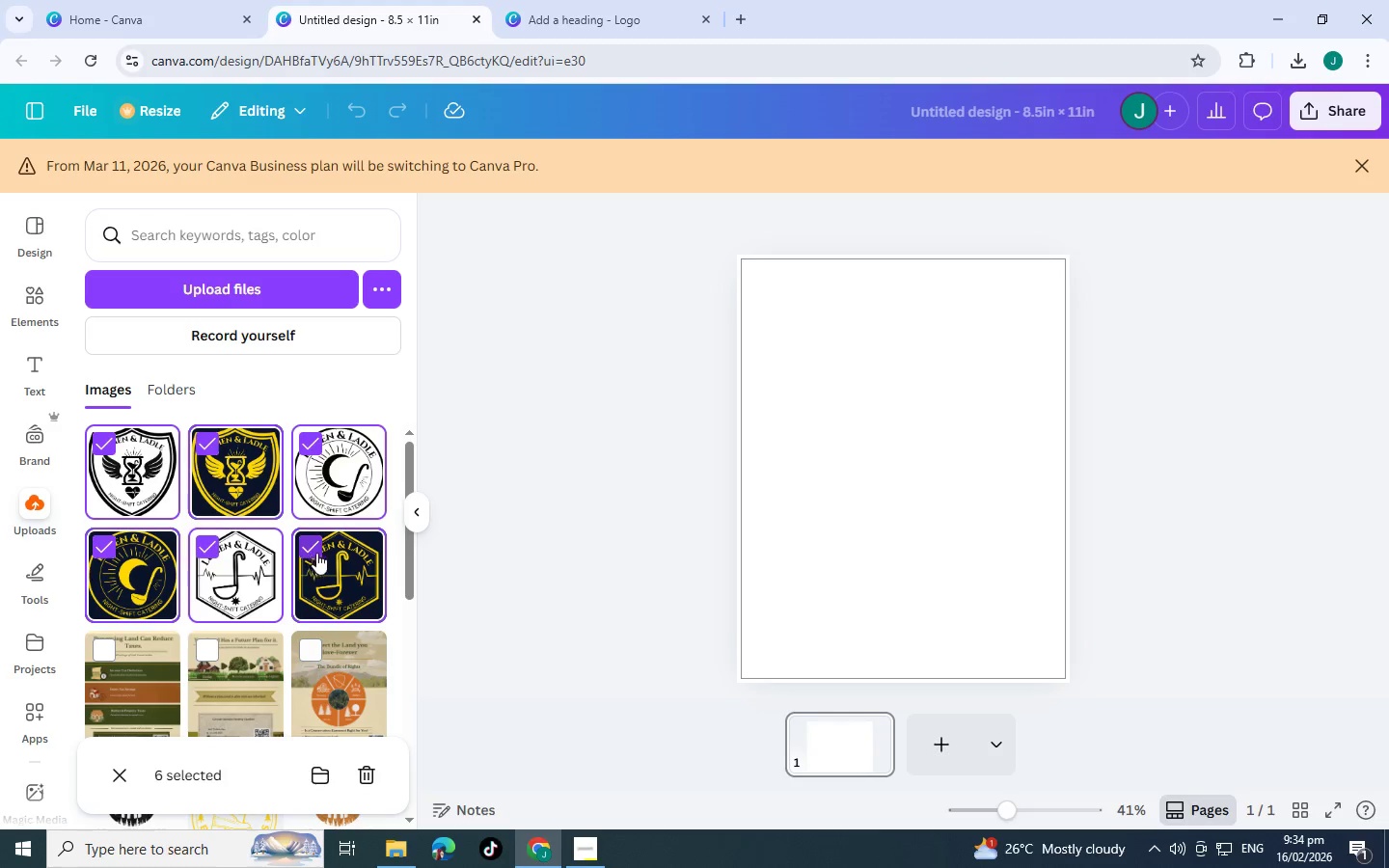 
left_click_drag(start_coordinate=[314, 552], to_coordinate=[884, 389])
 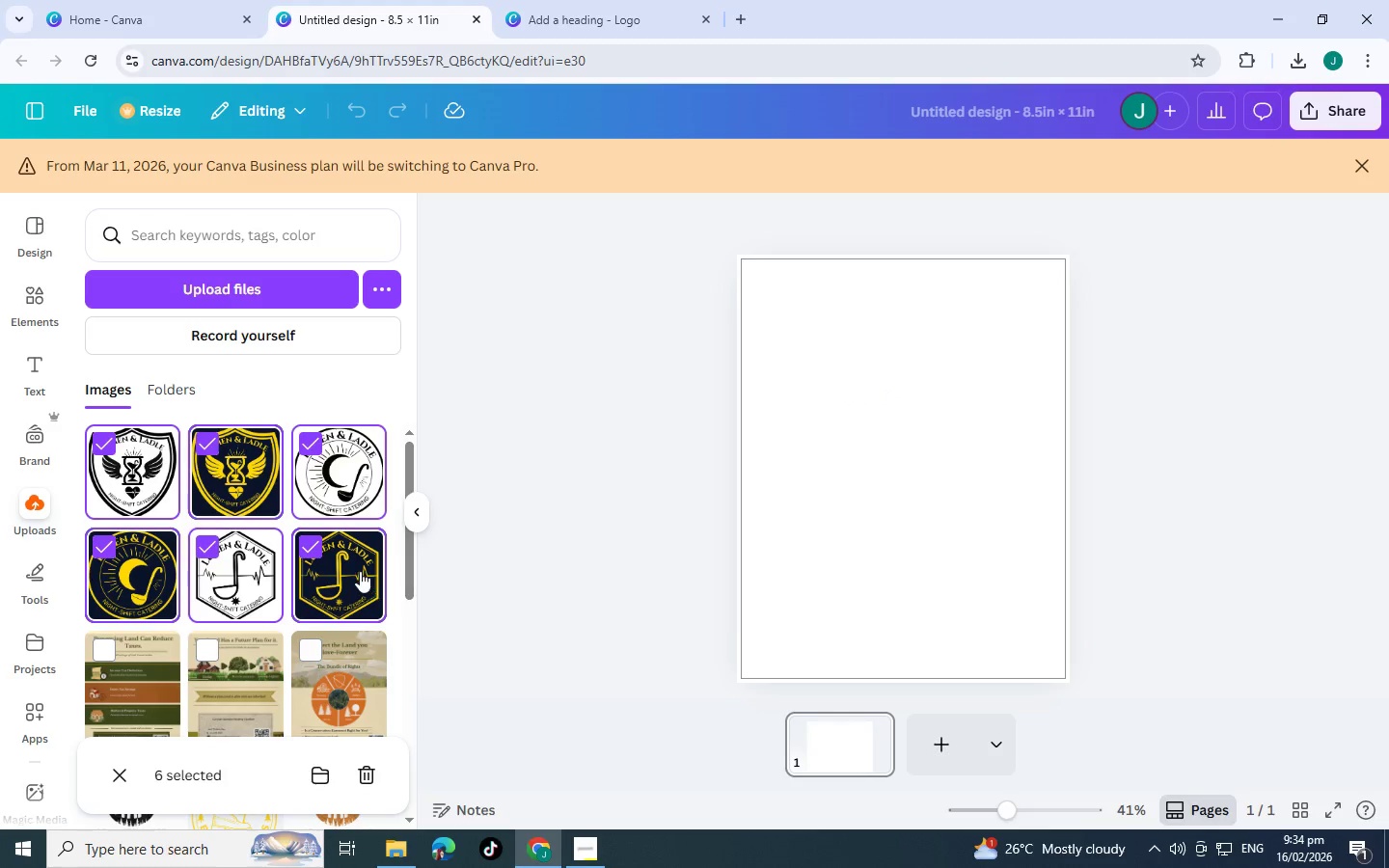 
left_click_drag(start_coordinate=[360, 571], to_coordinate=[933, 473])
 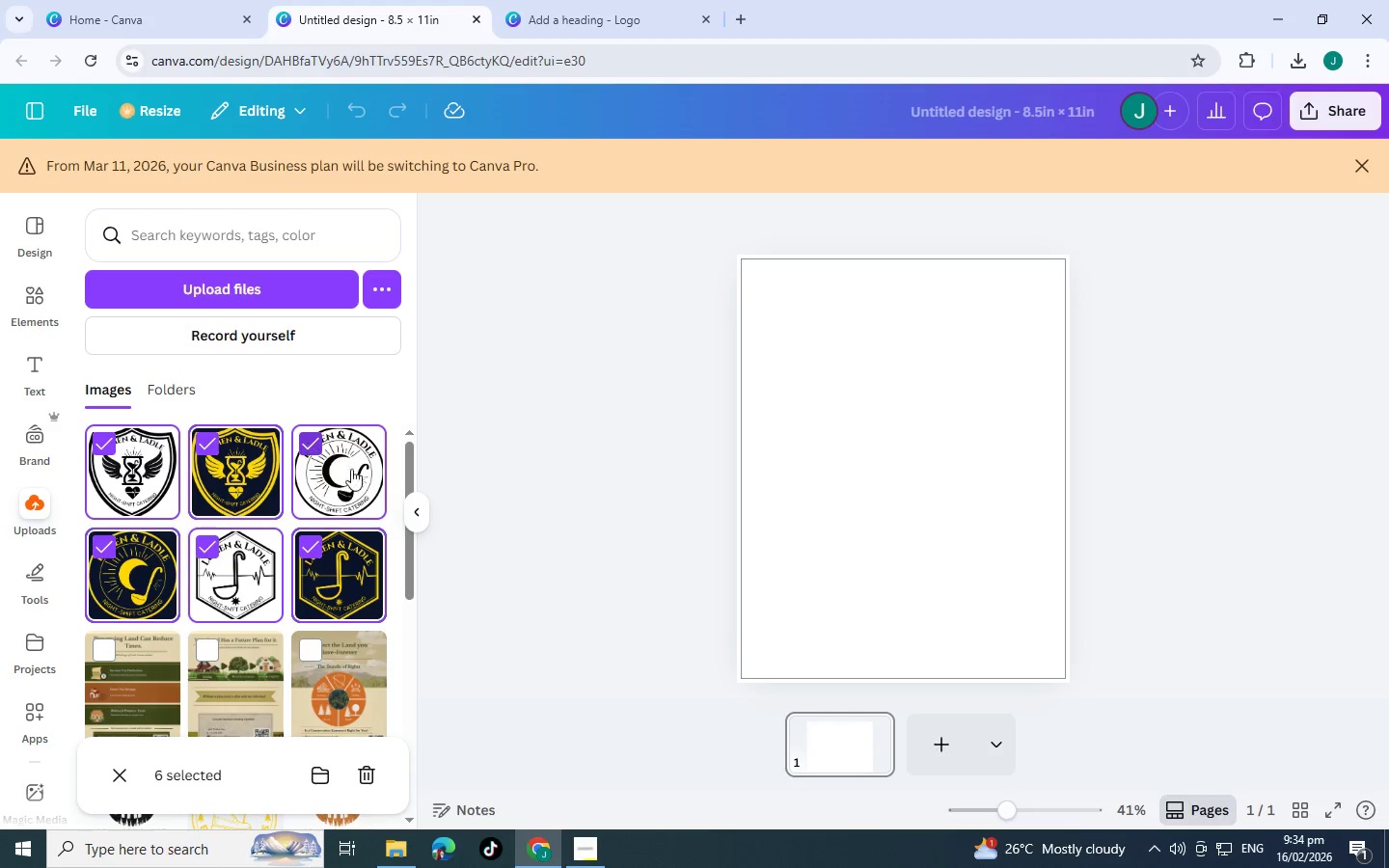 
mouse_move([328, 740])
 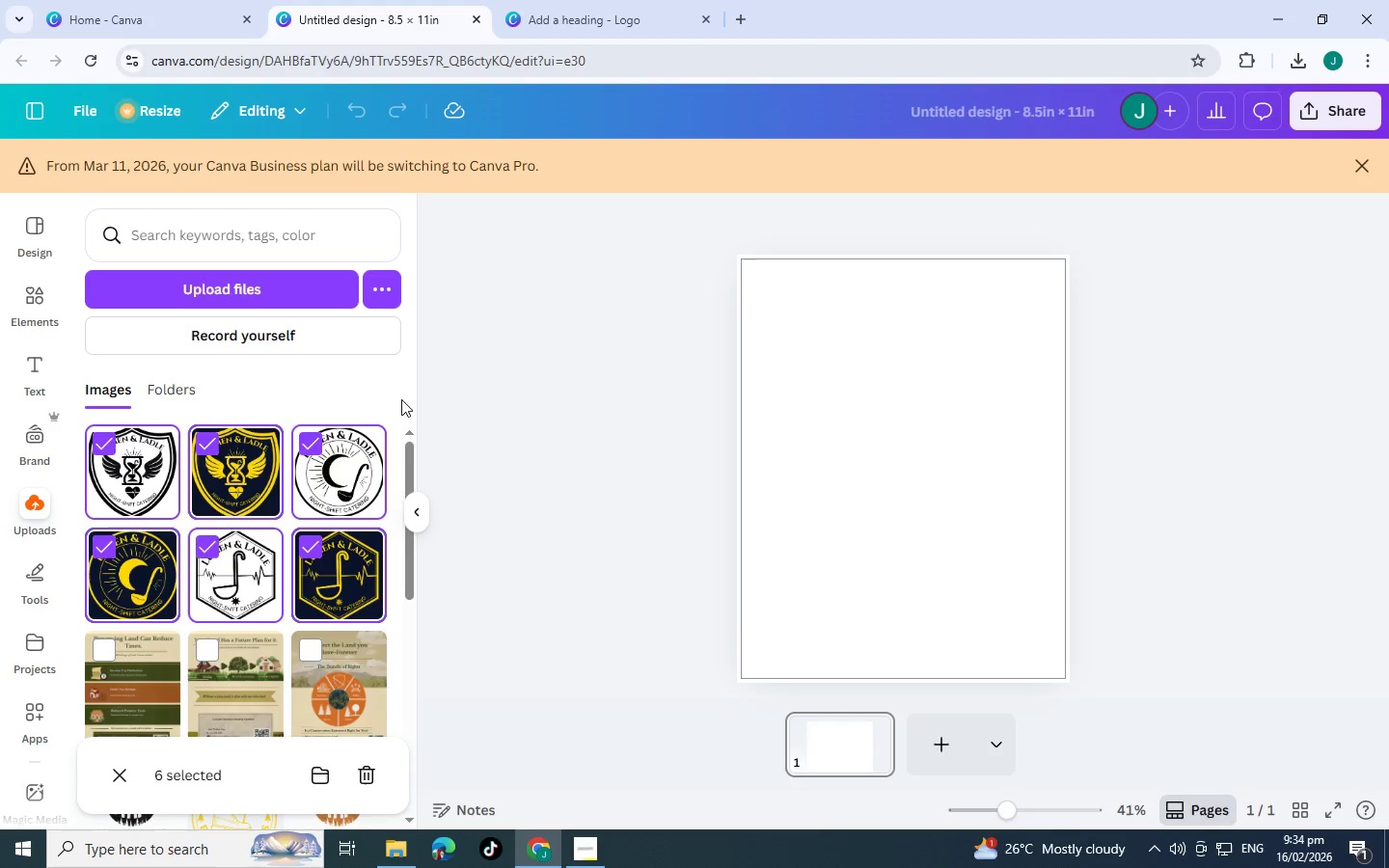 
double_click([401, 399])
 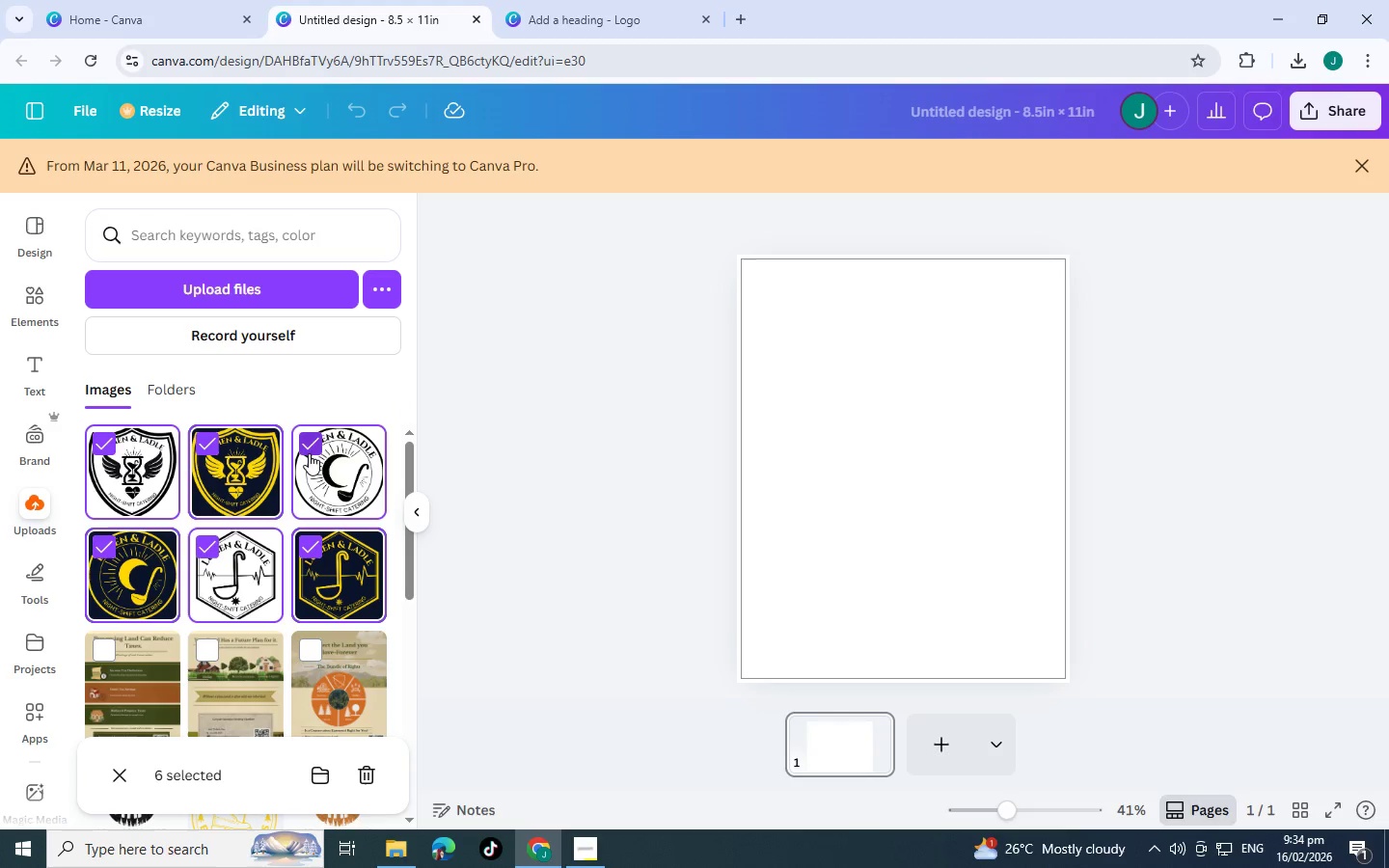 
left_click([309, 453])
 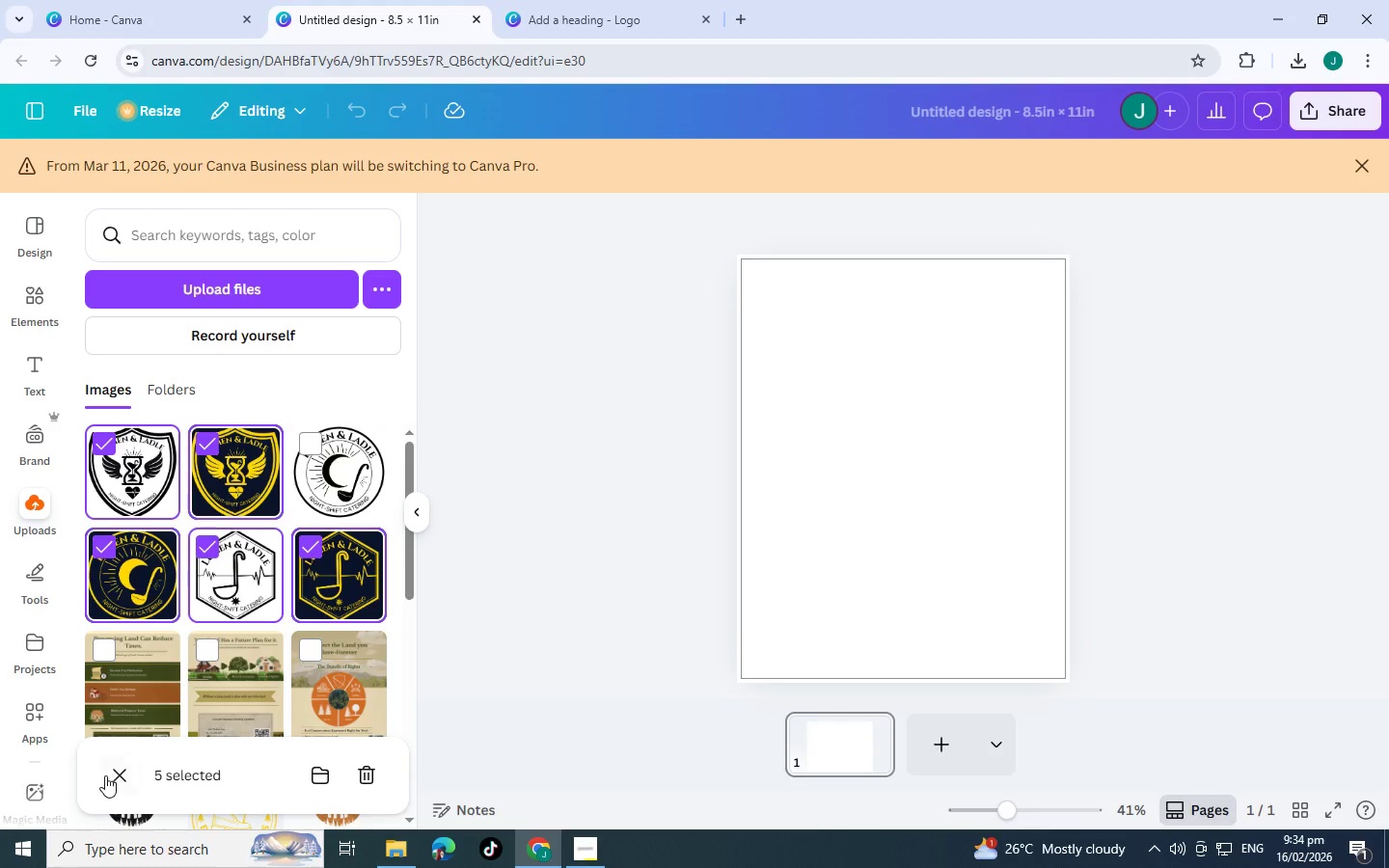 
left_click([106, 776])
 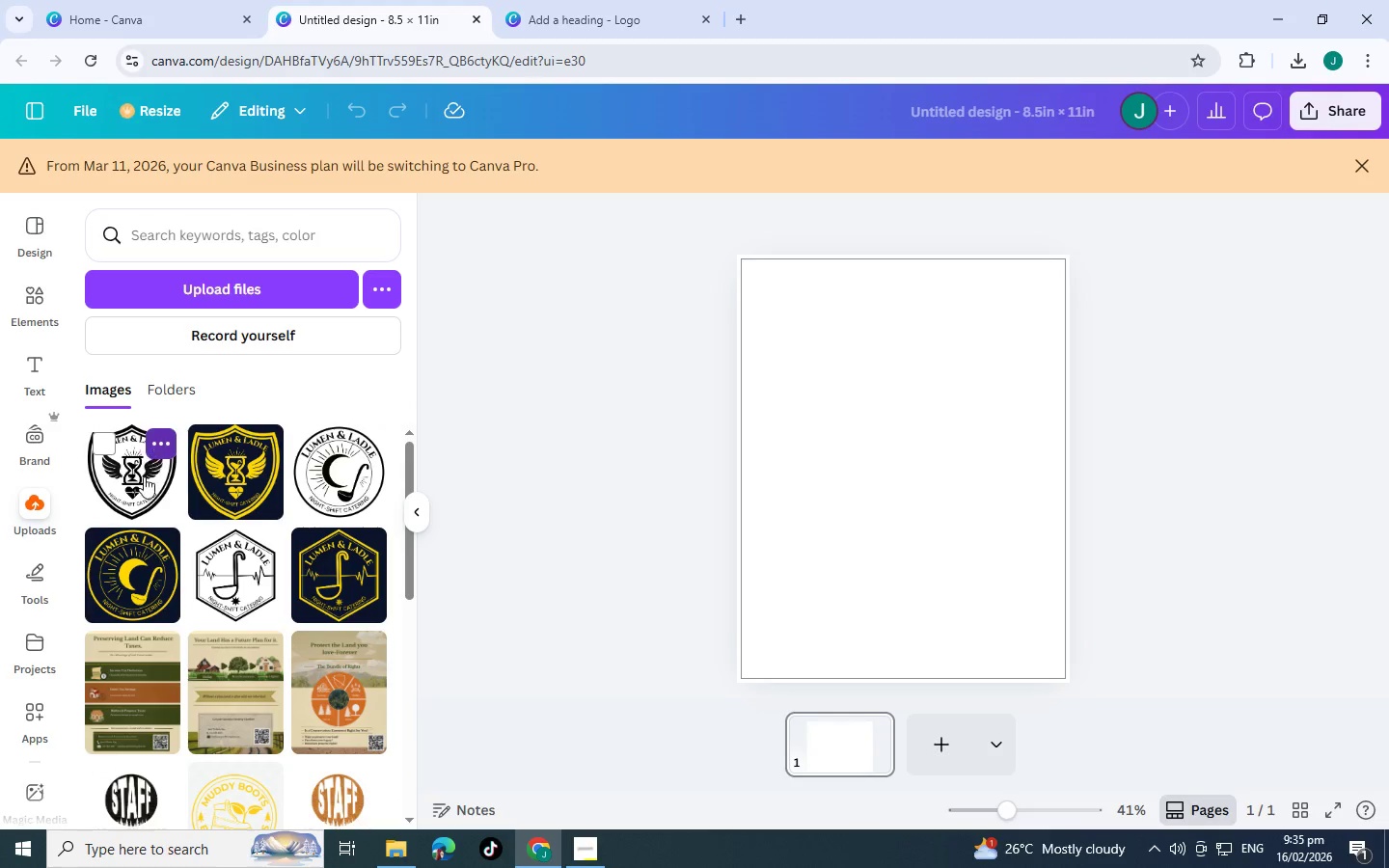 
left_click_drag(start_coordinate=[130, 498], to_coordinate=[844, 324])
 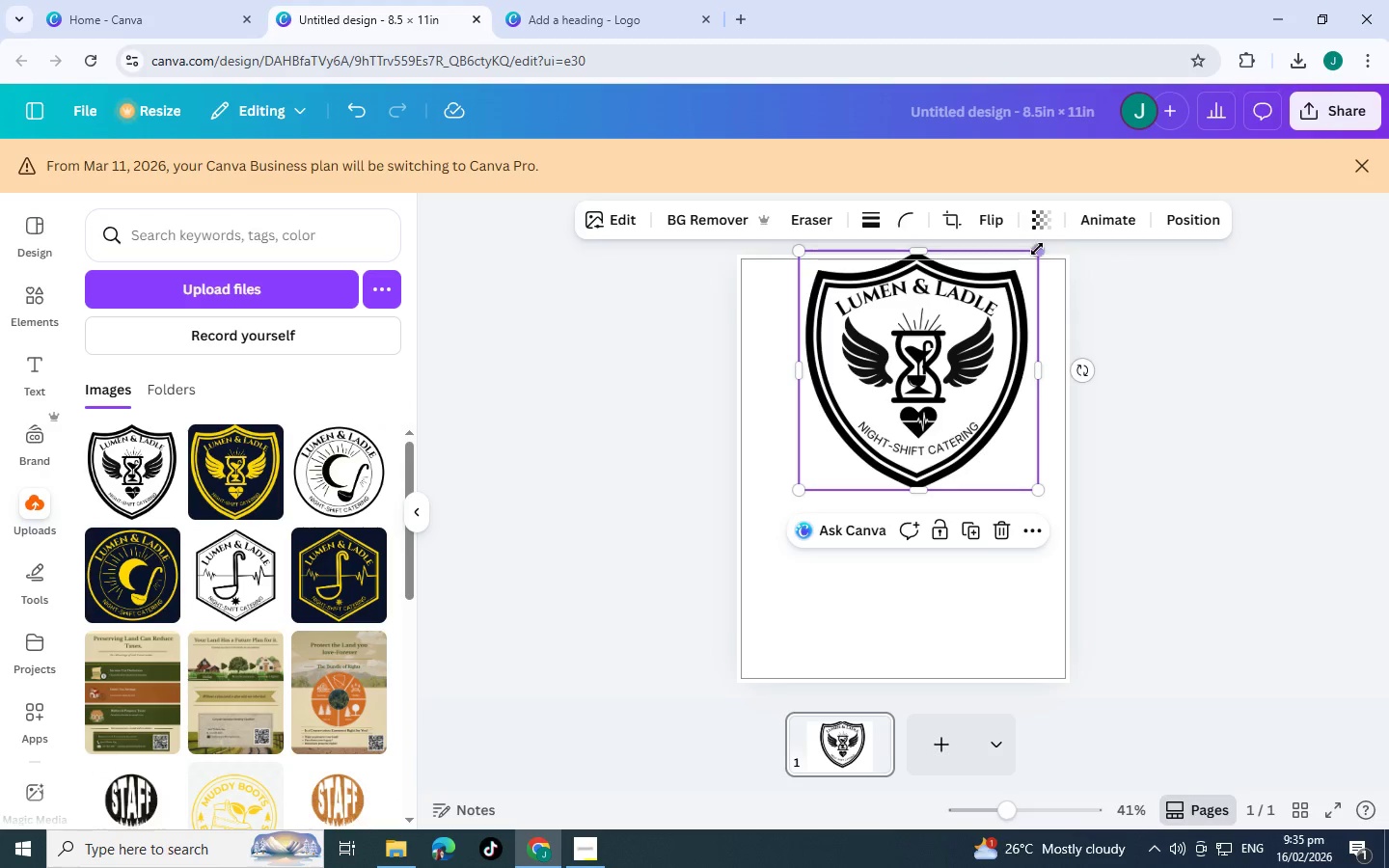 
left_click_drag(start_coordinate=[1037, 249], to_coordinate=[892, 327])
 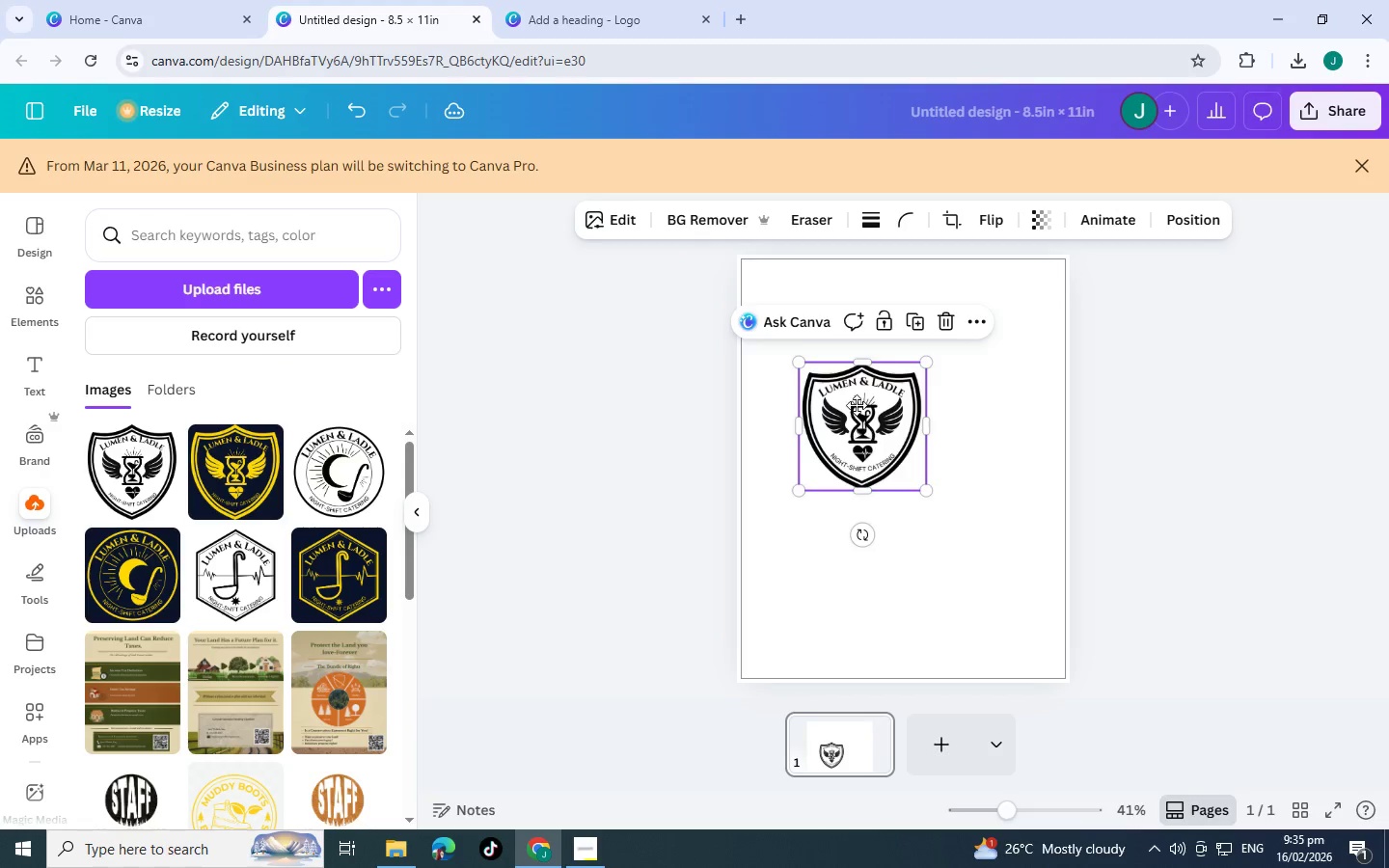 
left_click_drag(start_coordinate=[865, 424], to_coordinate=[809, 324])
 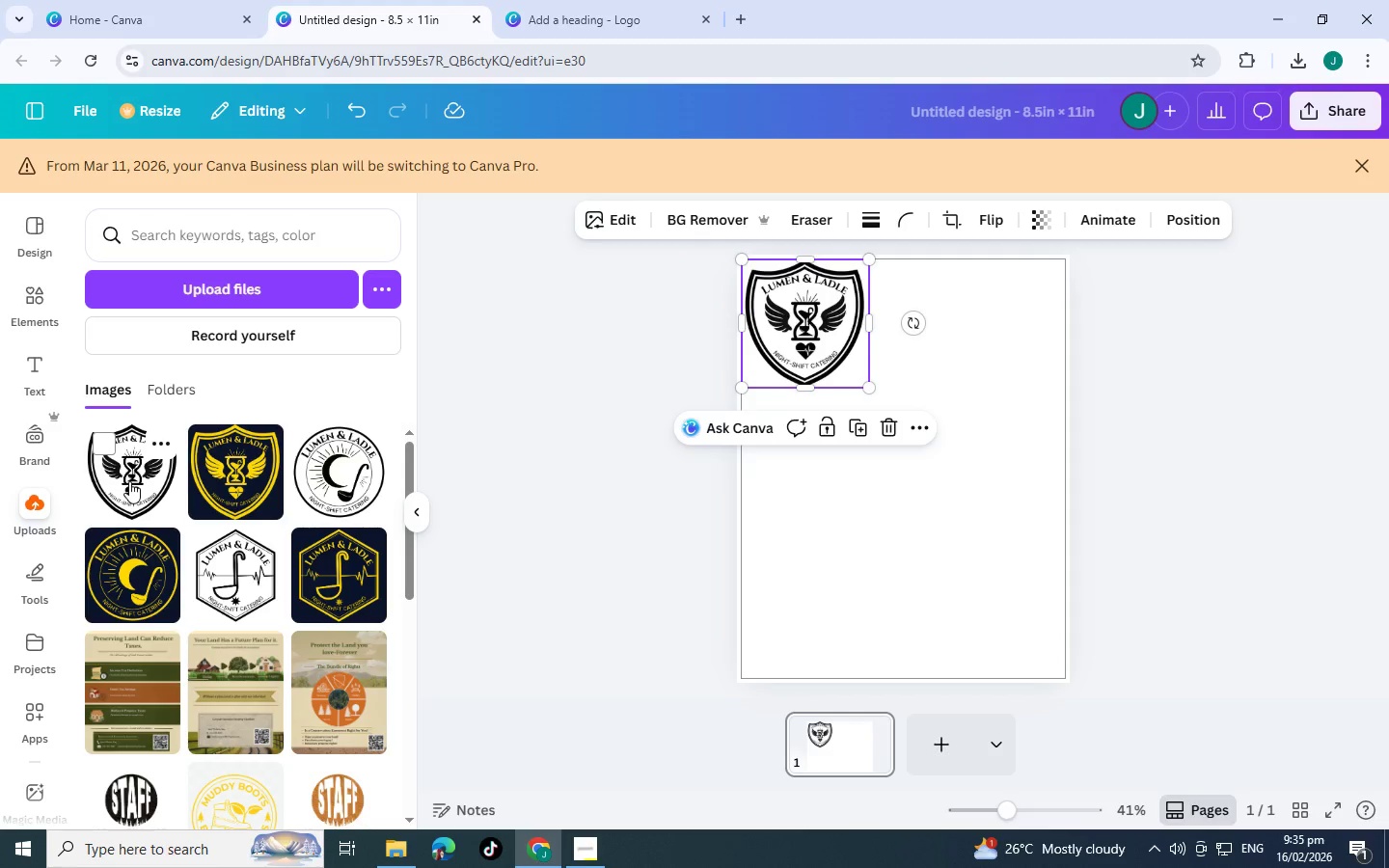 
left_click([129, 481])
 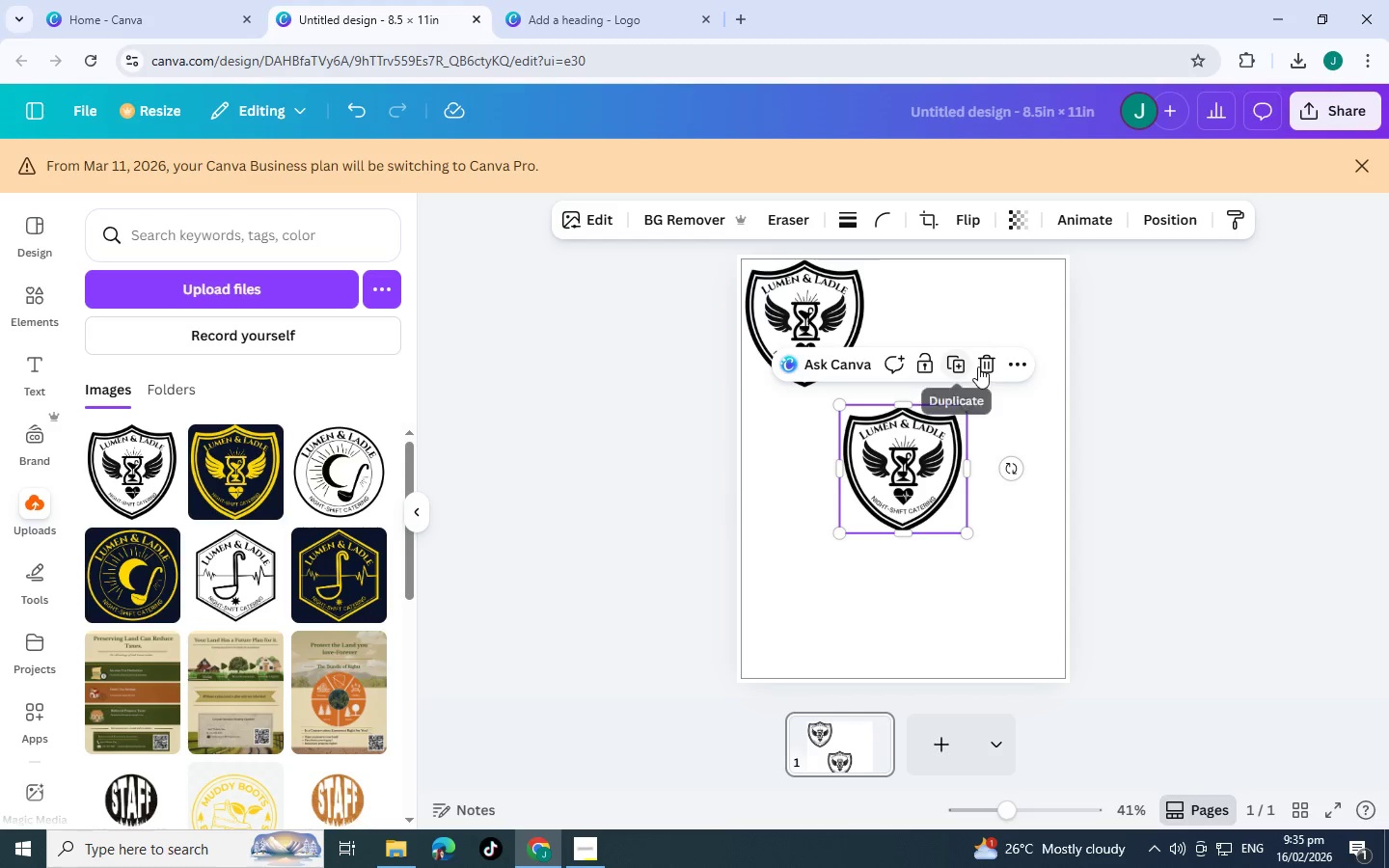 
left_click([982, 366])
 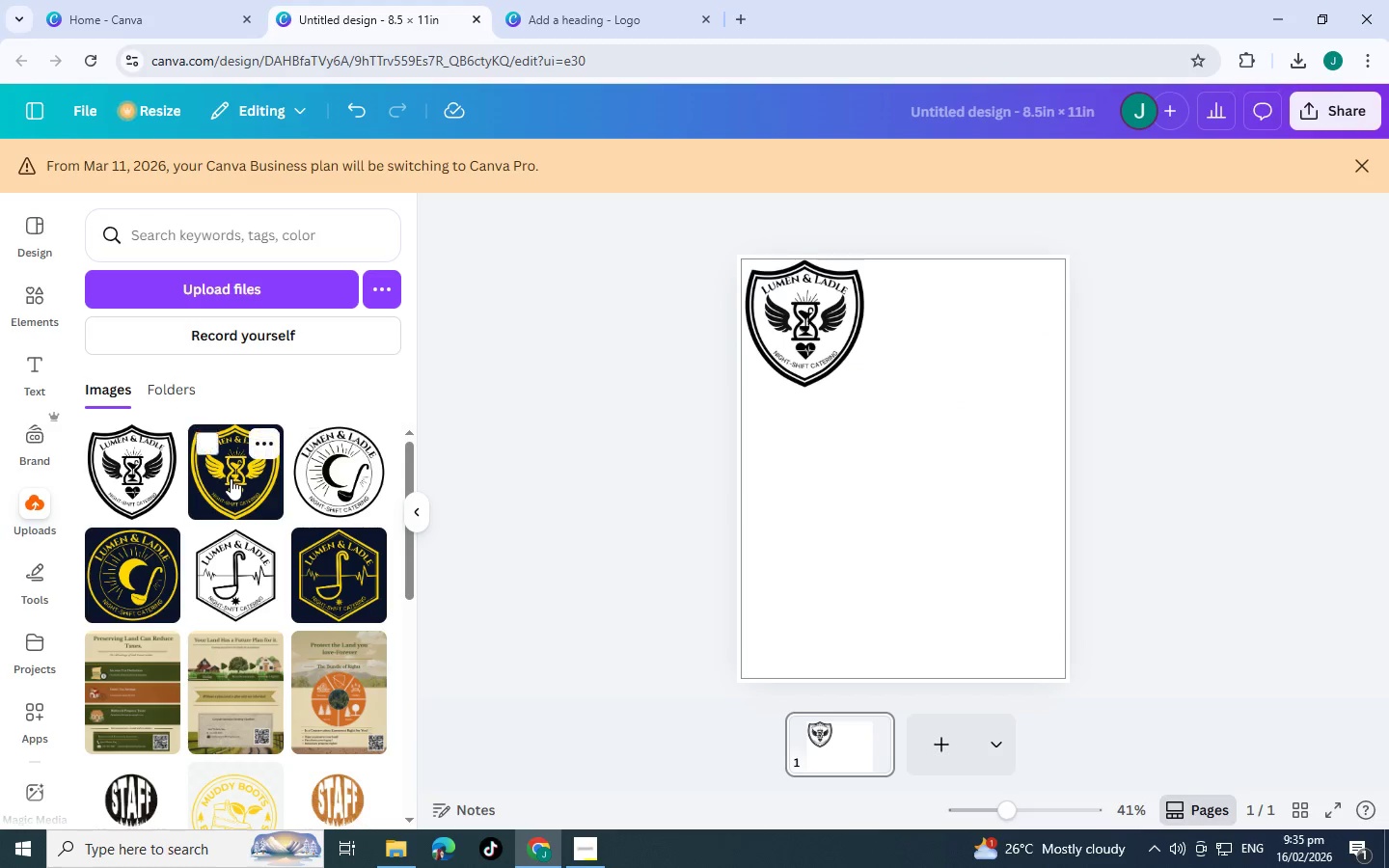 
left_click([231, 478])
 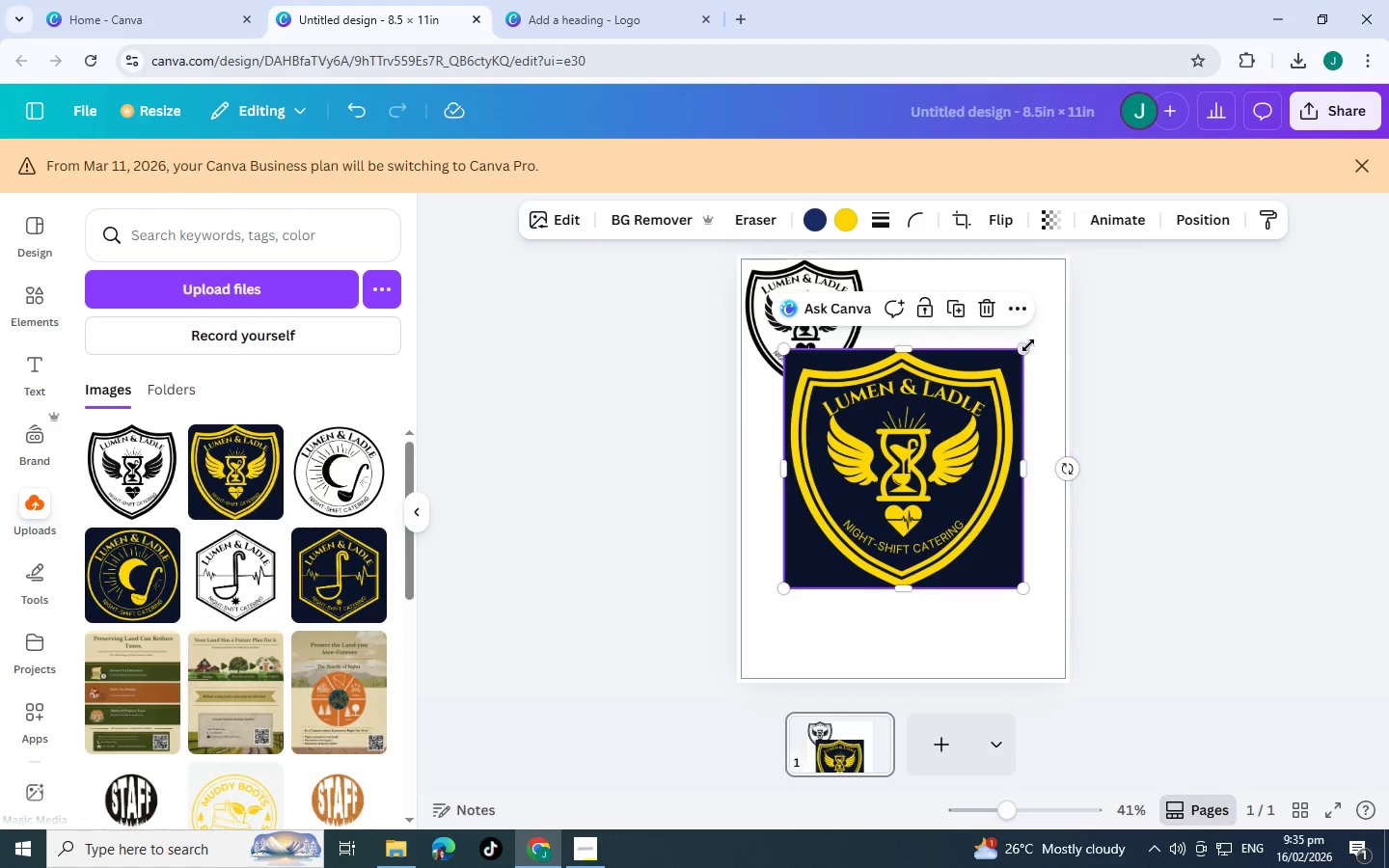 
left_click_drag(start_coordinate=[1027, 345], to_coordinate=[912, 400])
 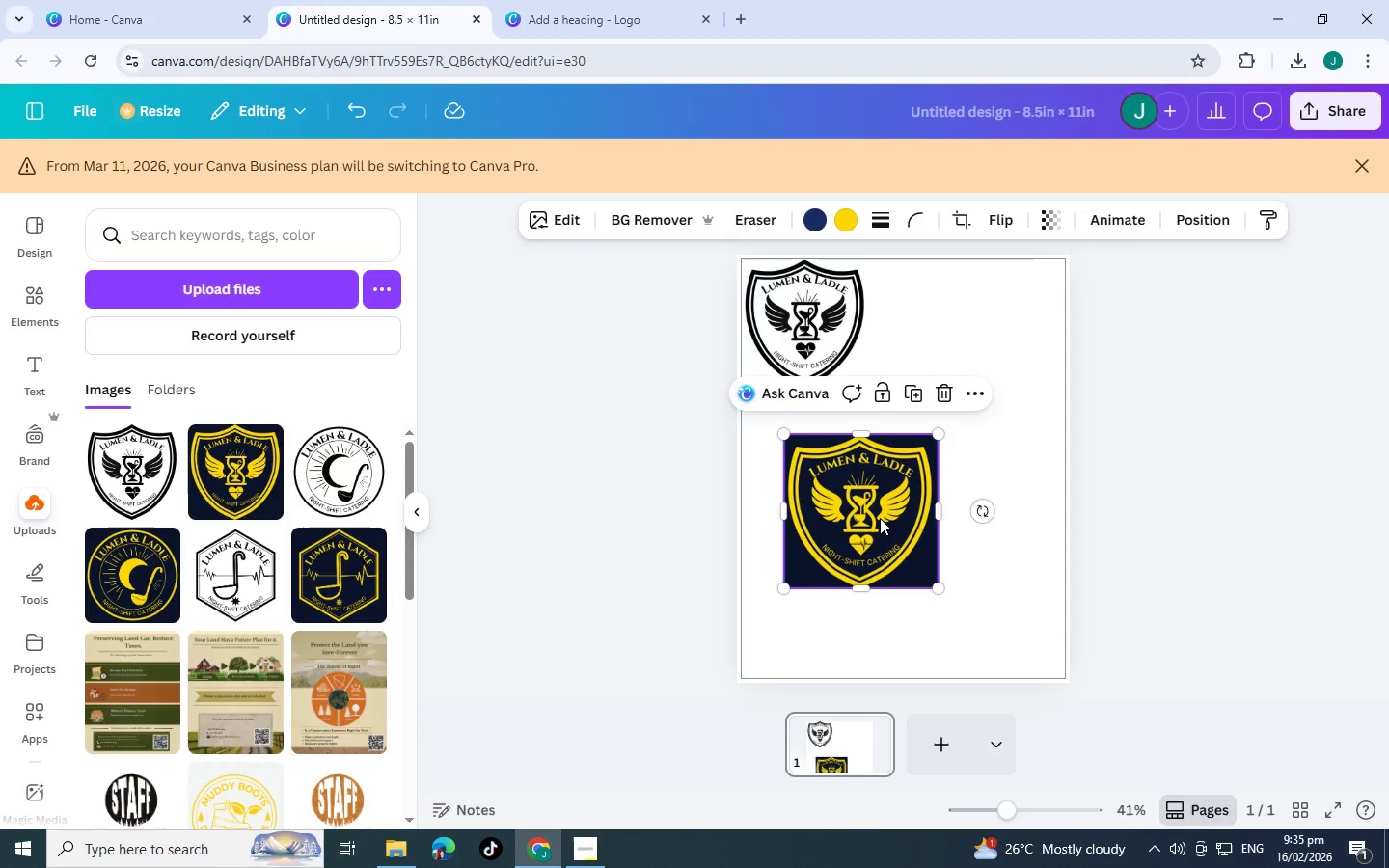 
left_click_drag(start_coordinate=[882, 524], to_coordinate=[877, 373])
 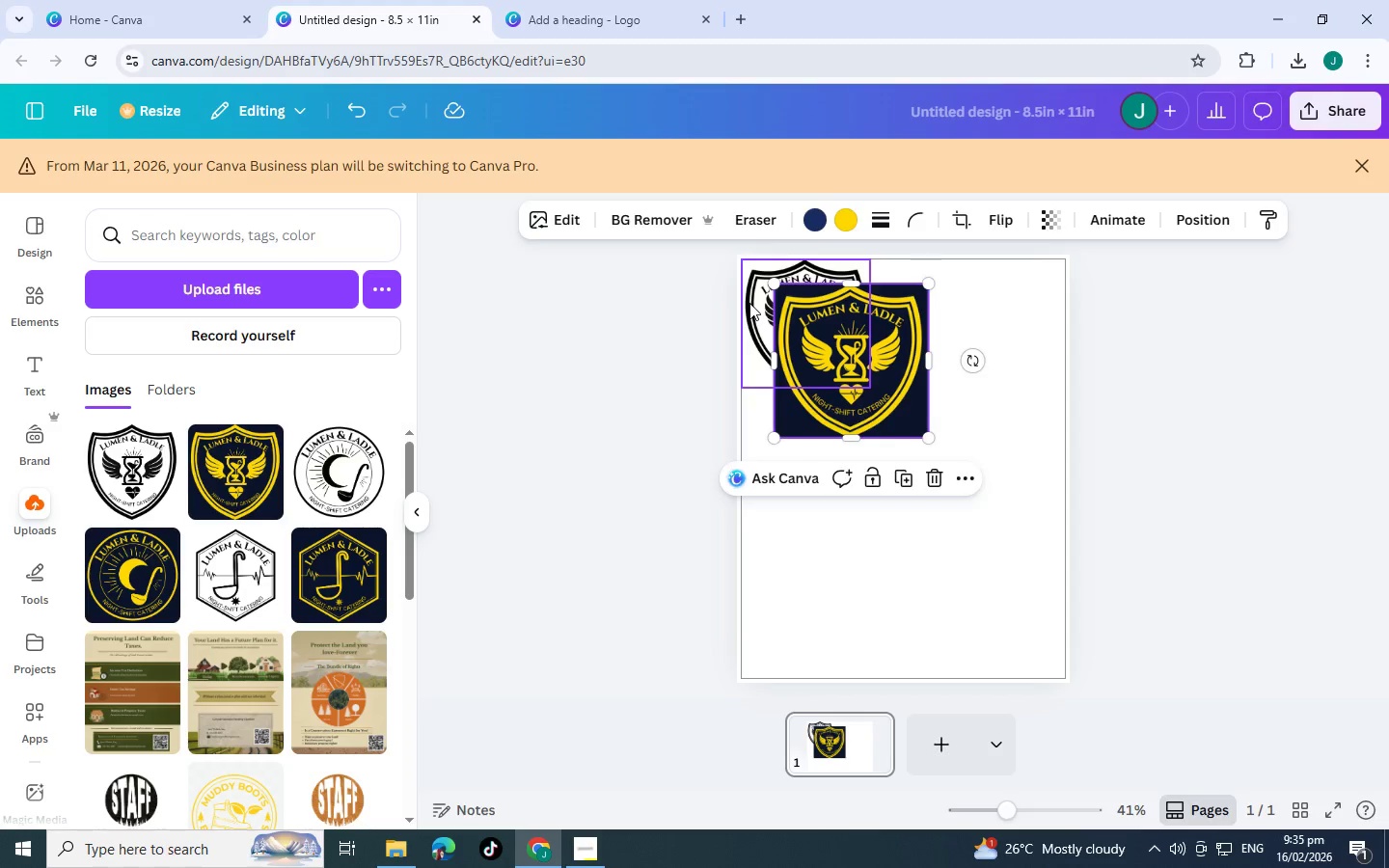 
left_click([749, 303])
 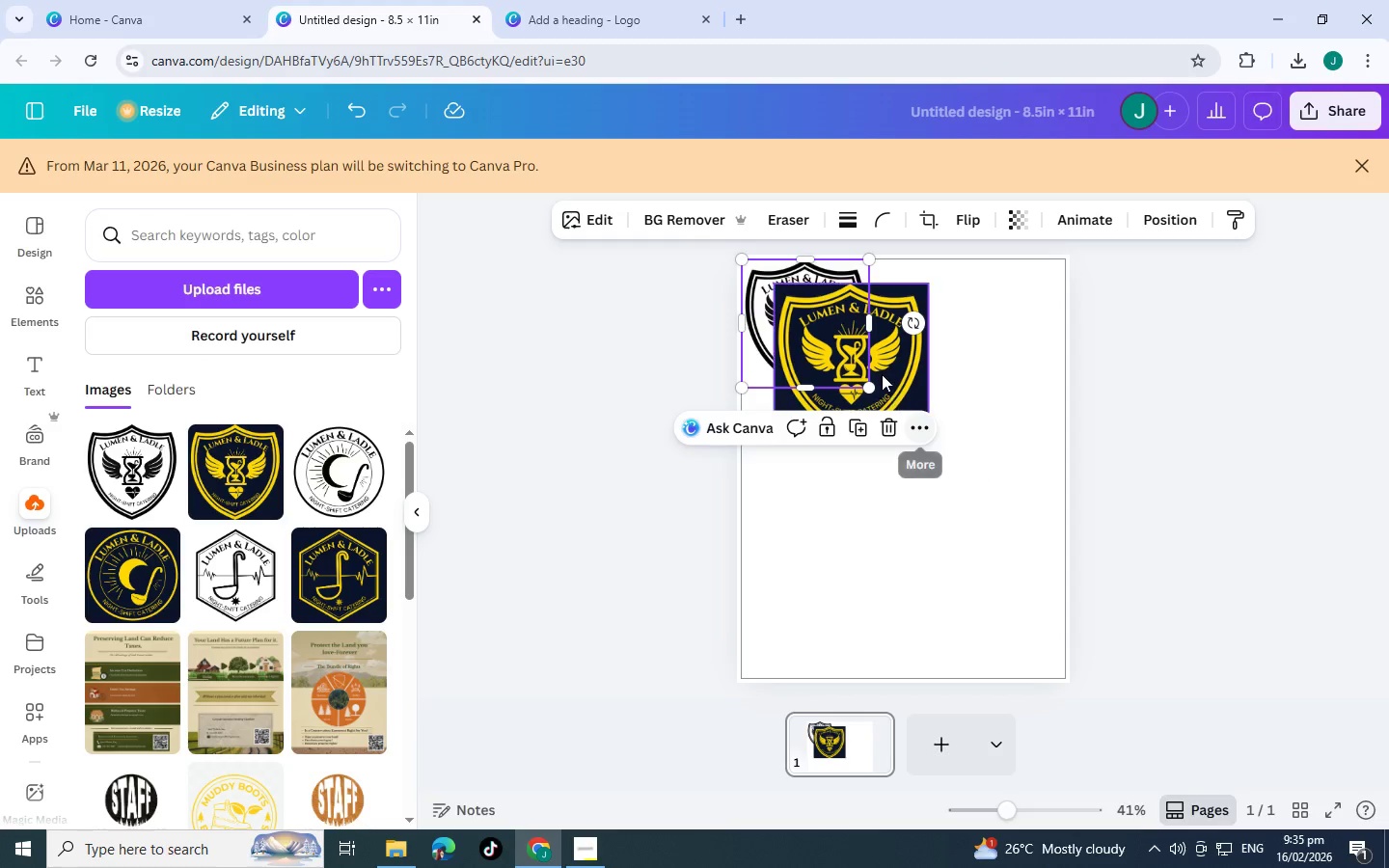 
left_click_drag(start_coordinate=[882, 373], to_coordinate=[849, 352])
 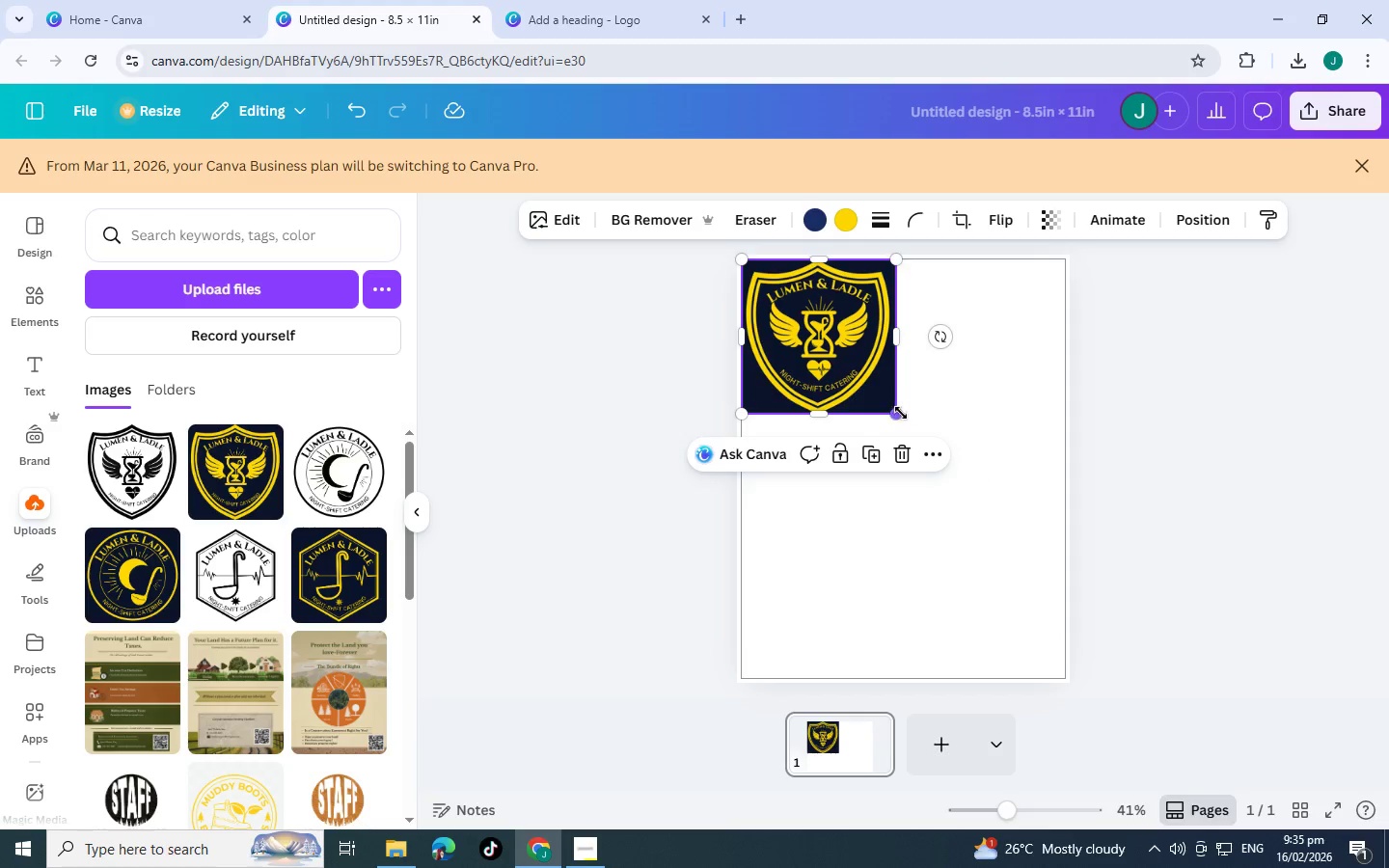 
left_click_drag(start_coordinate=[901, 413], to_coordinate=[873, 397])
 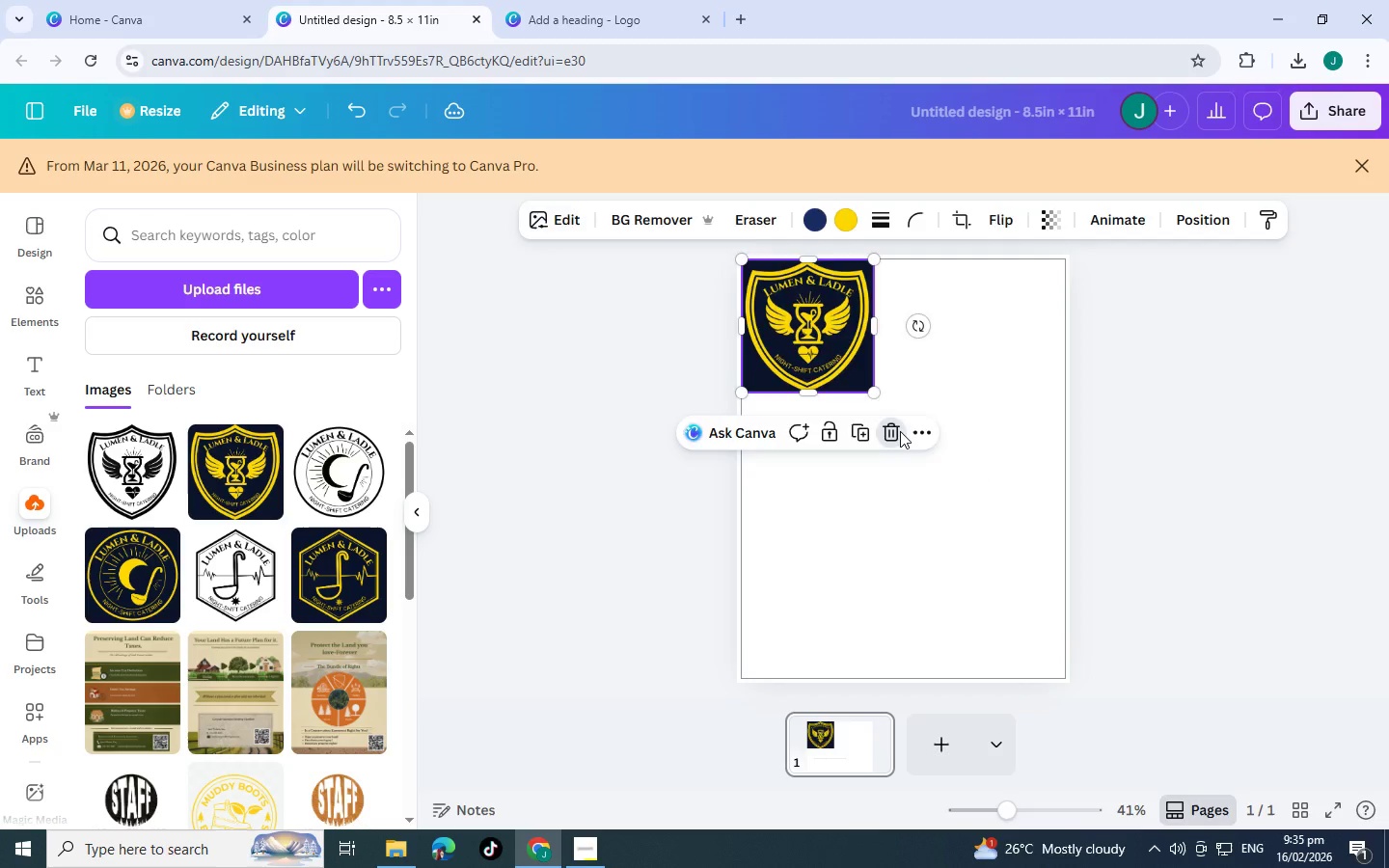 
left_click([901, 431])
 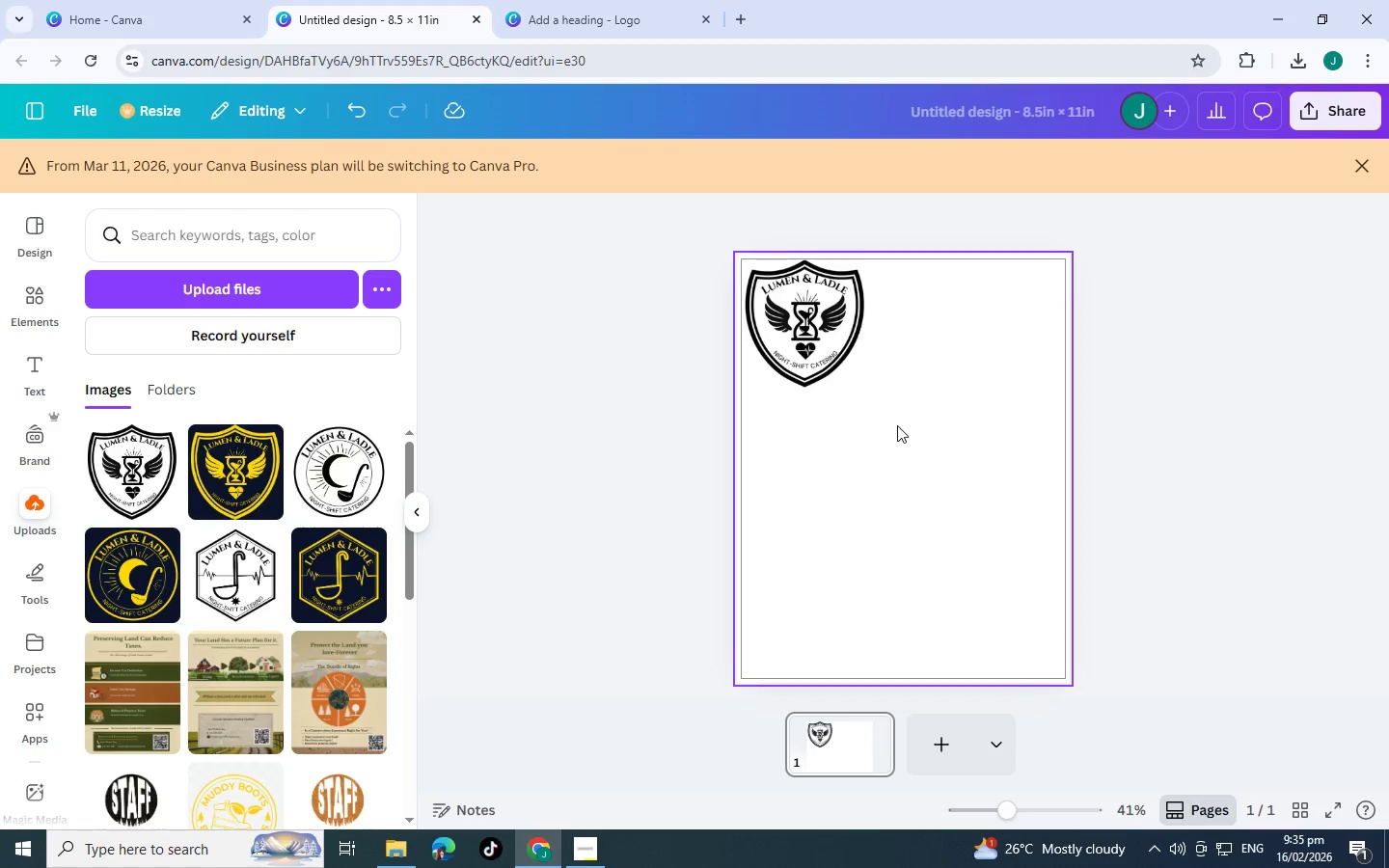 
key(Control+ControlLeft)
 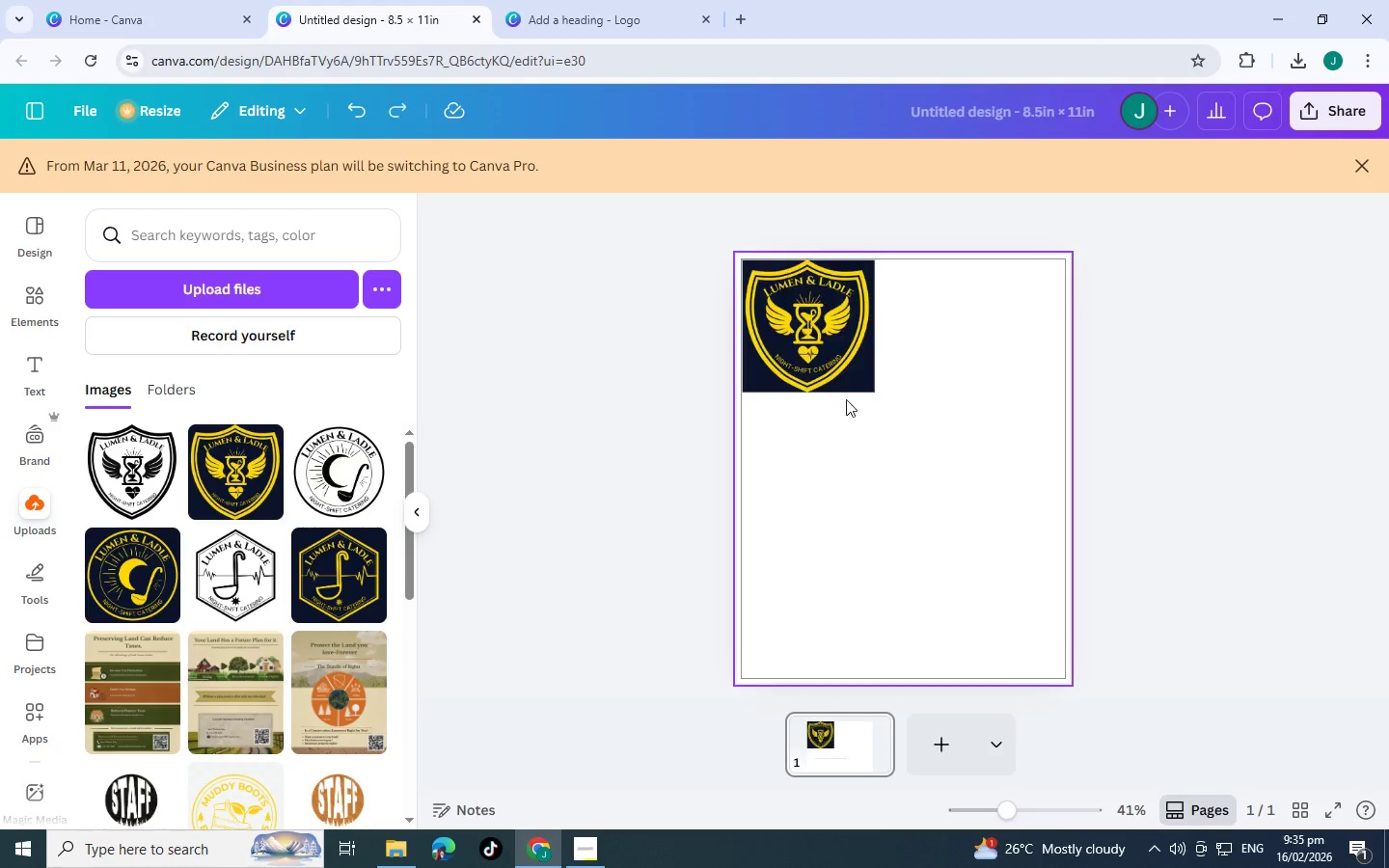 
key(Control+Z)
 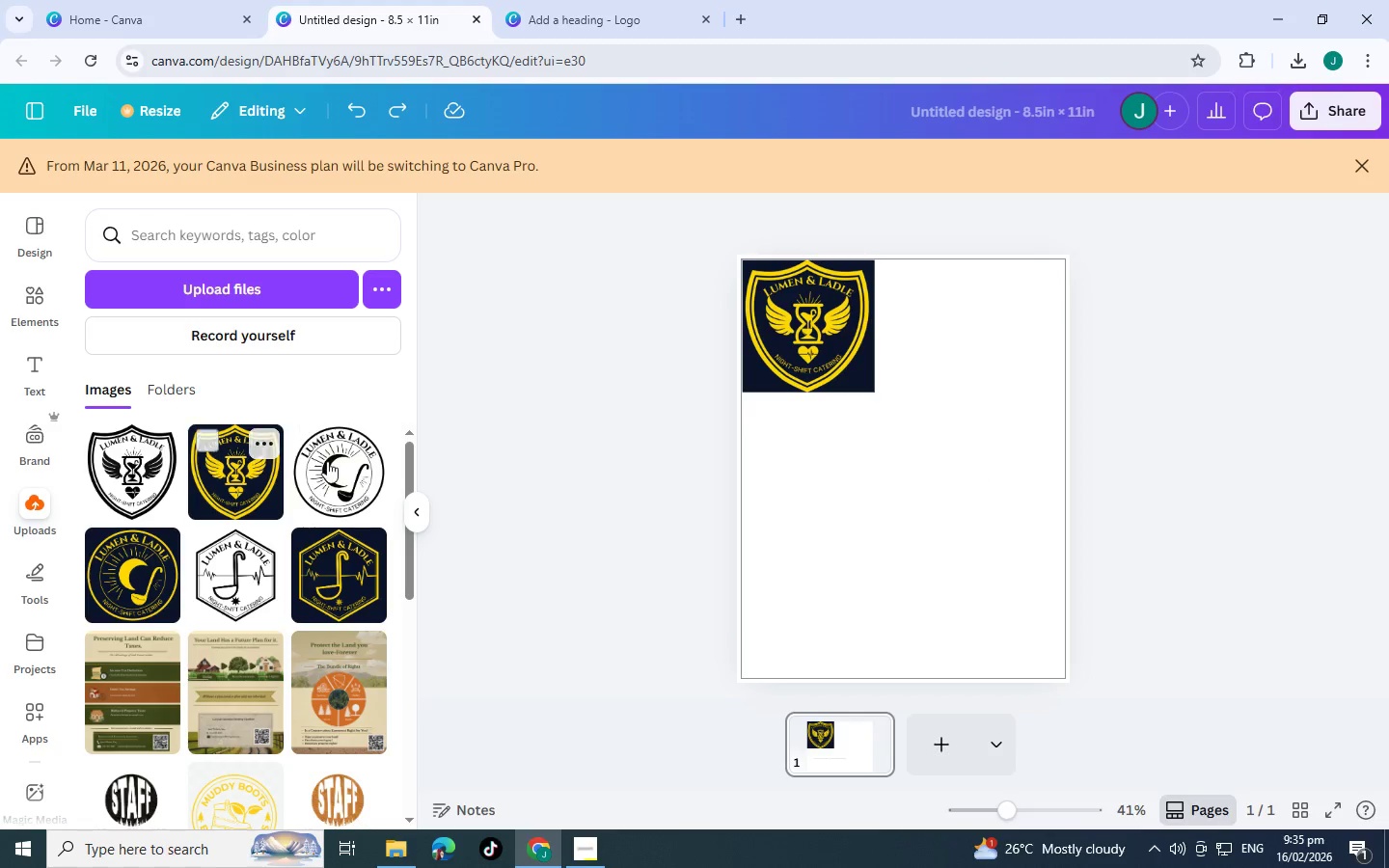 
left_click([328, 461])
 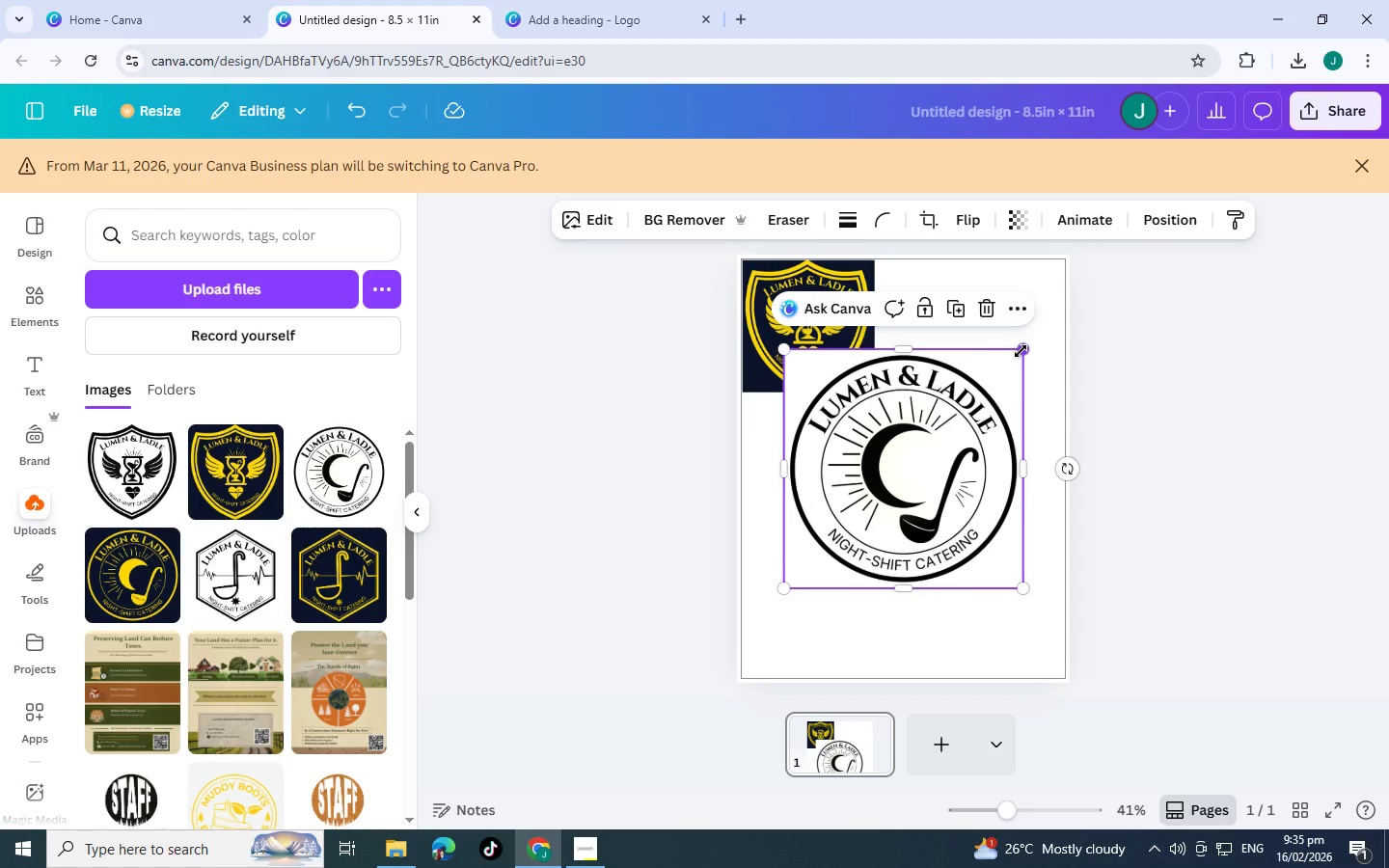 
left_click_drag(start_coordinate=[1021, 351], to_coordinate=[902, 422])
 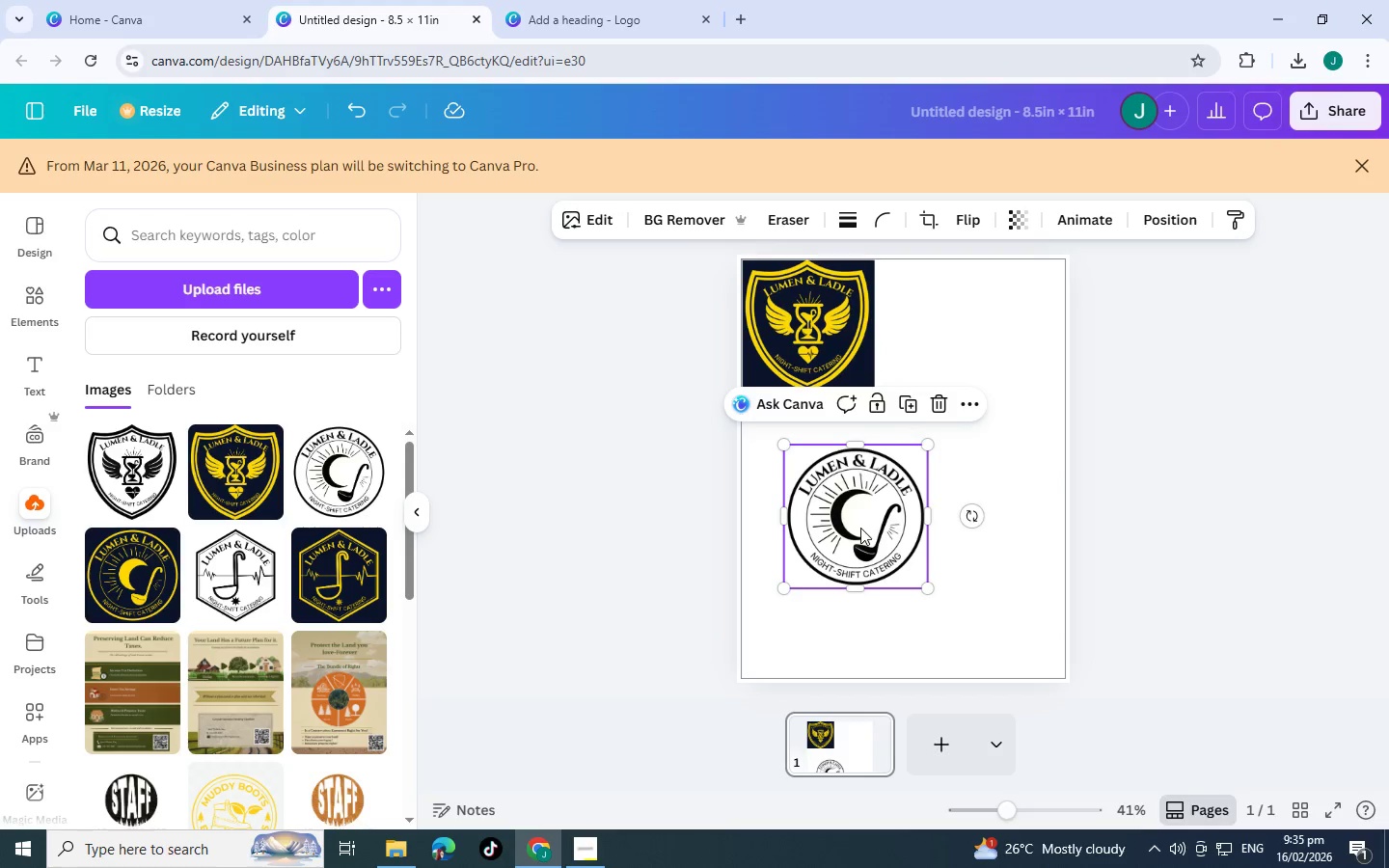 
left_click_drag(start_coordinate=[860, 528], to_coordinate=[954, 342])
 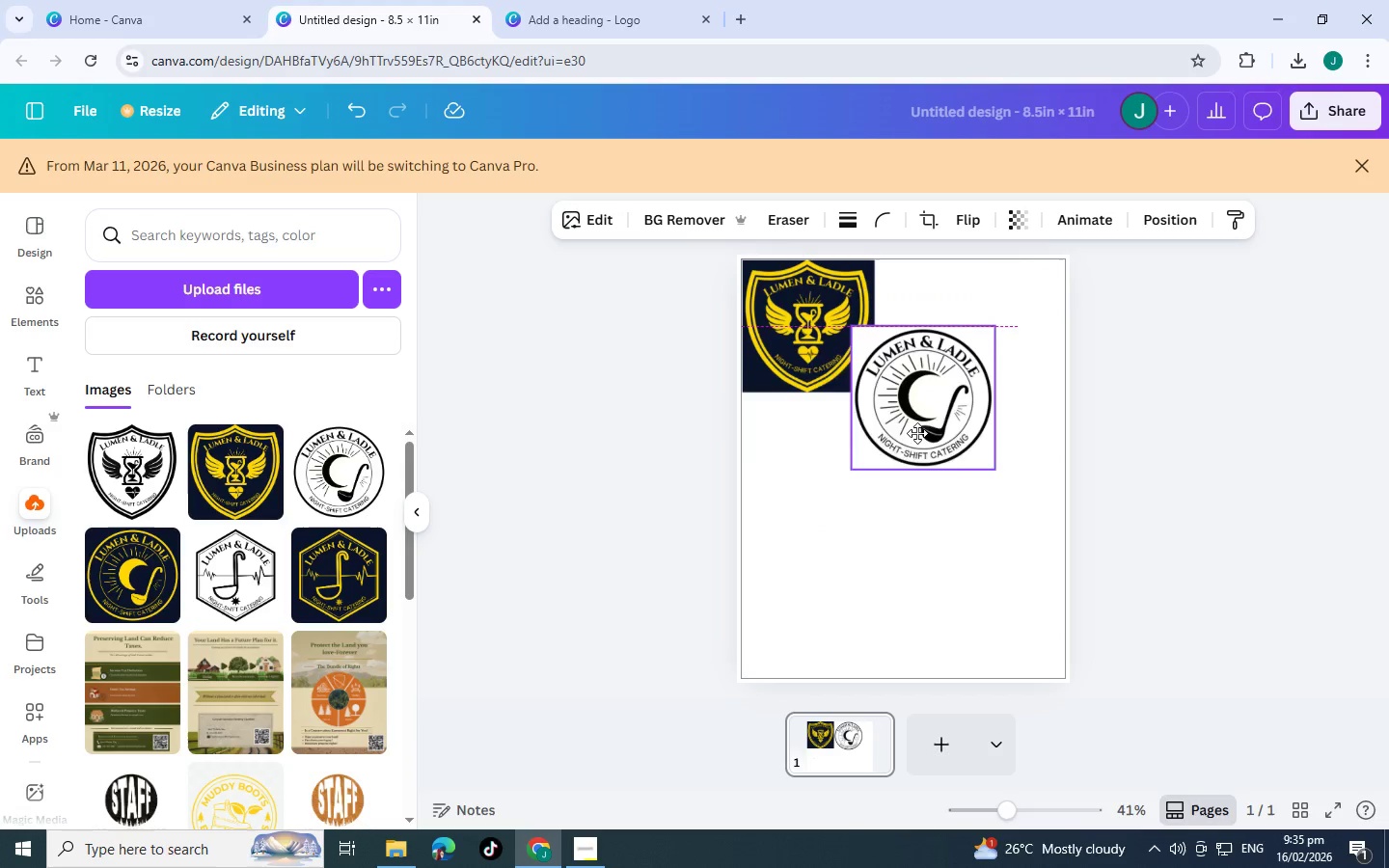 
left_click_drag(start_coordinate=[954, 342], to_coordinate=[826, 476])
 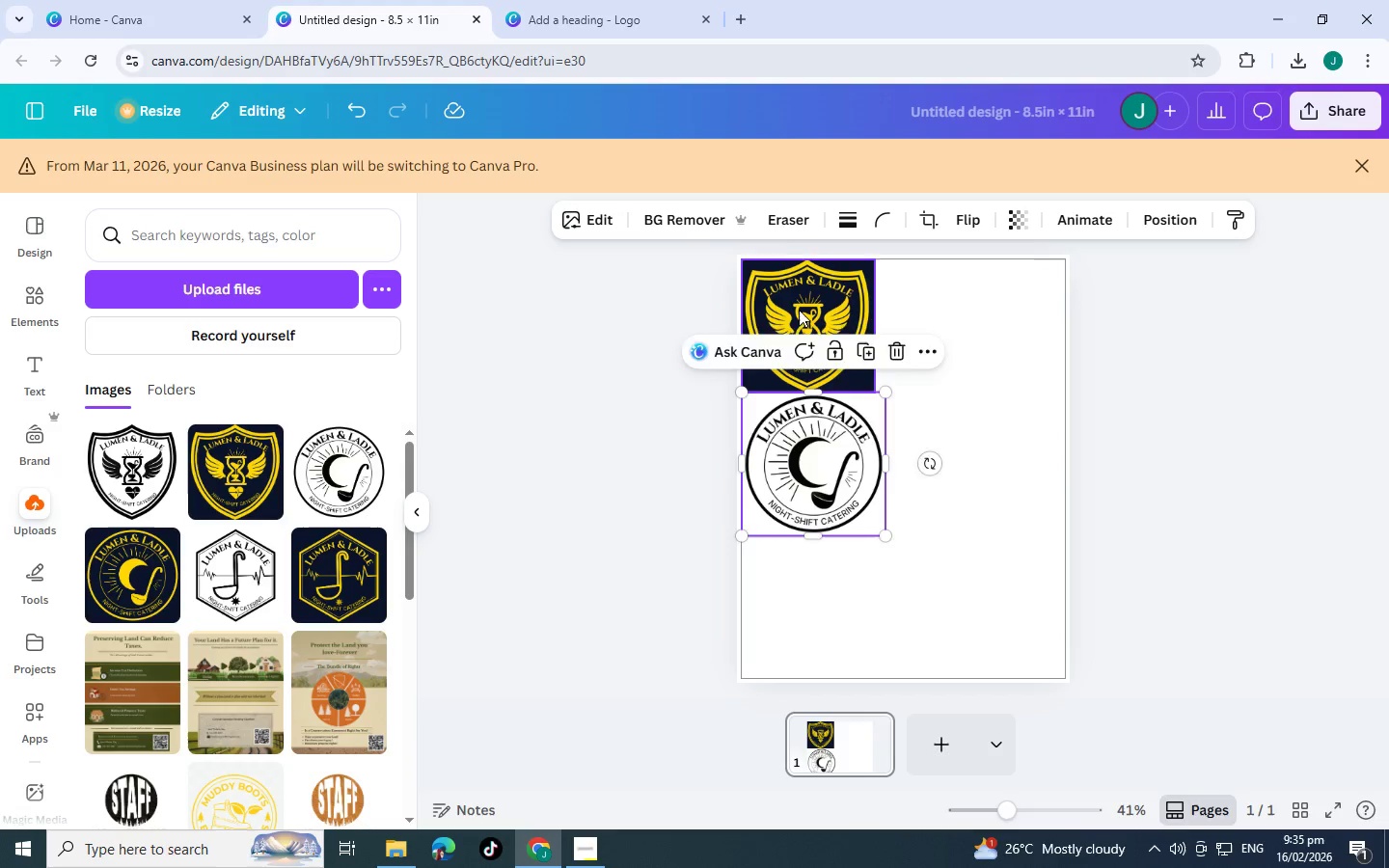 
left_click_drag(start_coordinate=[799, 310], to_coordinate=[943, 310])
 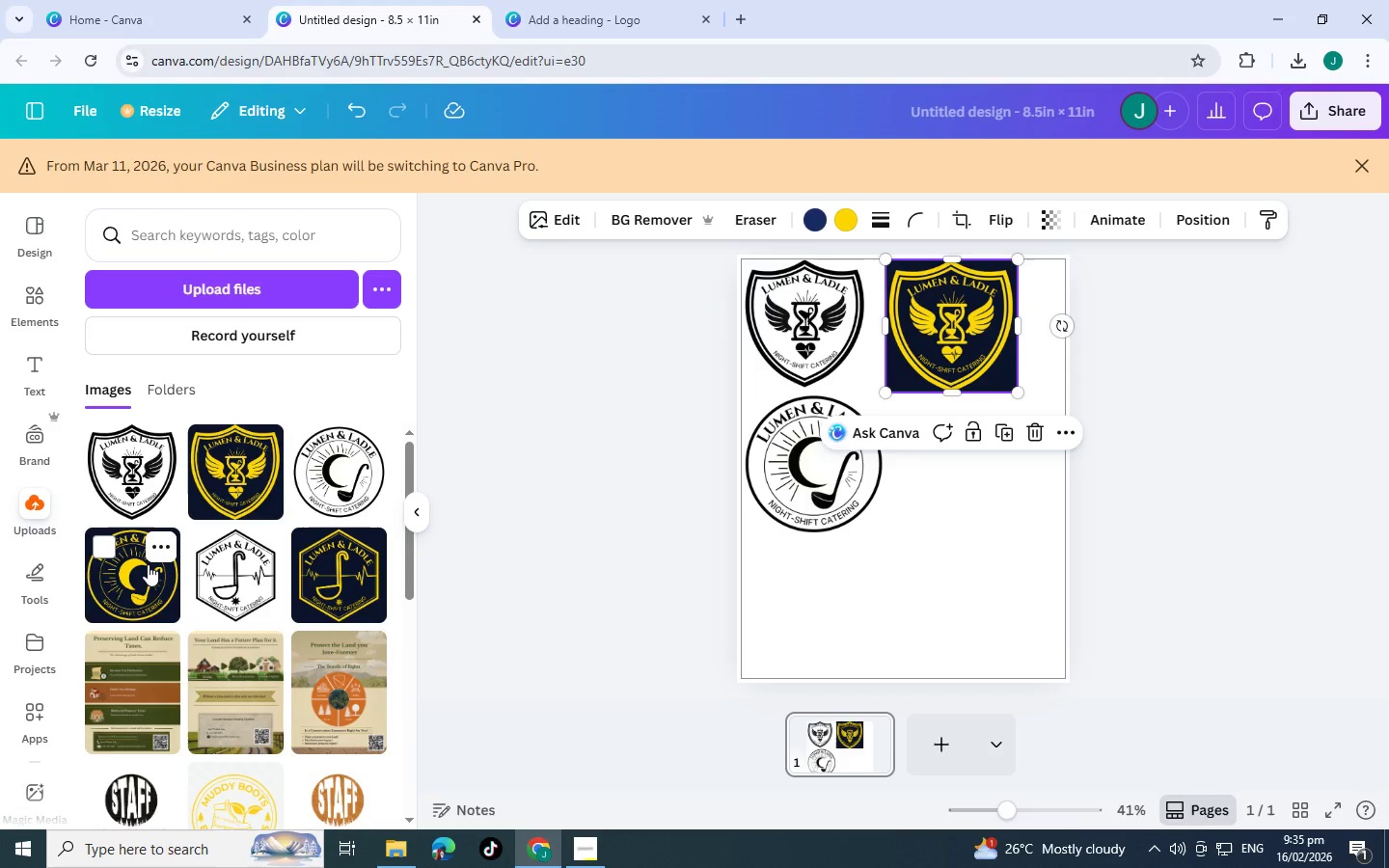 
left_click([148, 564])
 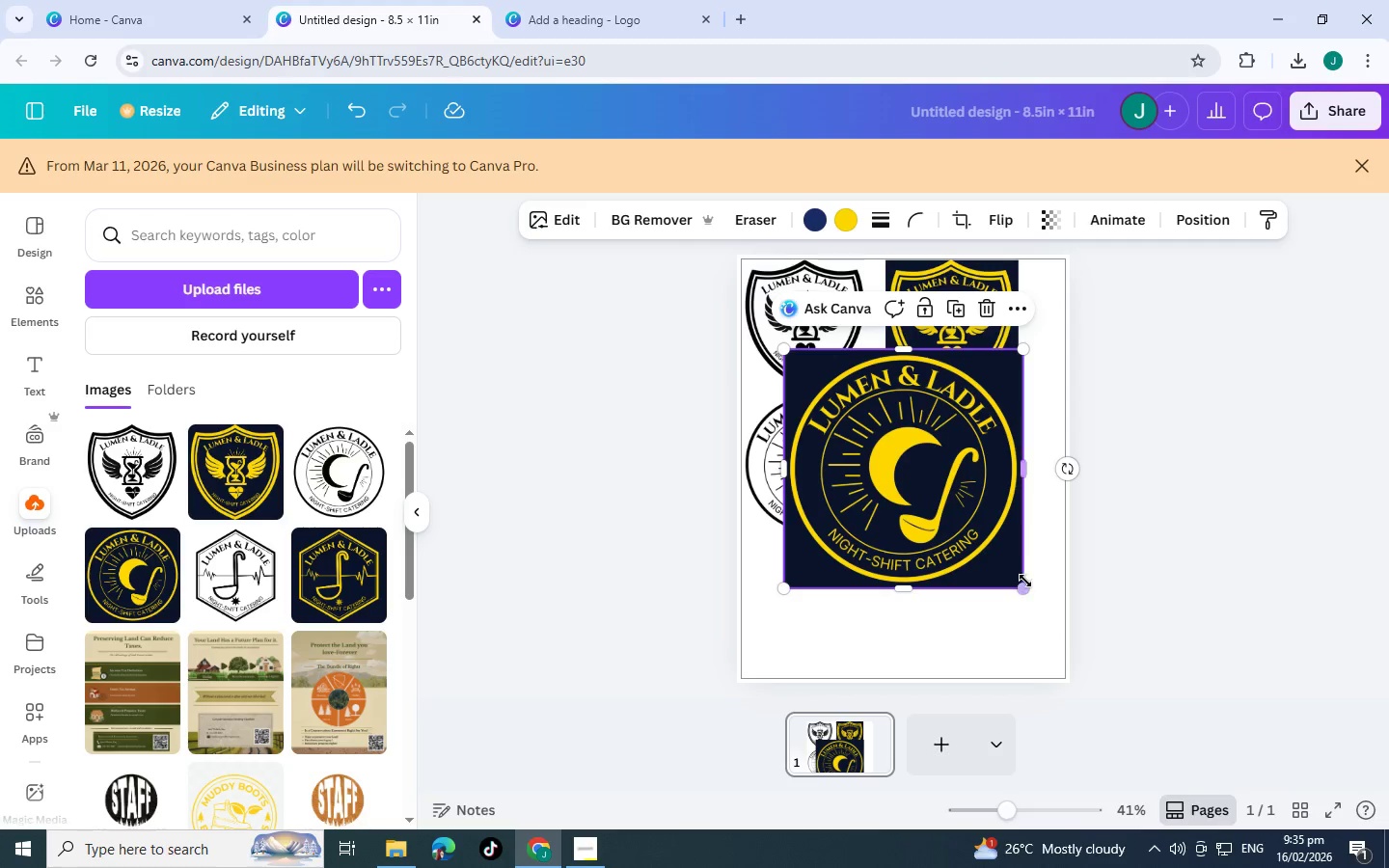 
left_click_drag(start_coordinate=[1023, 583], to_coordinate=[865, 459])
 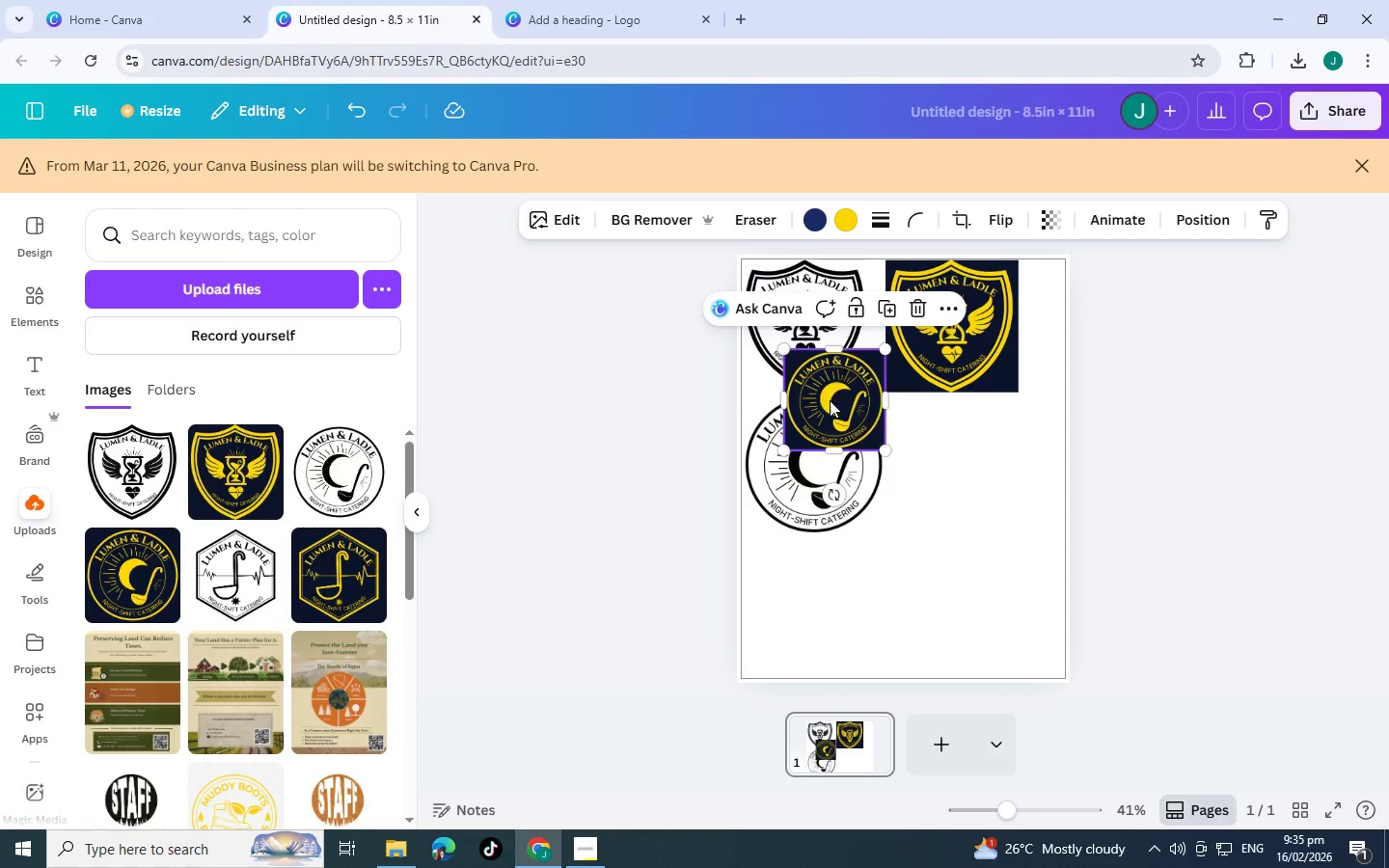 
left_click_drag(start_coordinate=[824, 397], to_coordinate=[930, 444])
 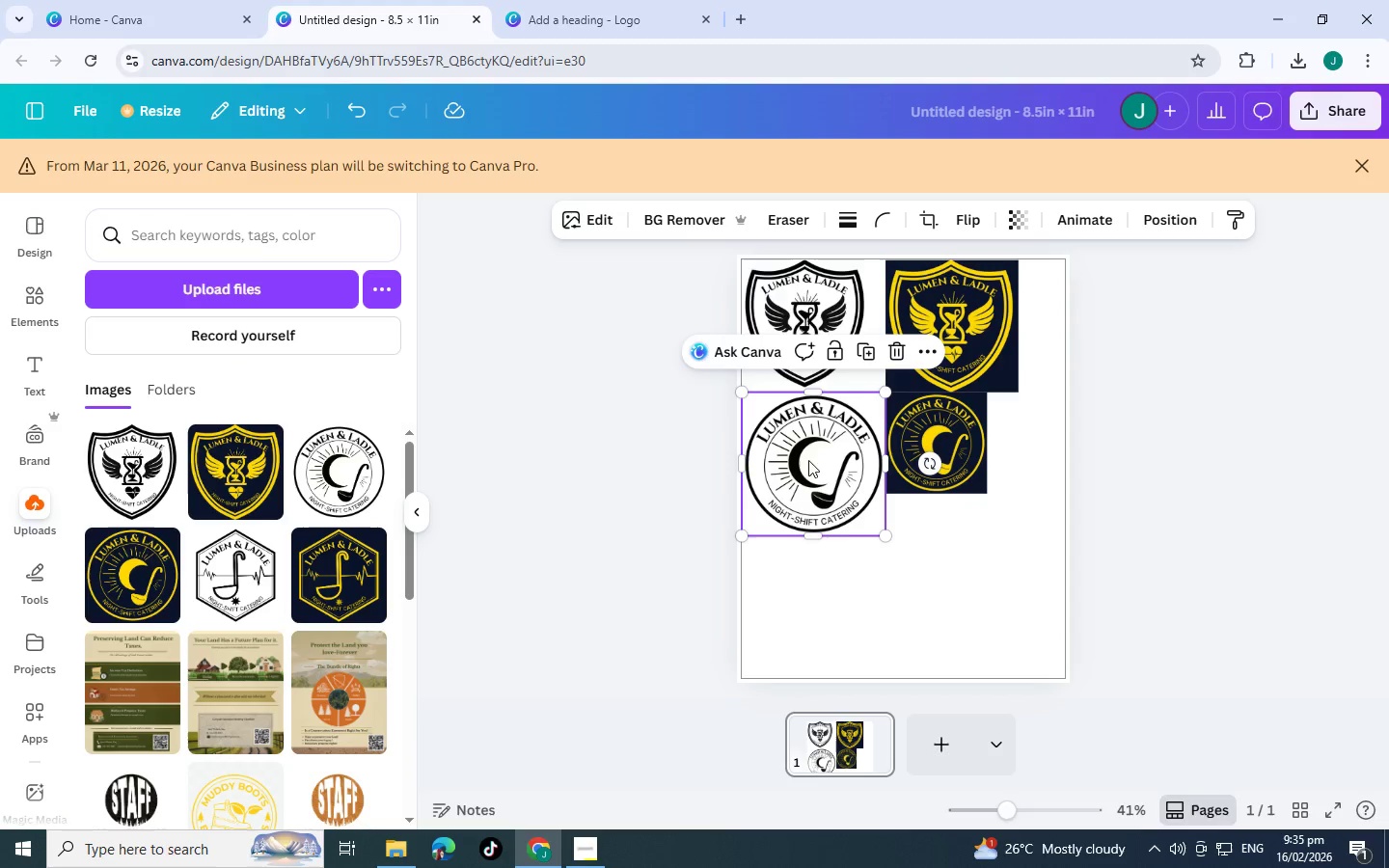 
left_click([808, 460])
 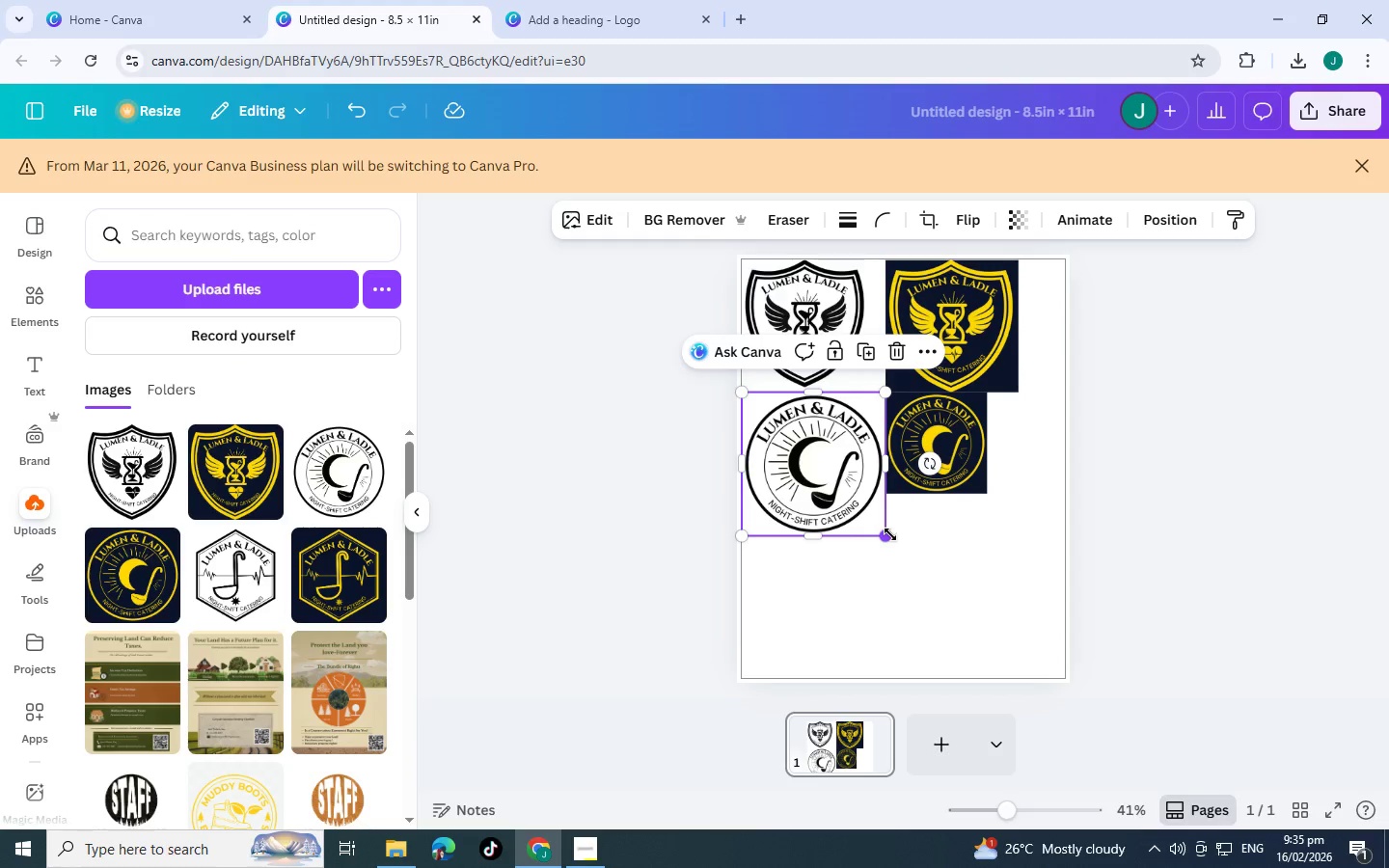 
left_click_drag(start_coordinate=[890, 534], to_coordinate=[852, 487])
 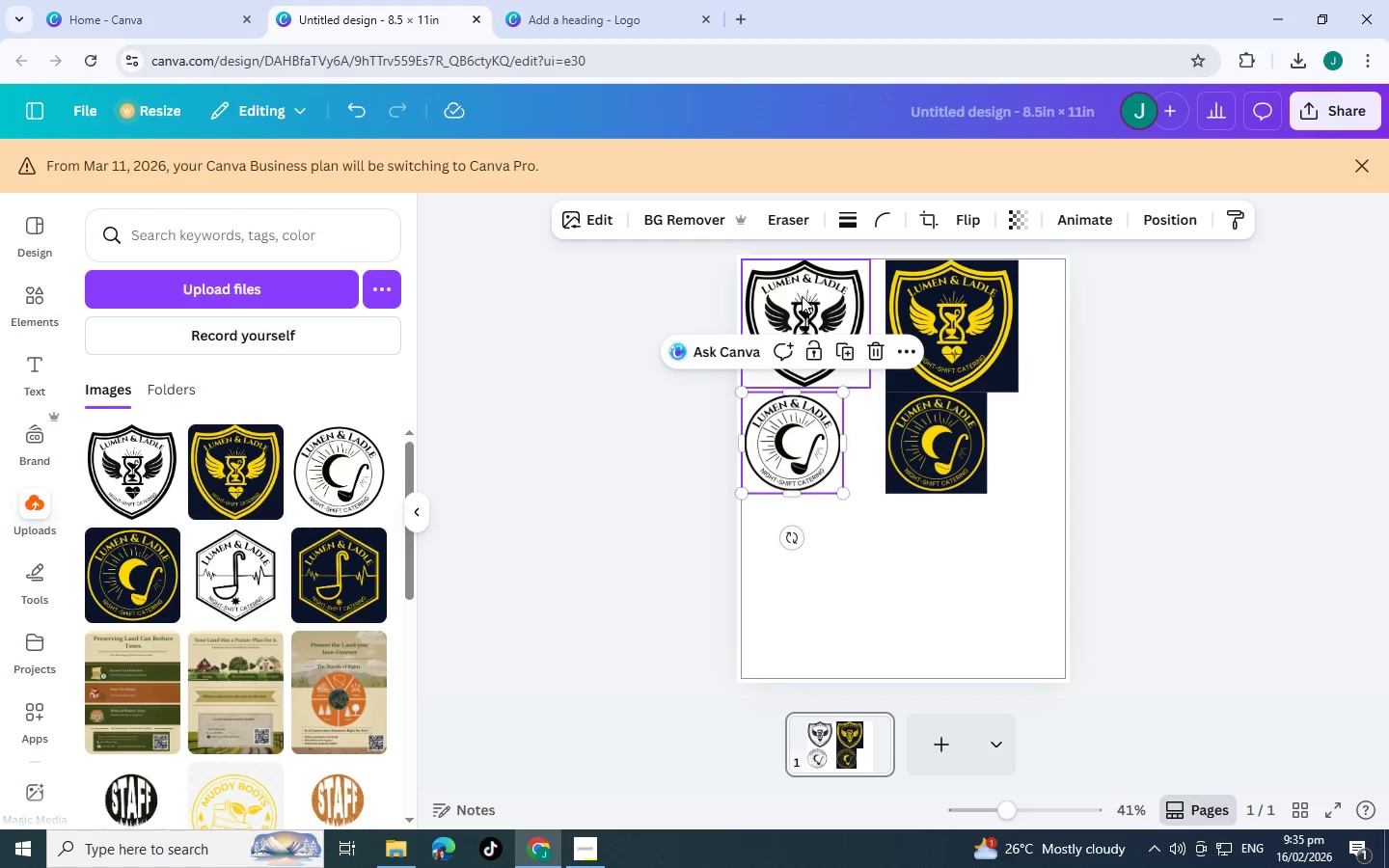 
left_click([802, 296])
 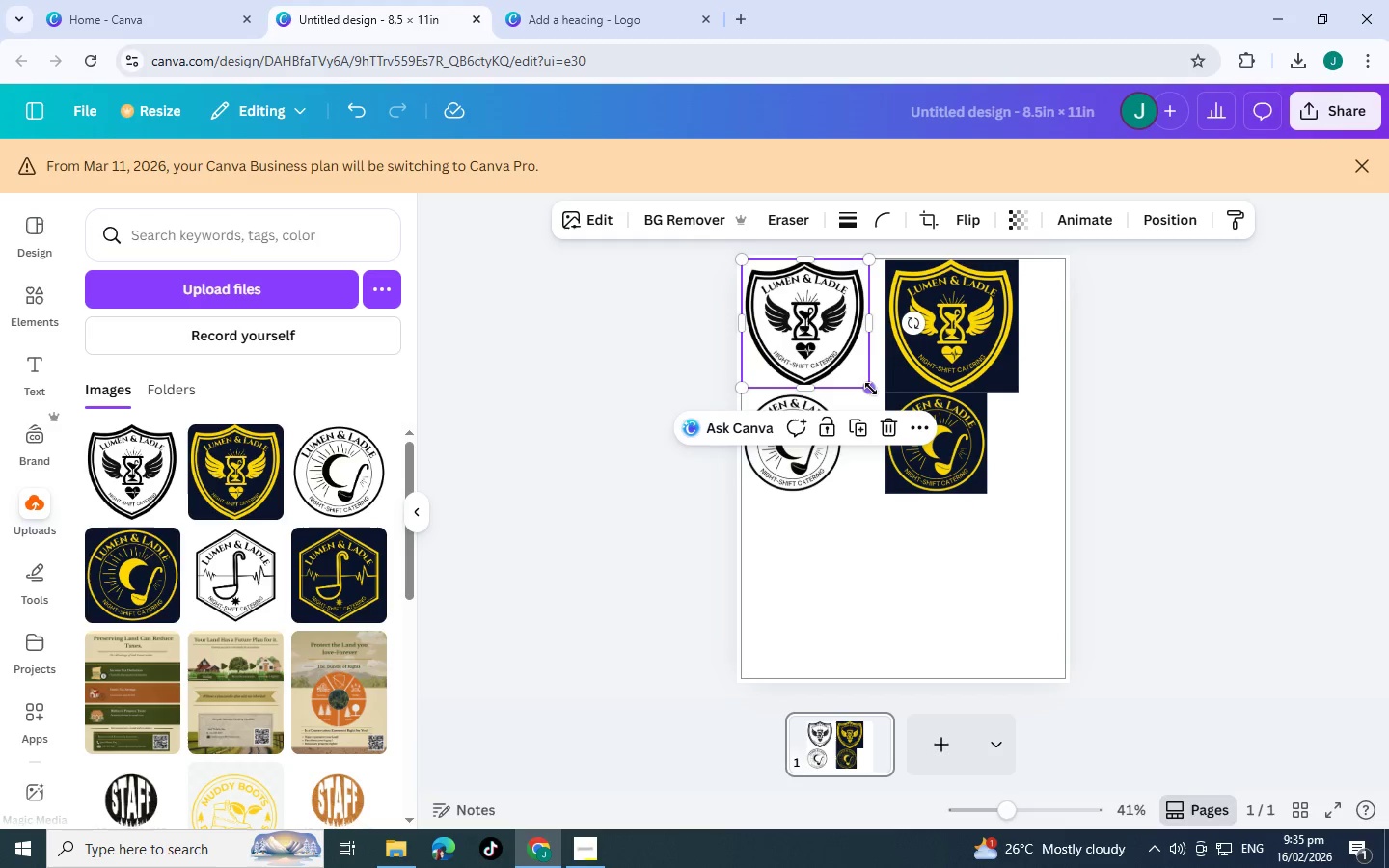 
left_click_drag(start_coordinate=[871, 388], to_coordinate=[836, 375])
 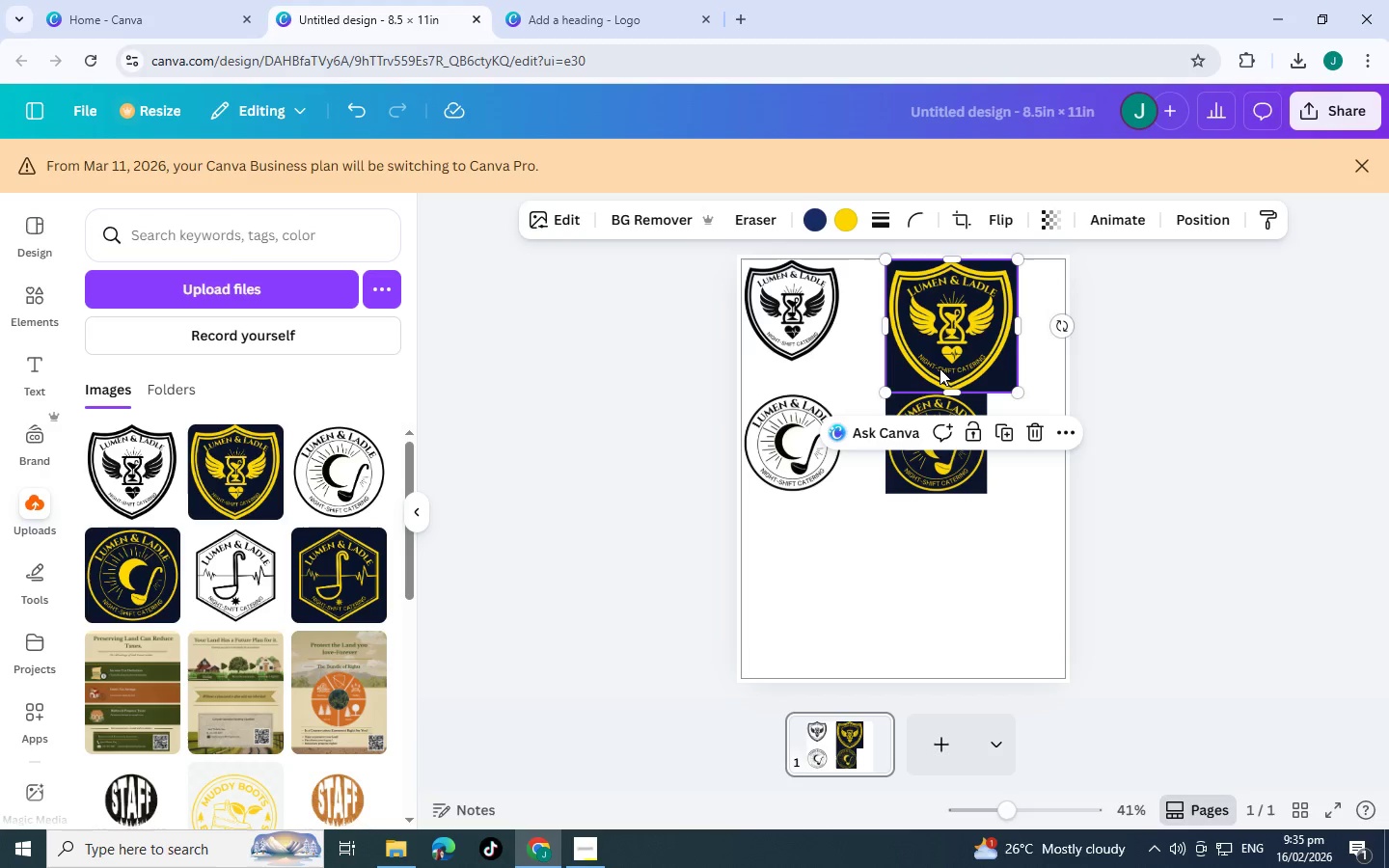 
left_click([940, 368])
 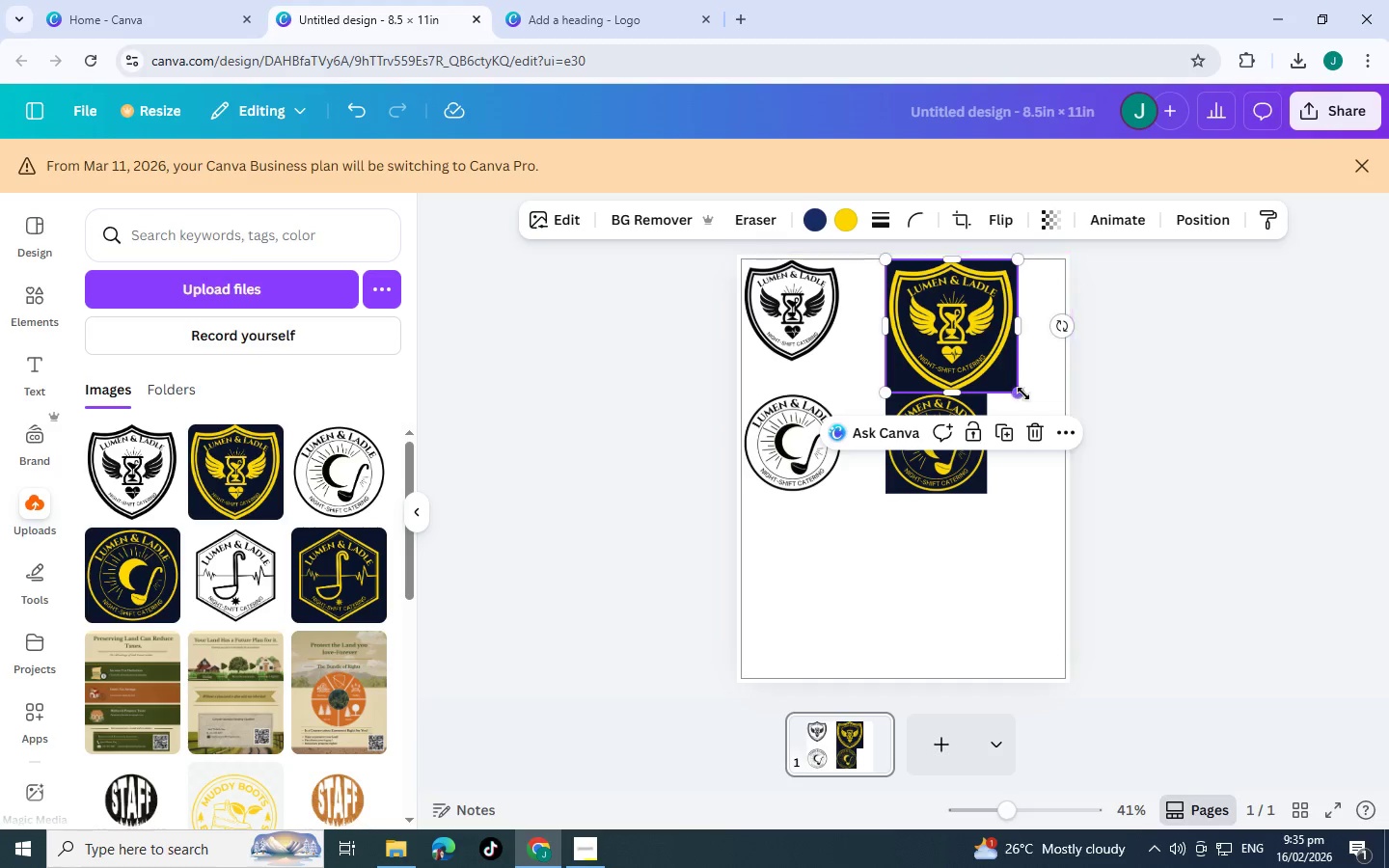 
left_click_drag(start_coordinate=[1023, 393], to_coordinate=[975, 382])
 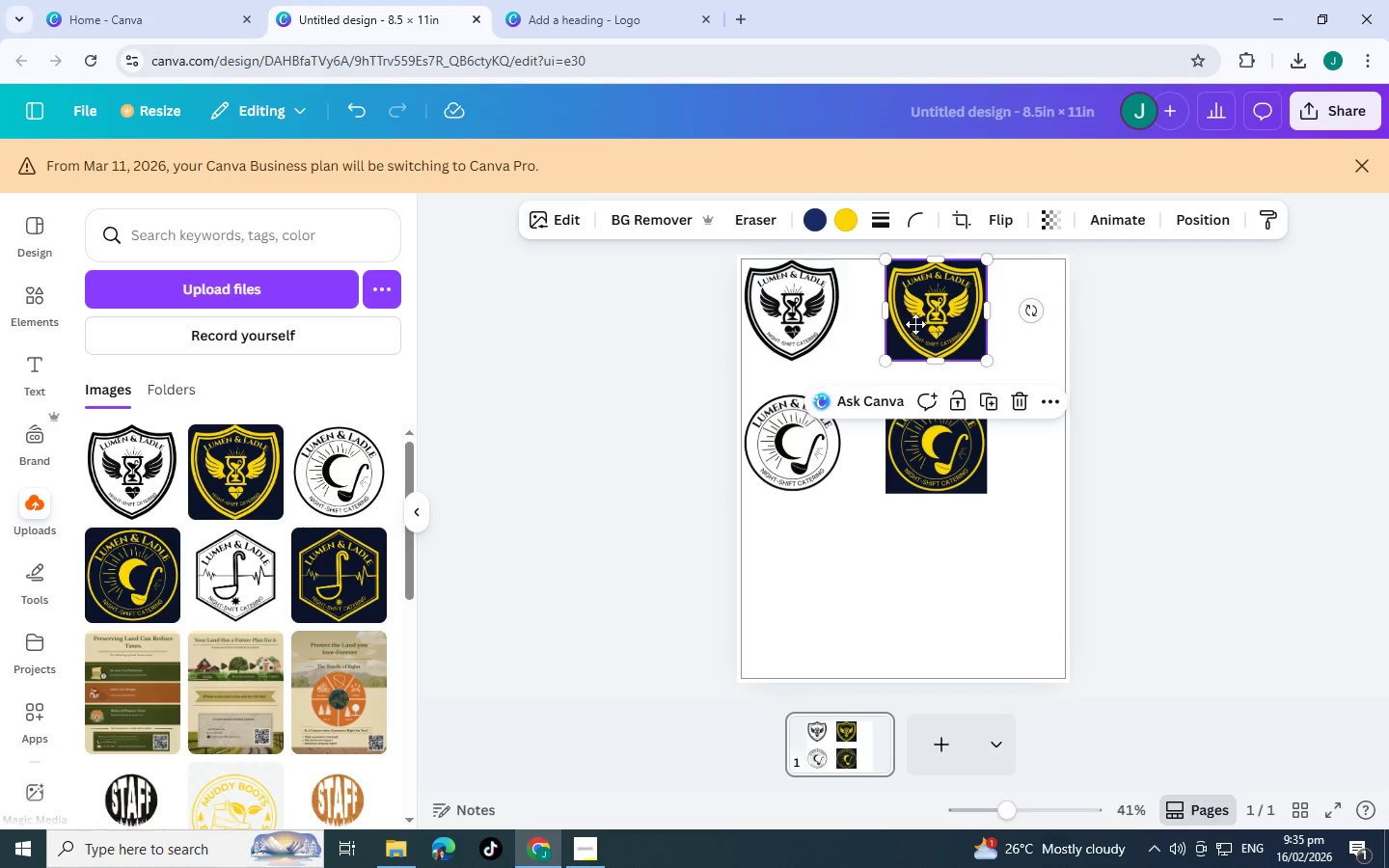 
left_click_drag(start_coordinate=[940, 323], to_coordinate=[895, 327])
 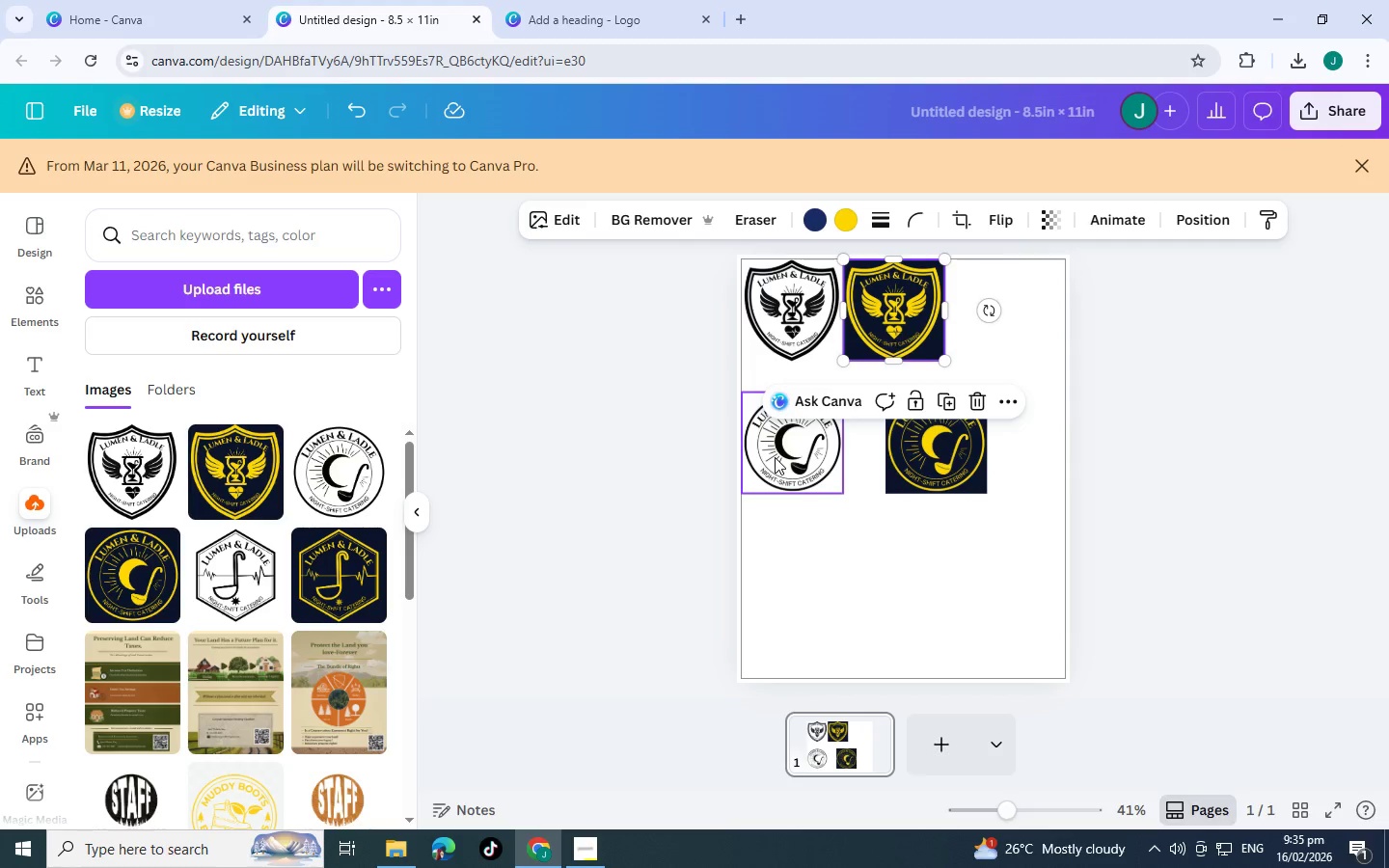 
left_click([775, 457])
 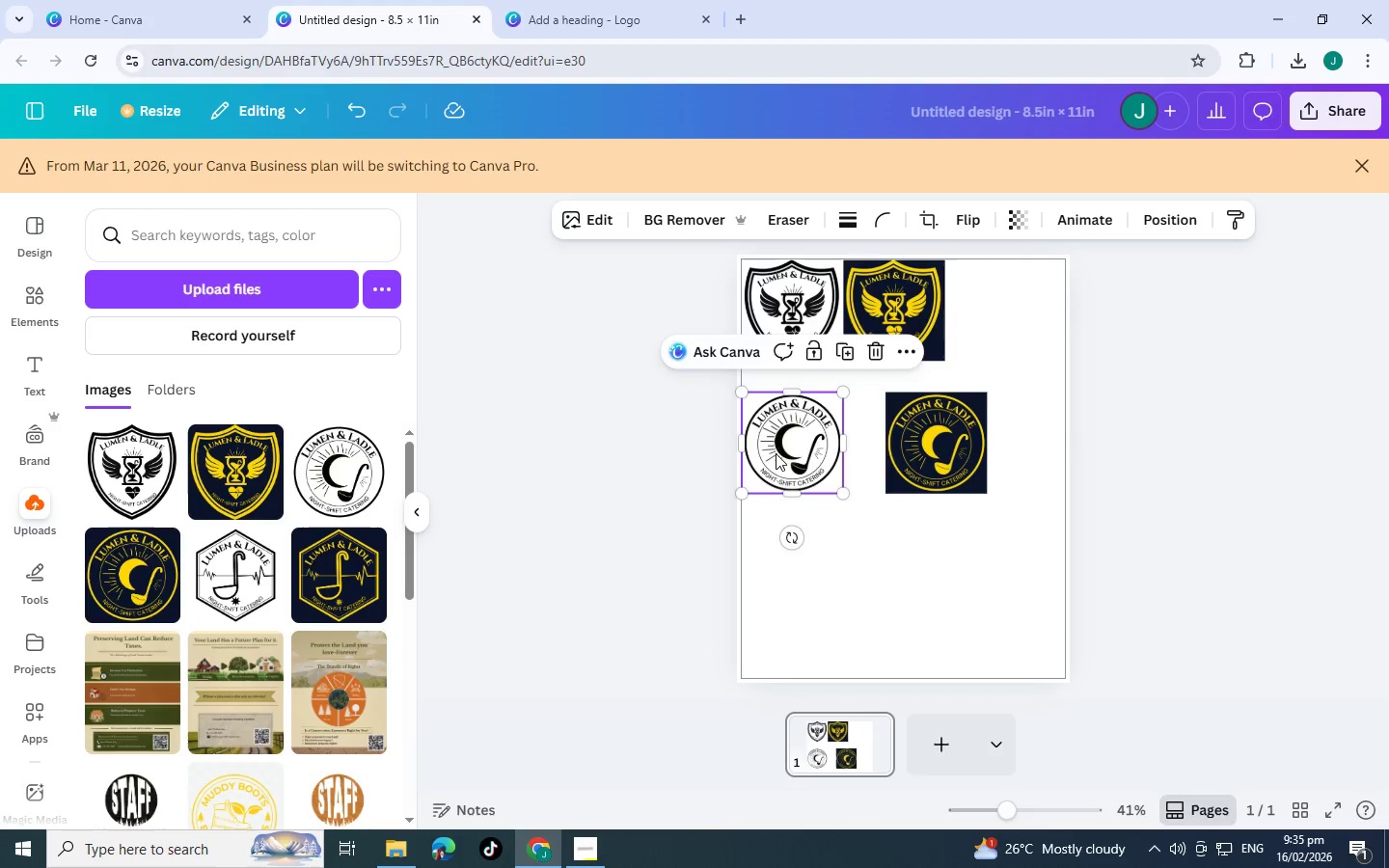 
left_click_drag(start_coordinate=[773, 460], to_coordinate=[776, 423])
 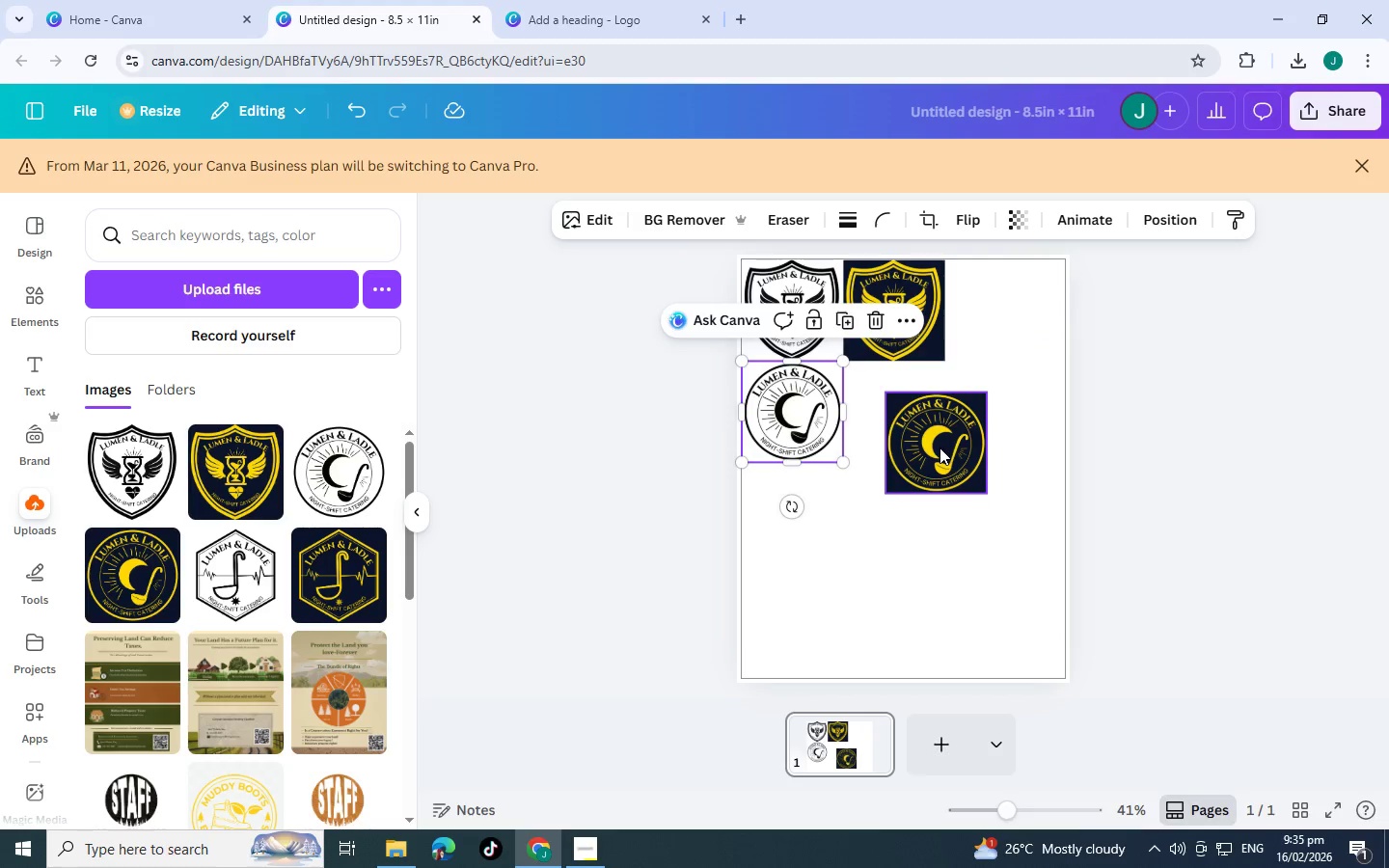 
left_click_drag(start_coordinate=[940, 448], to_coordinate=[896, 414])
 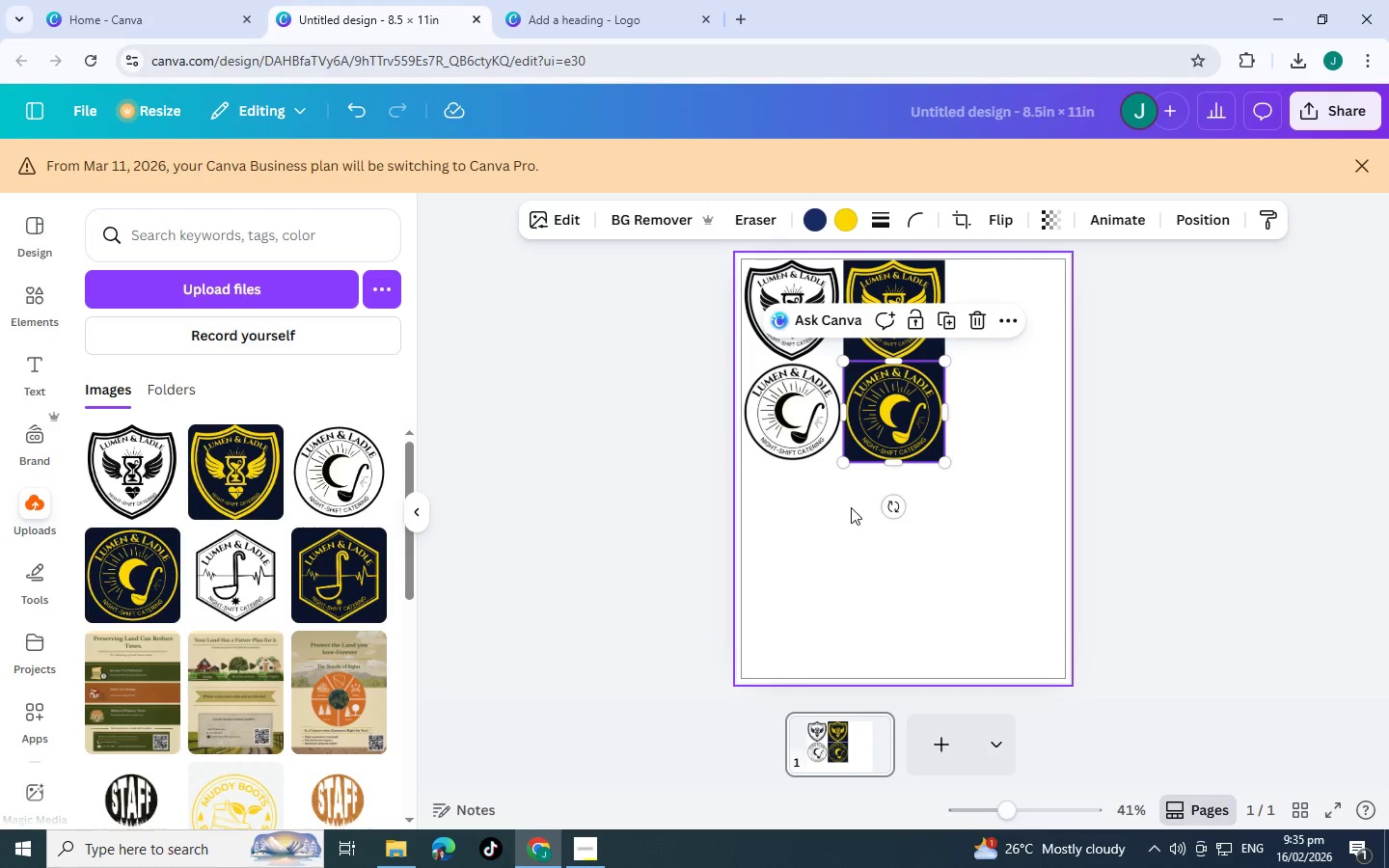 
left_click([851, 507])
 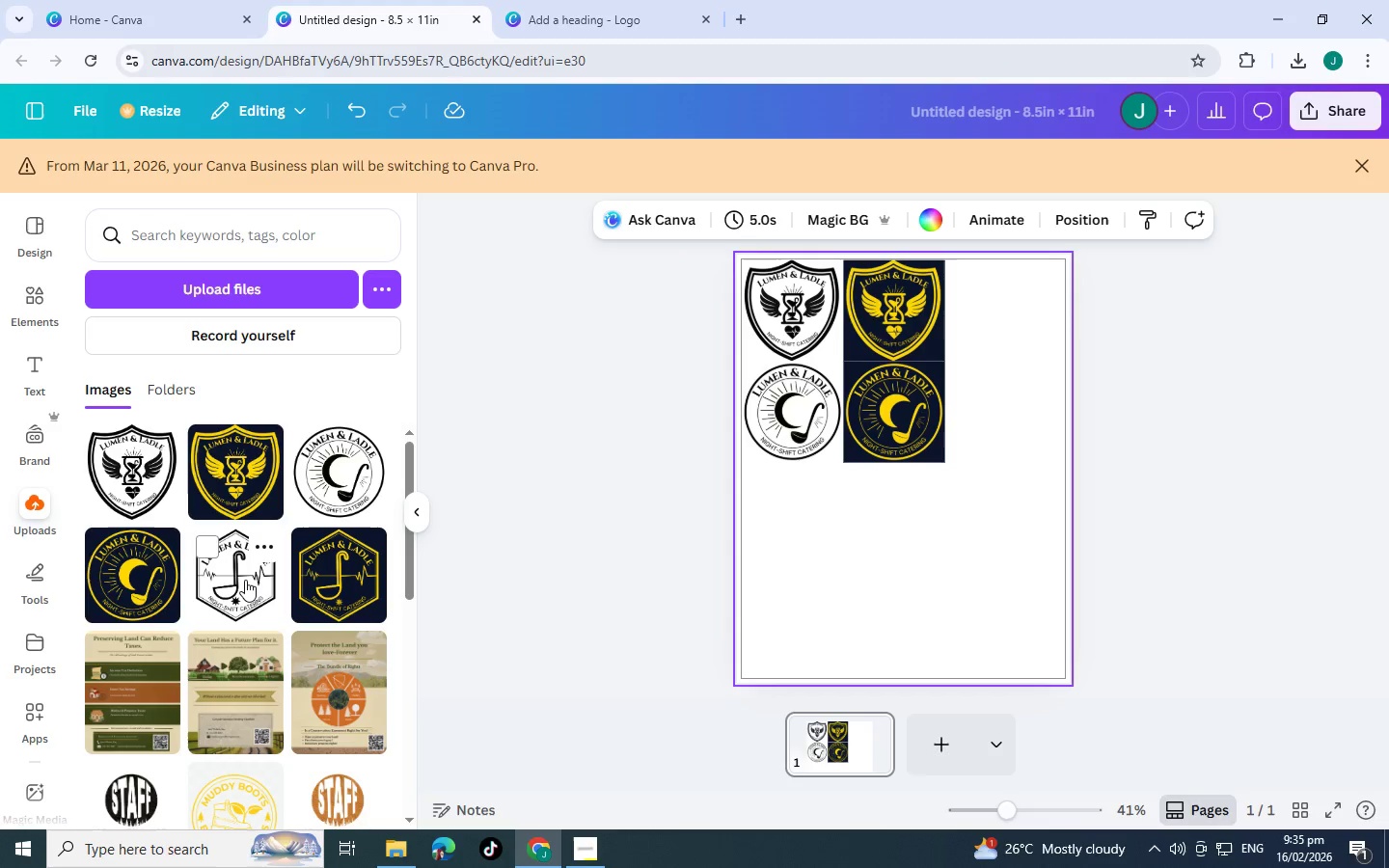 
left_click([245, 580])
 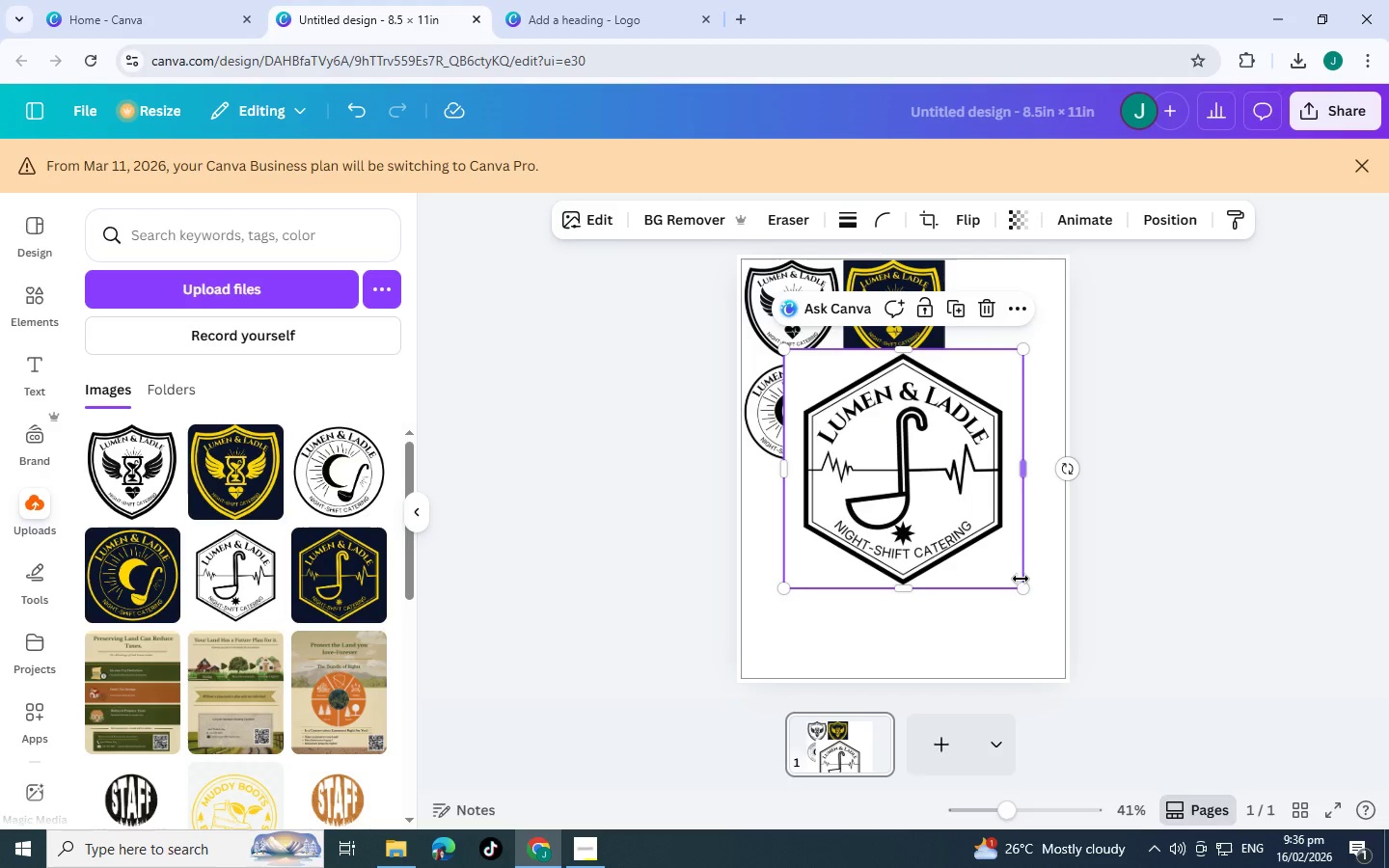 
left_click_drag(start_coordinate=[1022, 591], to_coordinate=[906, 482])
 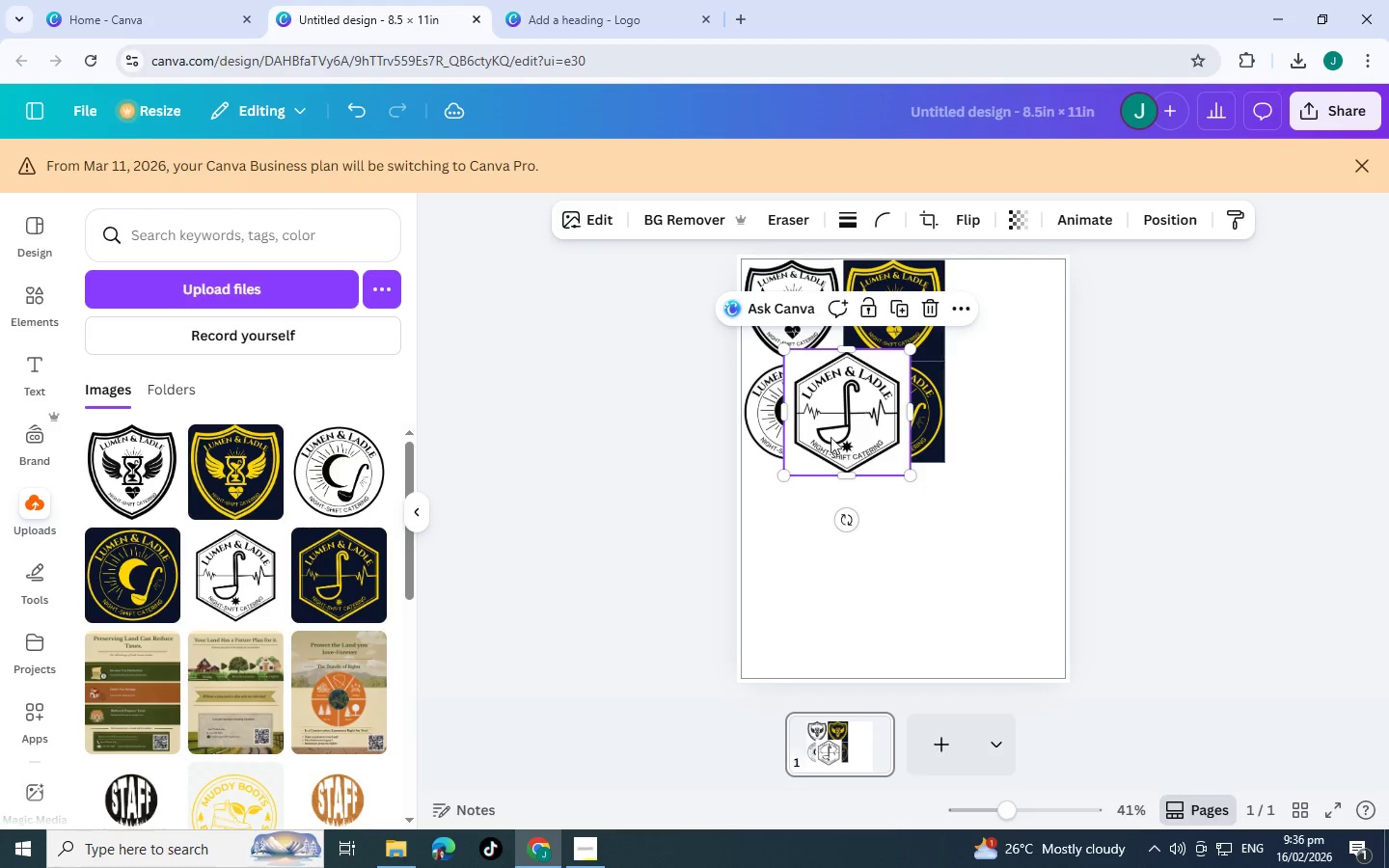 
left_click_drag(start_coordinate=[859, 405], to_coordinate=[819, 520])
 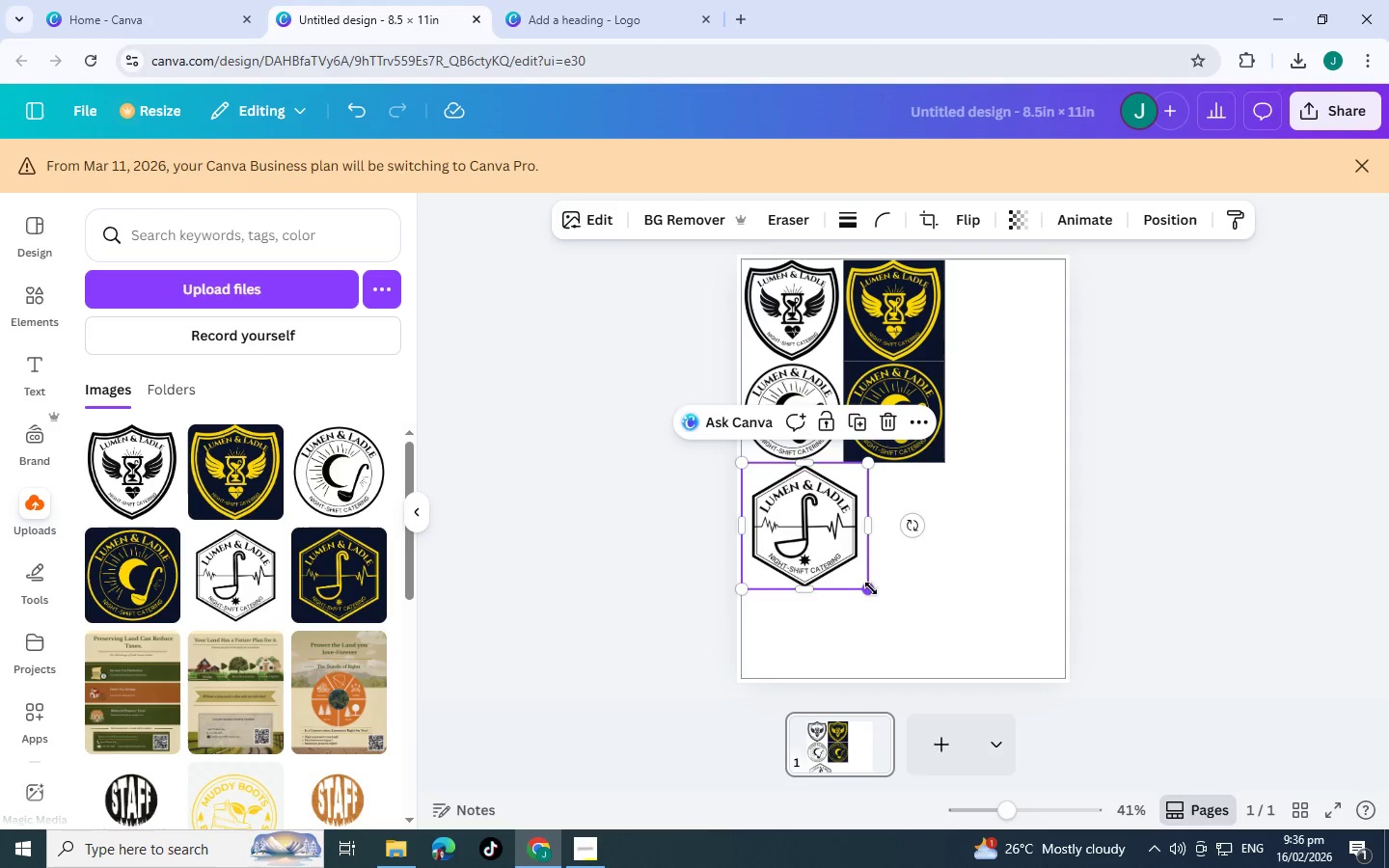 
left_click_drag(start_coordinate=[871, 588], to_coordinate=[833, 577])
 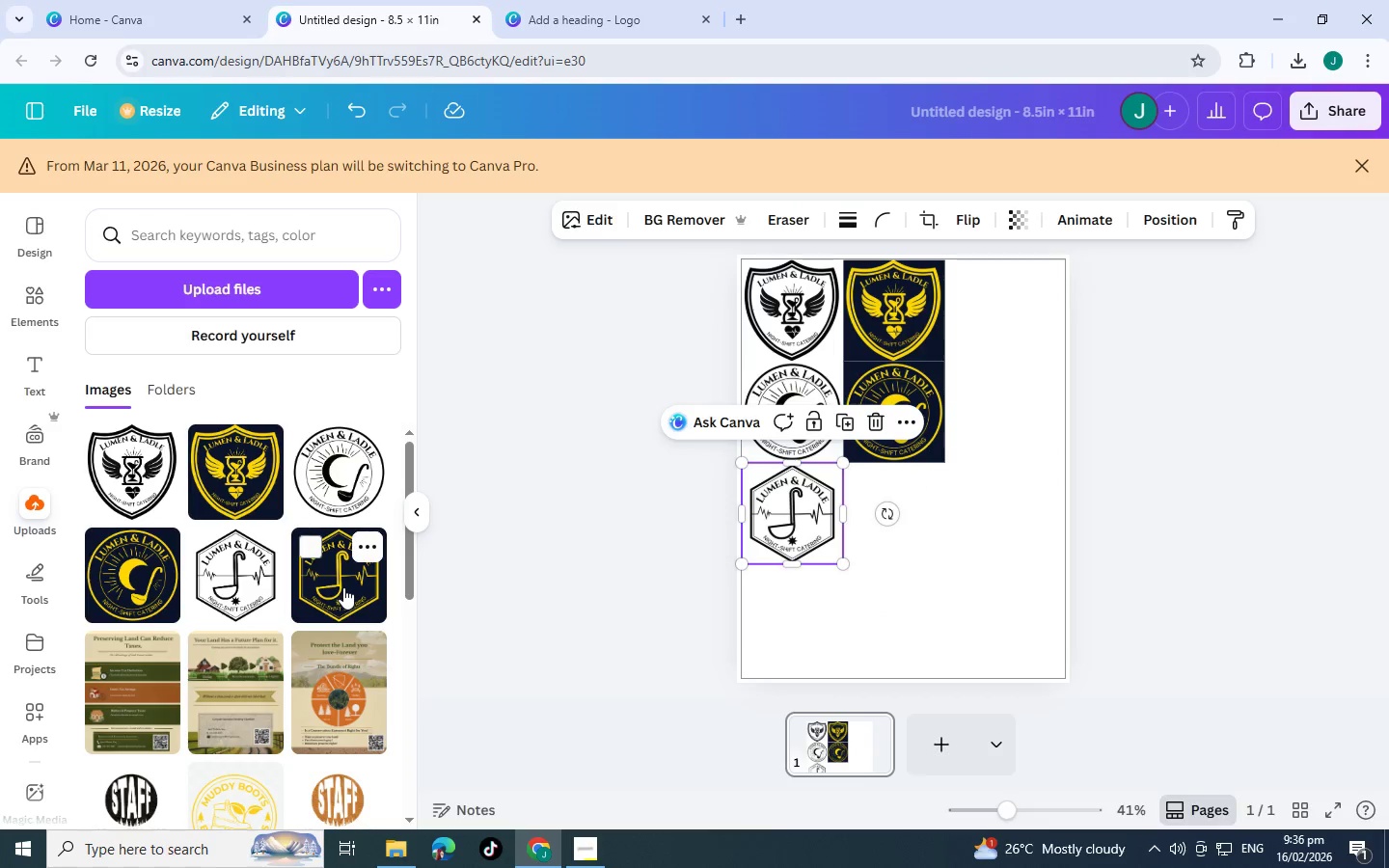 
left_click([343, 587])
 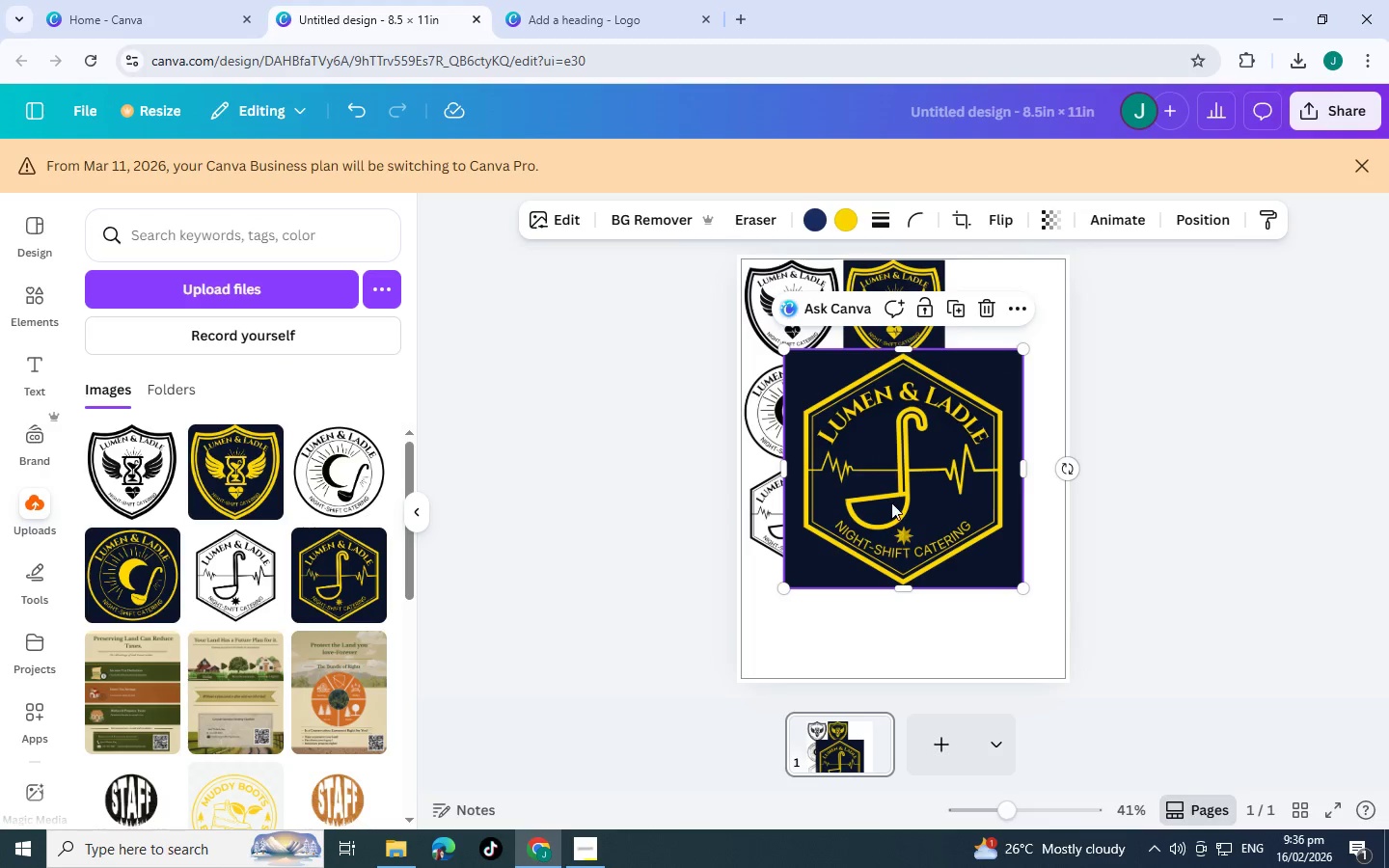 
left_click_drag(start_coordinate=[894, 502], to_coordinate=[951, 614])
 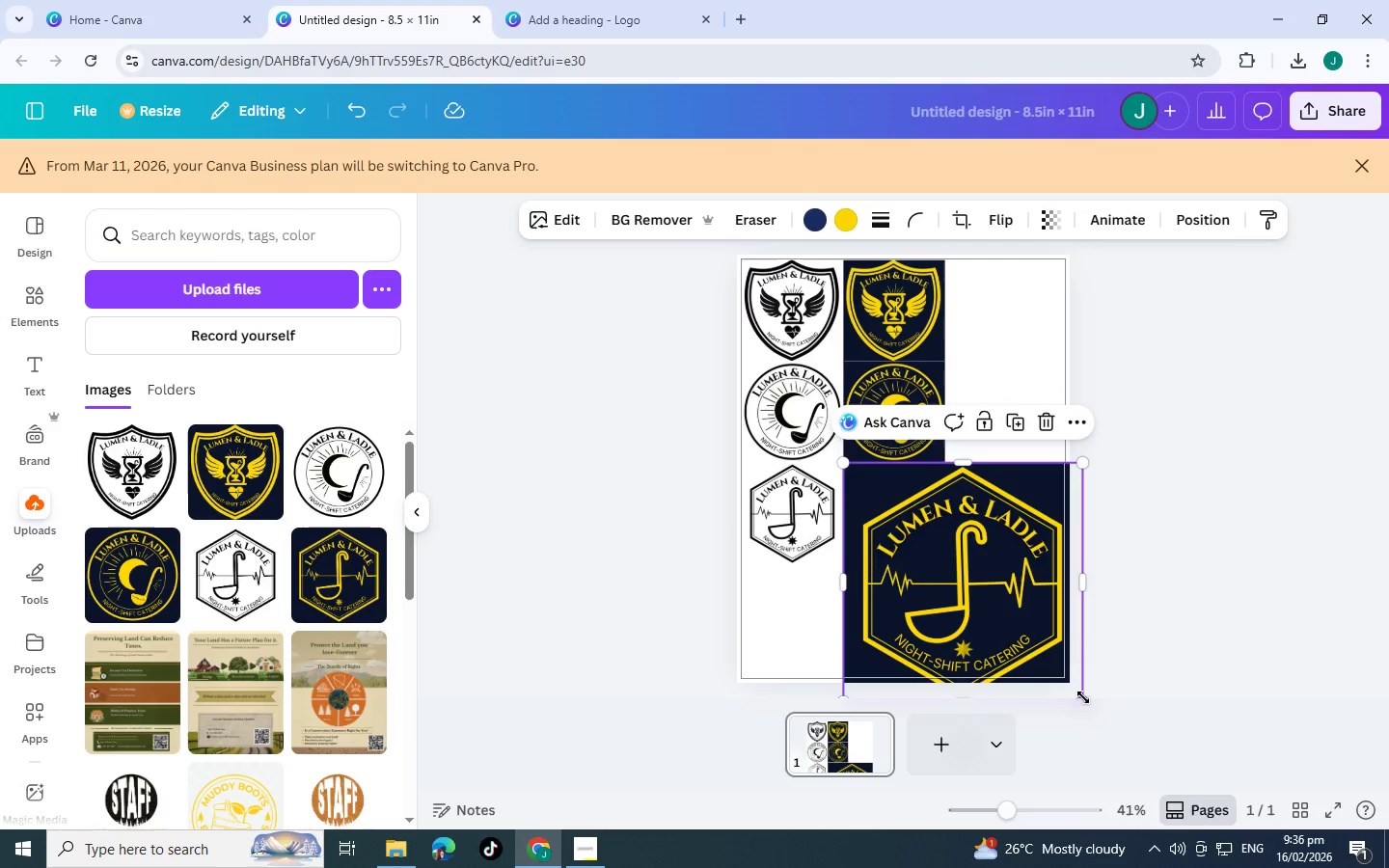 
left_click_drag(start_coordinate=[1083, 697], to_coordinate=[931, 575])
 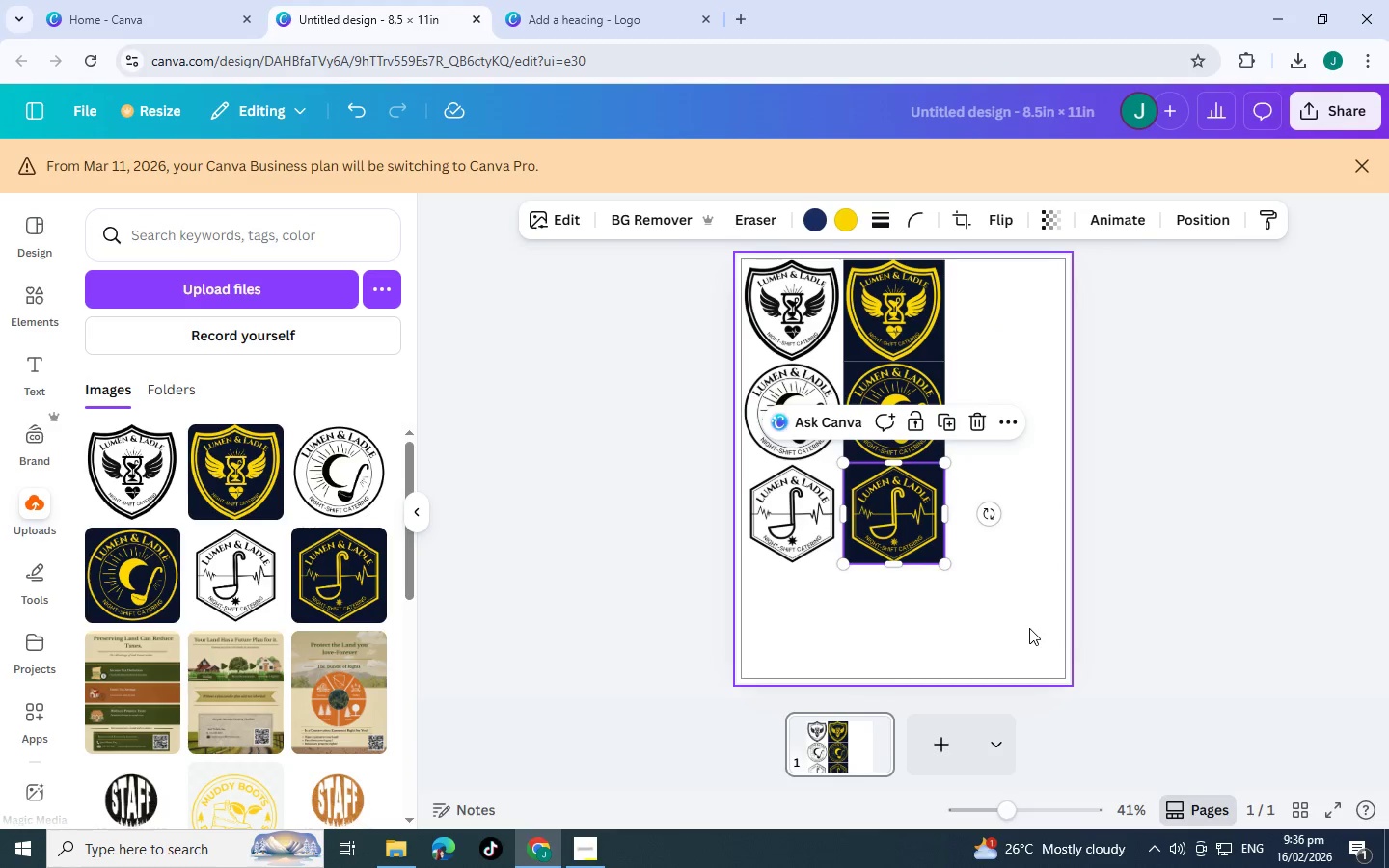 
left_click([1029, 628])
 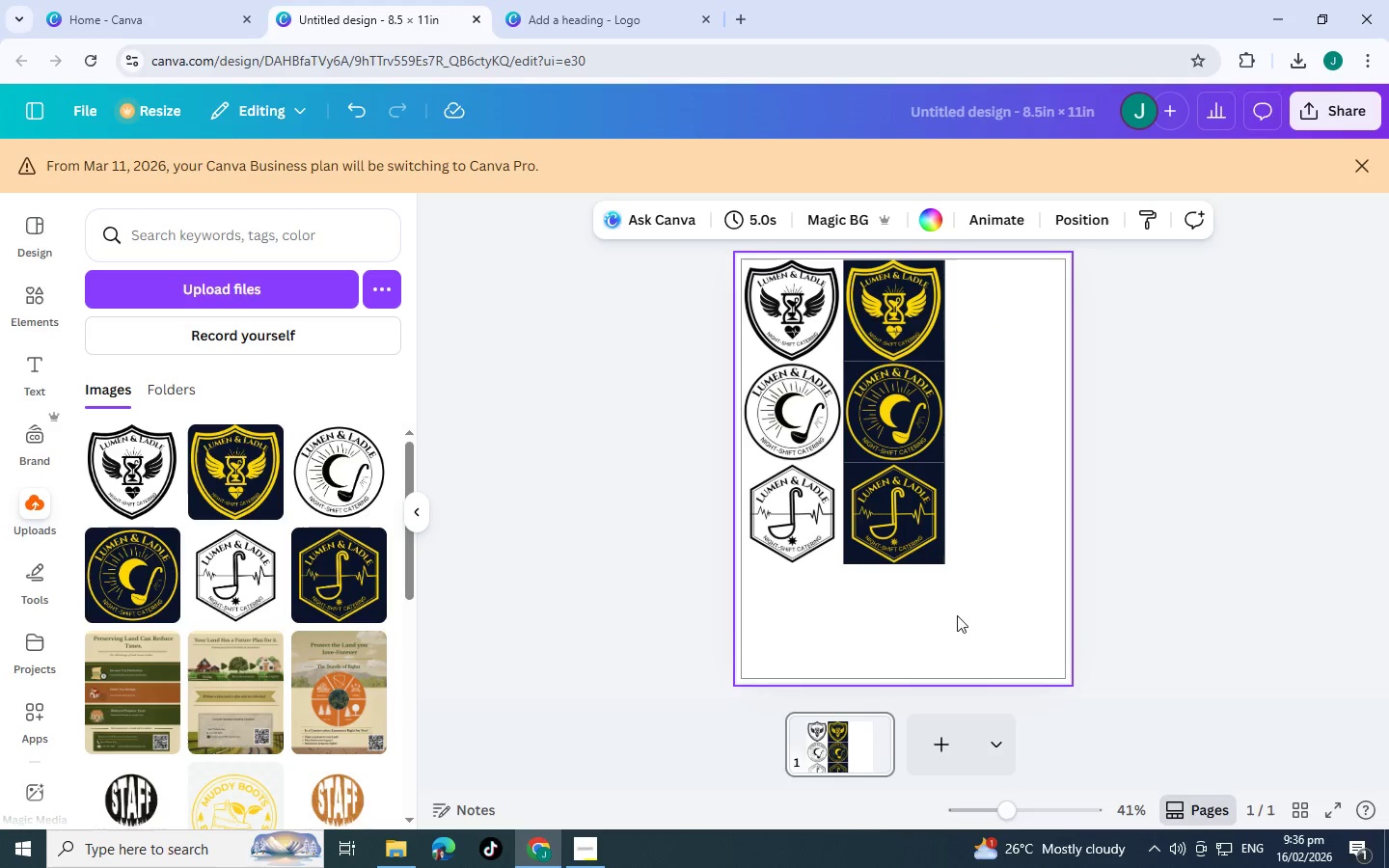 
scroll: coordinate [957, 615], scroll_direction: up, amount: 2.0
 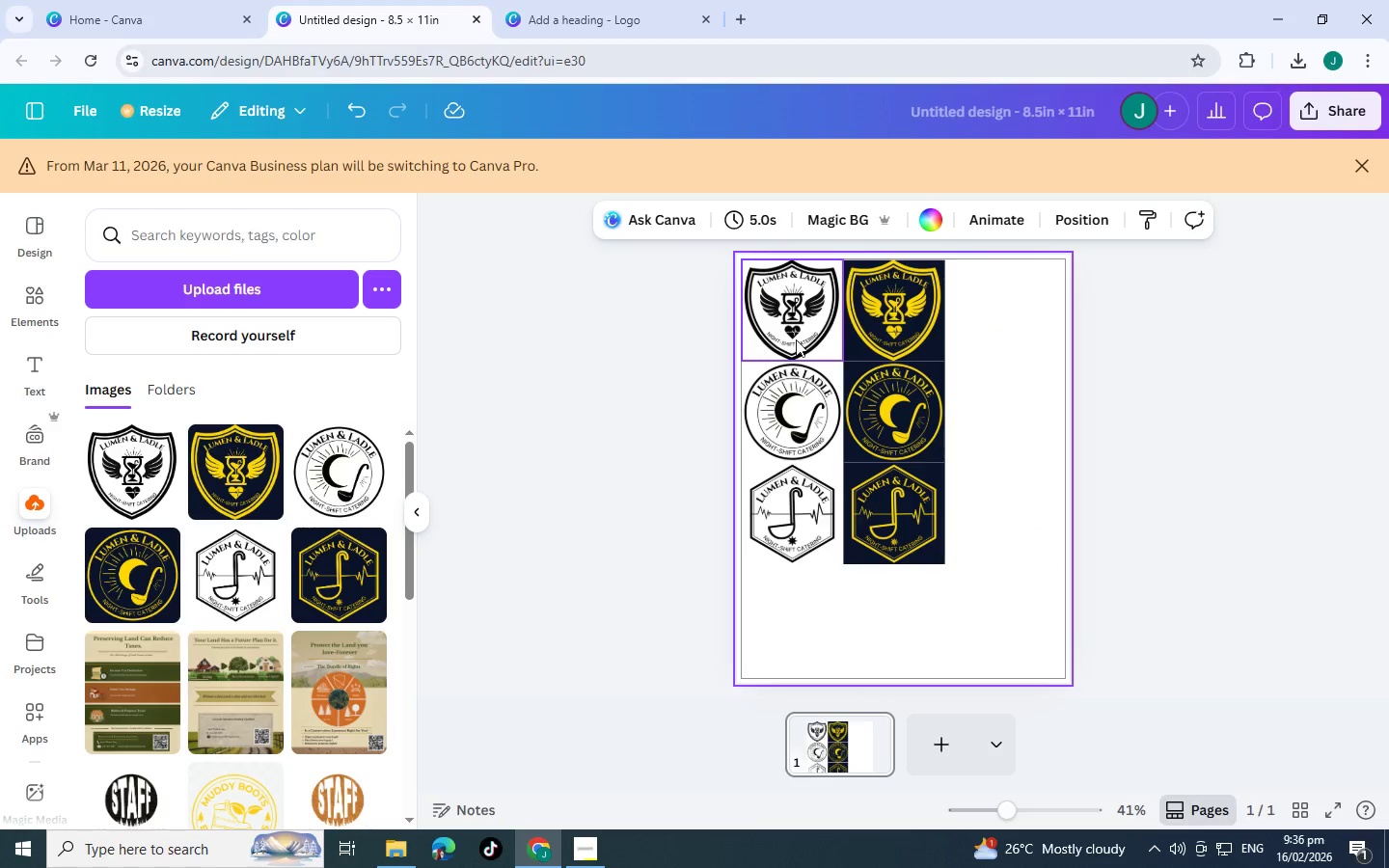 
left_click([794, 318])
 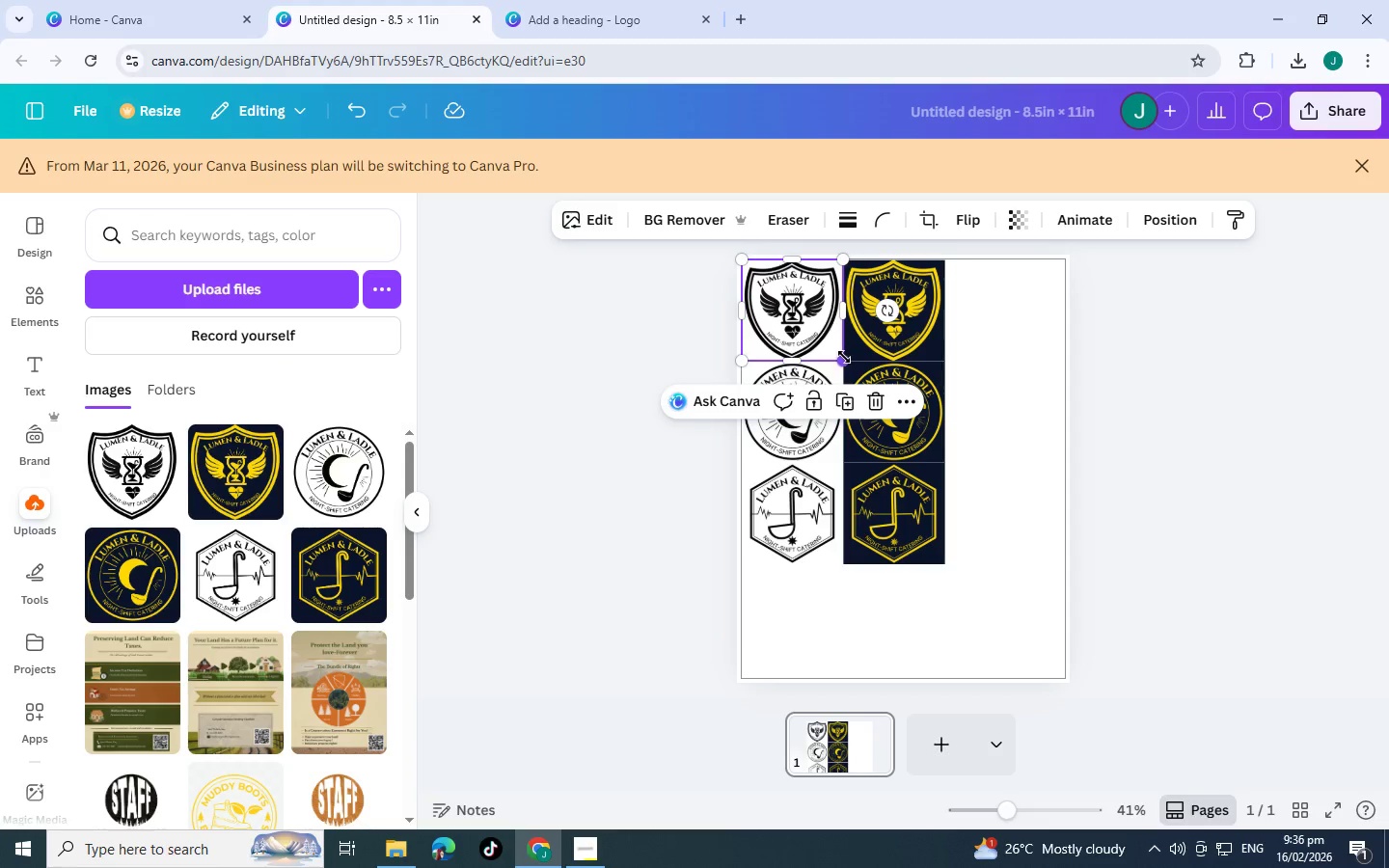 
left_click_drag(start_coordinate=[844, 357], to_coordinate=[813, 342])
 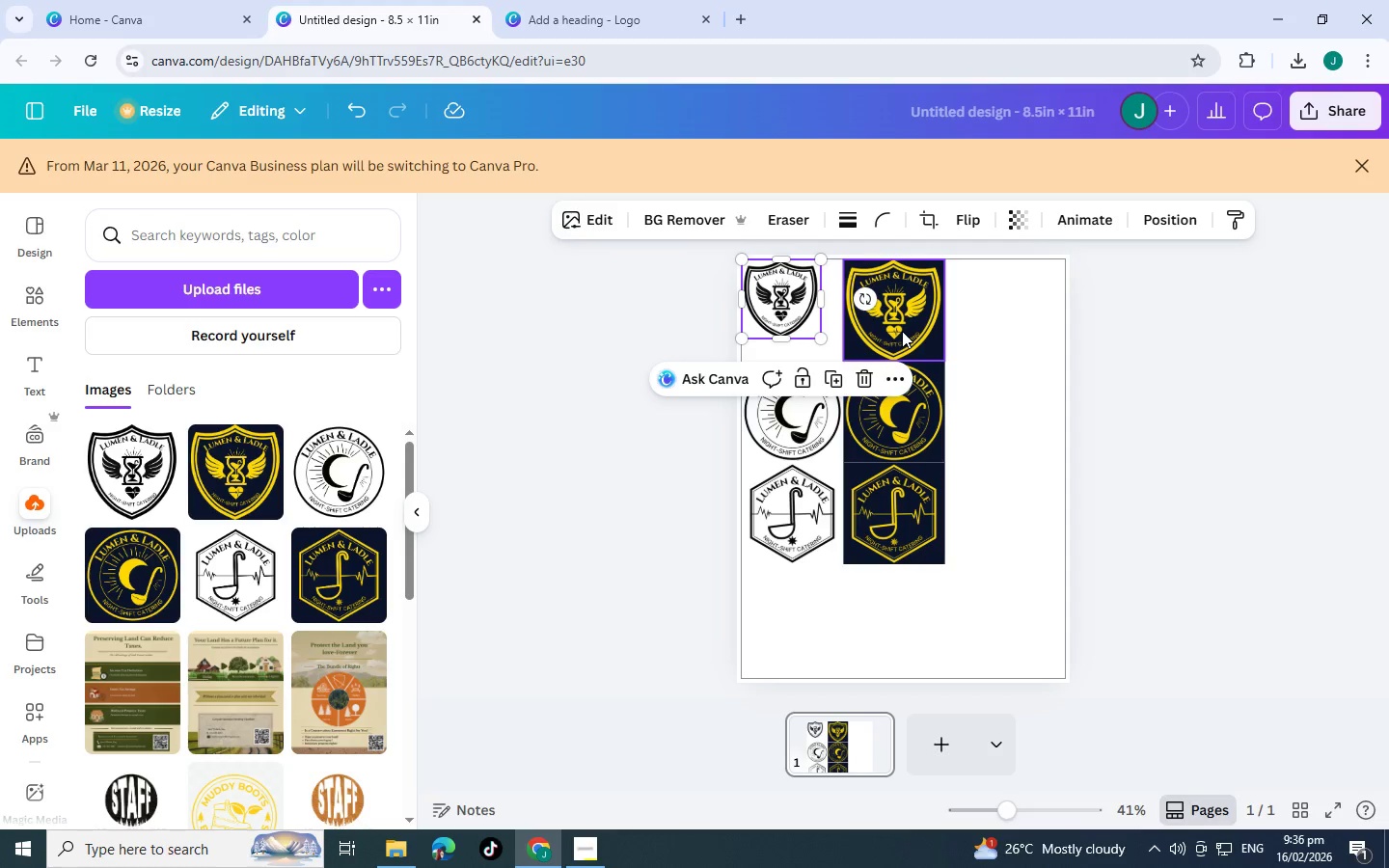 
left_click([902, 331])
 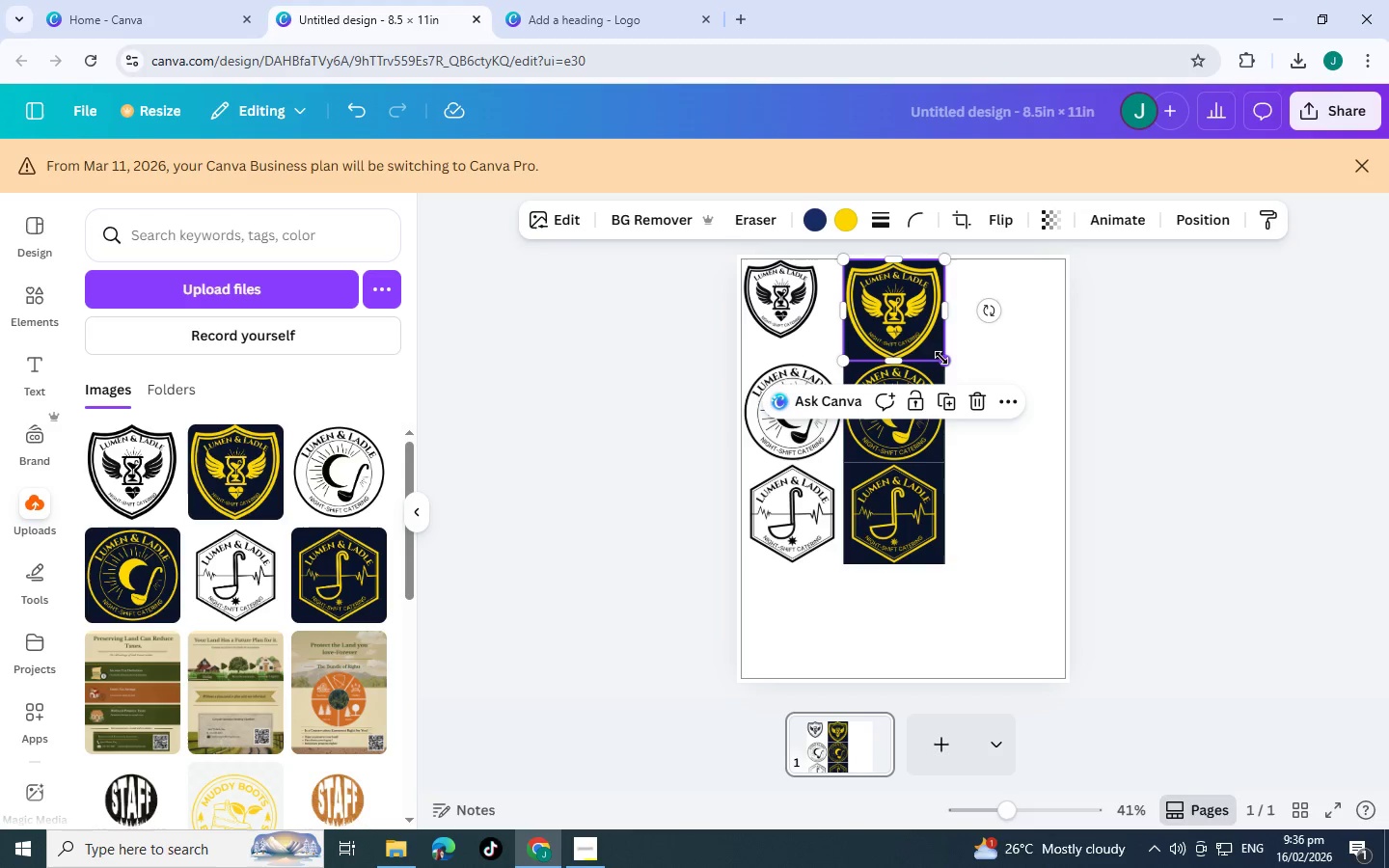 
left_click_drag(start_coordinate=[941, 358], to_coordinate=[905, 344])
 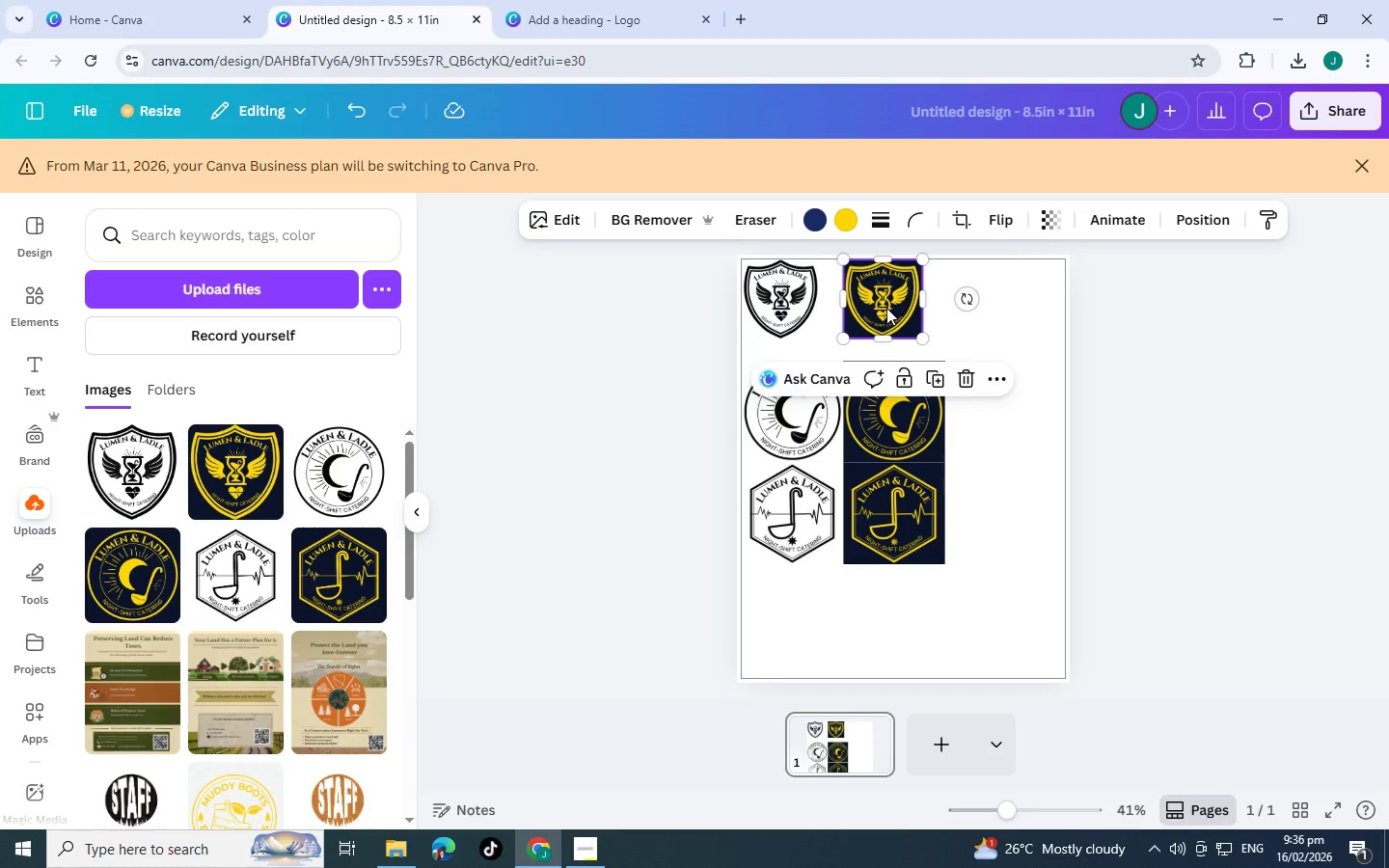 
left_click_drag(start_coordinate=[886, 308], to_coordinate=[862, 308])
 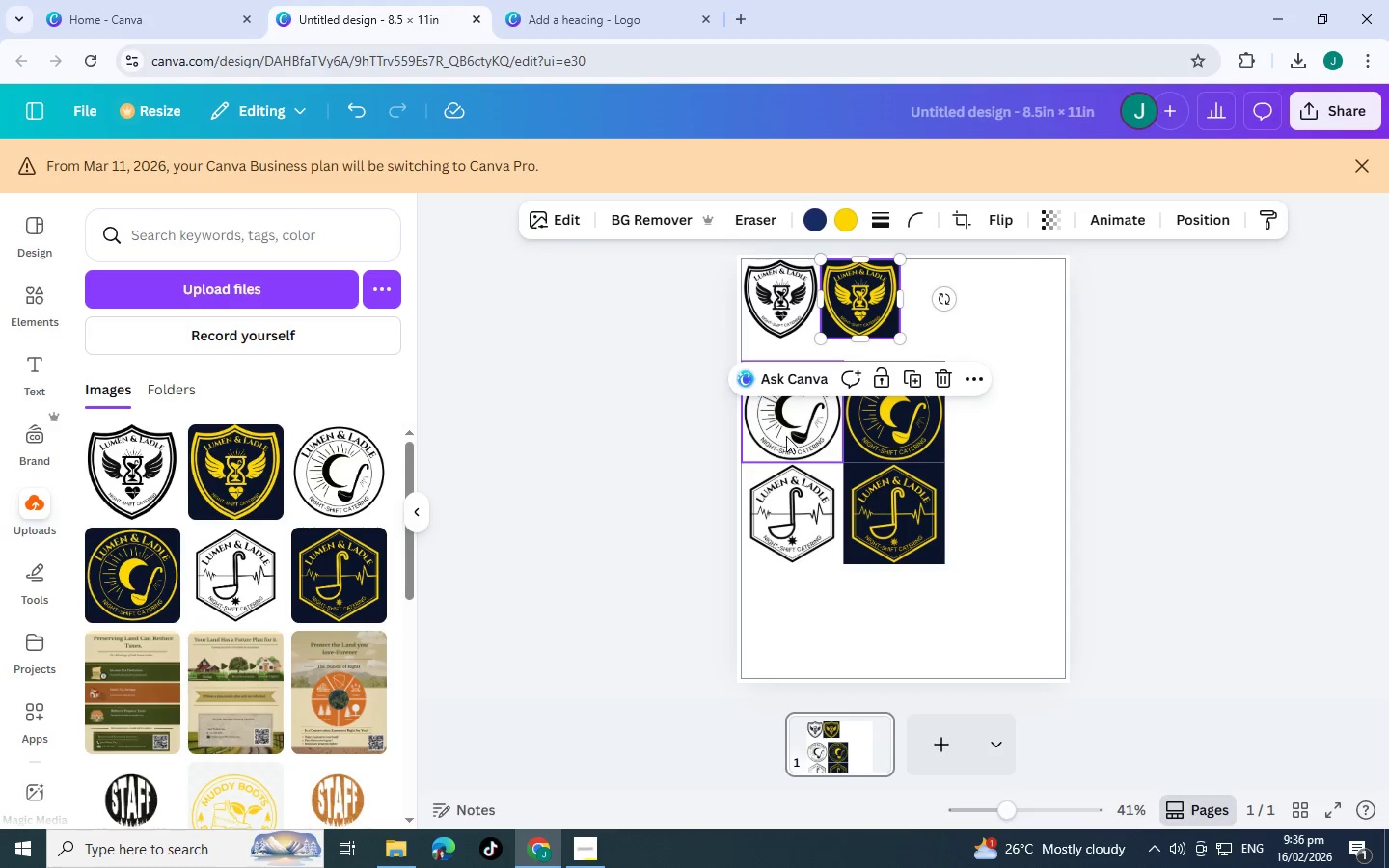 
left_click([786, 436])
 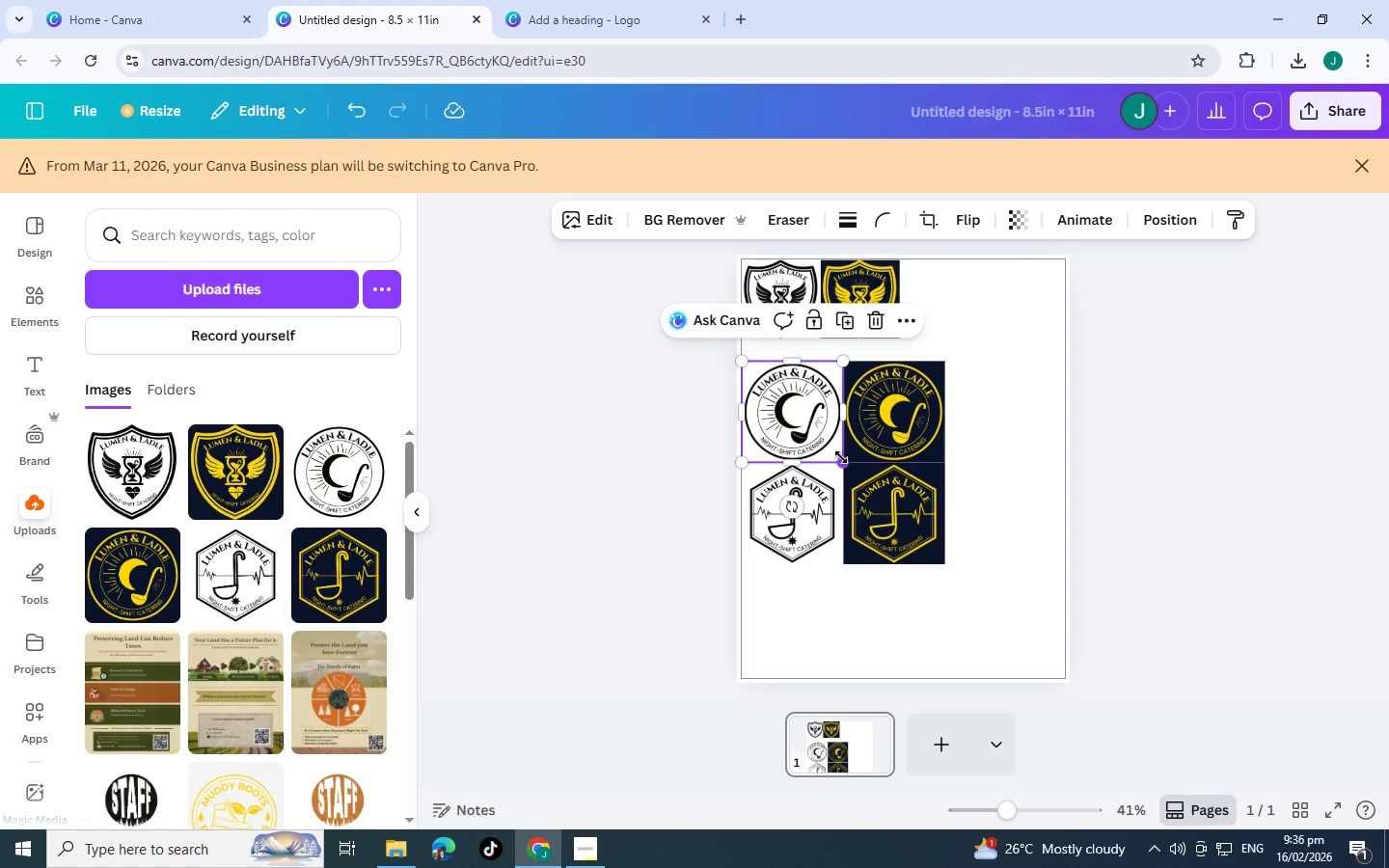 
left_click_drag(start_coordinate=[841, 457], to_coordinate=[805, 440])
 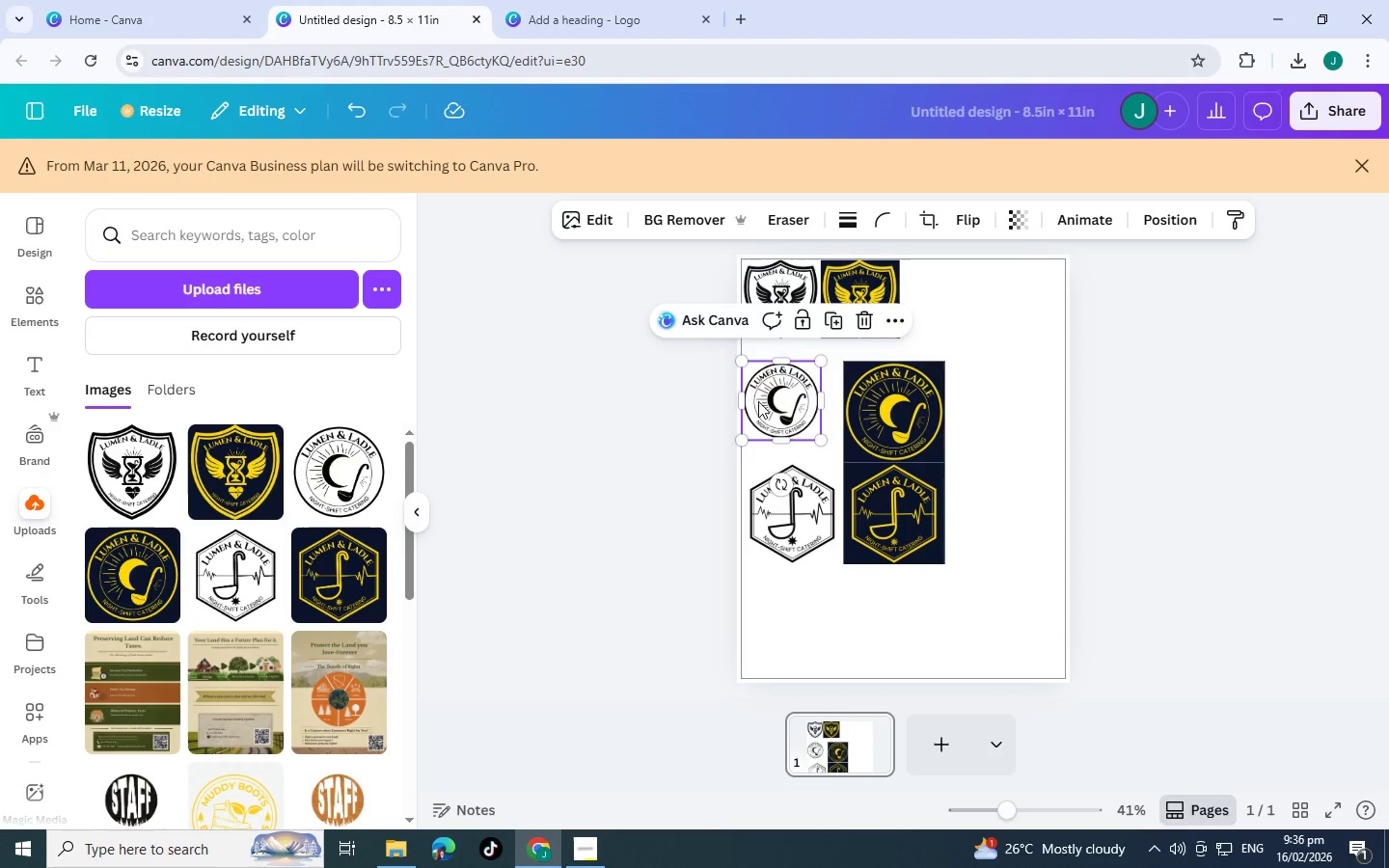 
left_click_drag(start_coordinate=[757, 401], to_coordinate=[912, 303])
 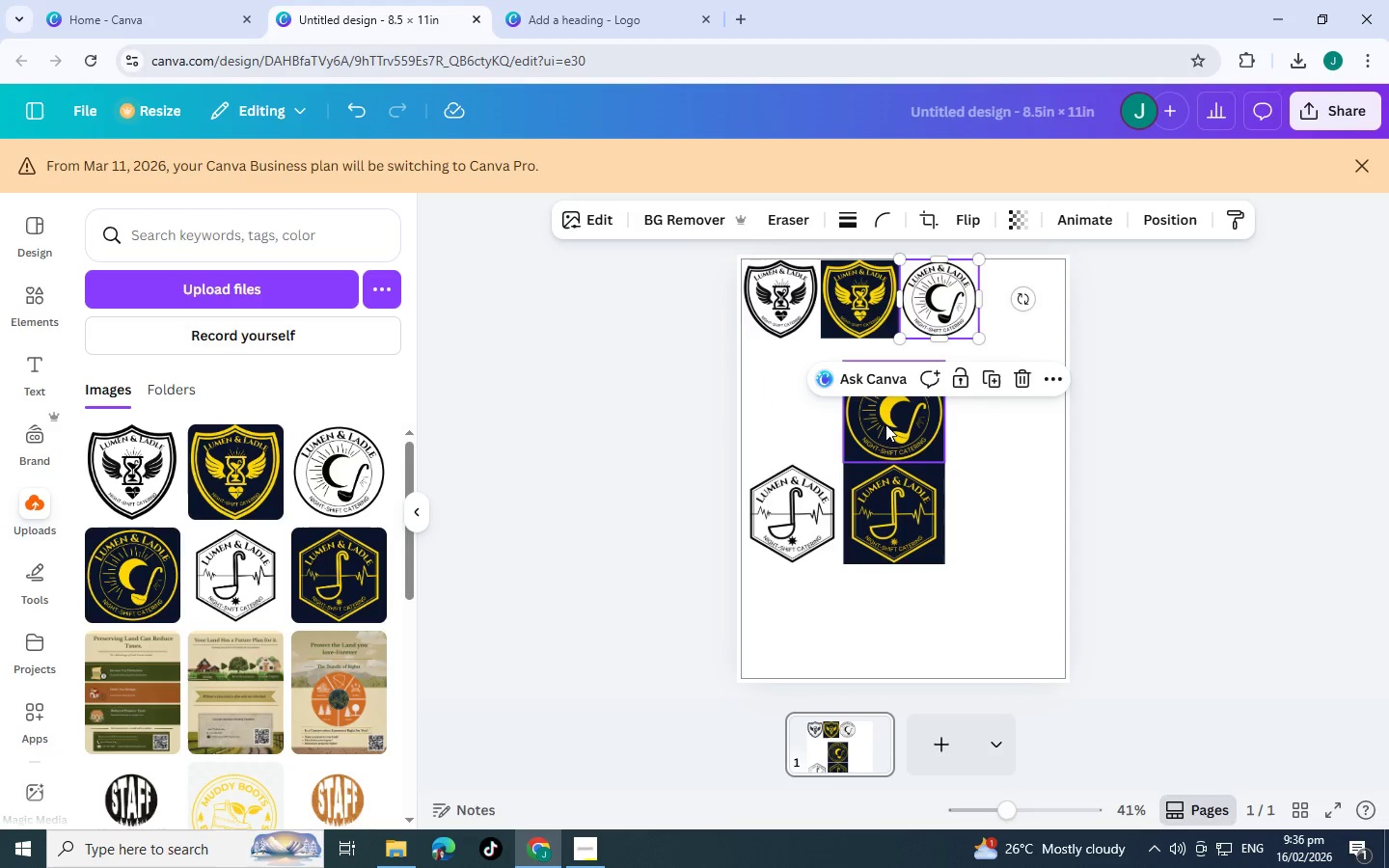 
left_click([885, 424])
 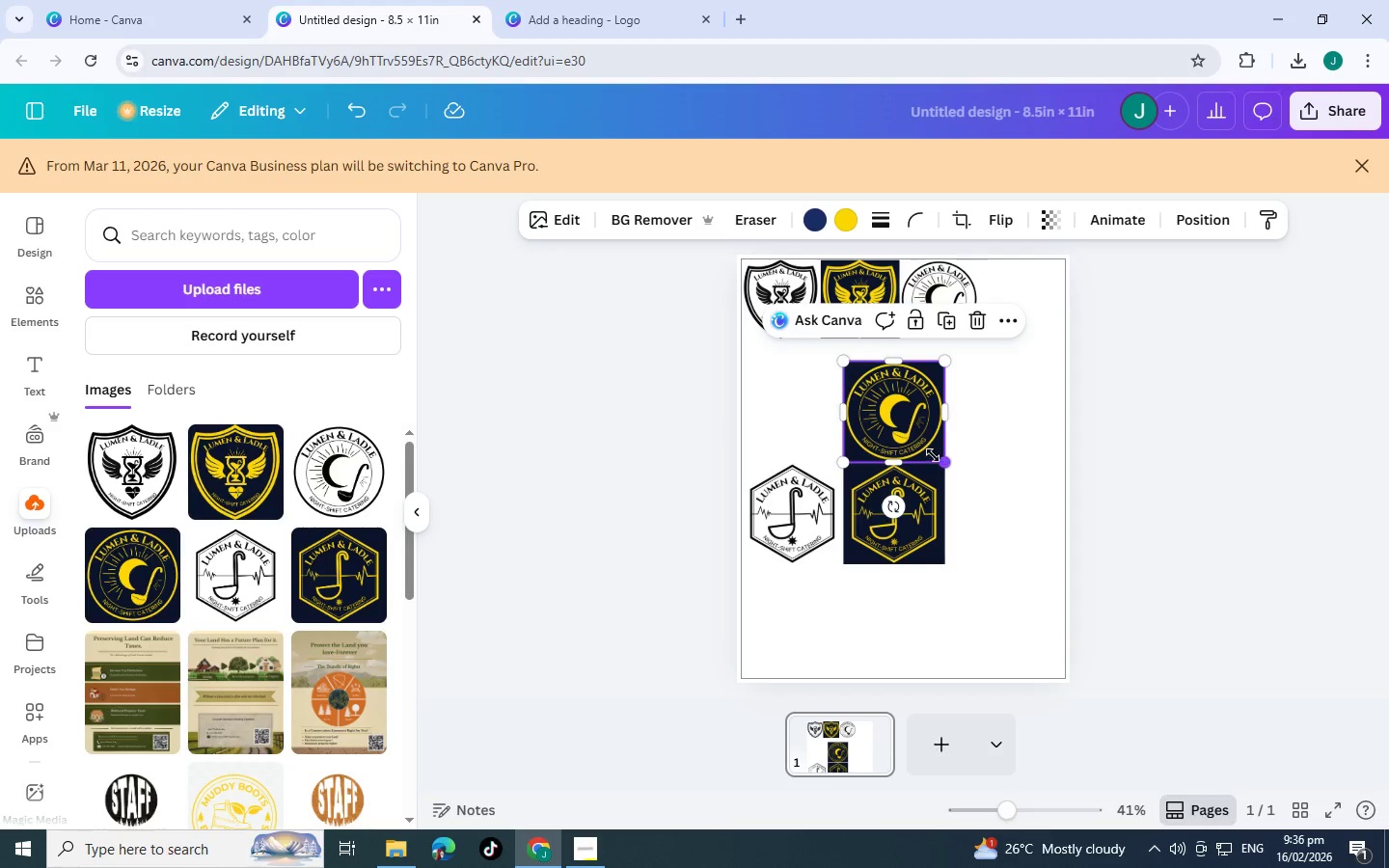 
left_click_drag(start_coordinate=[885, 424], to_coordinate=[1018, 325])
 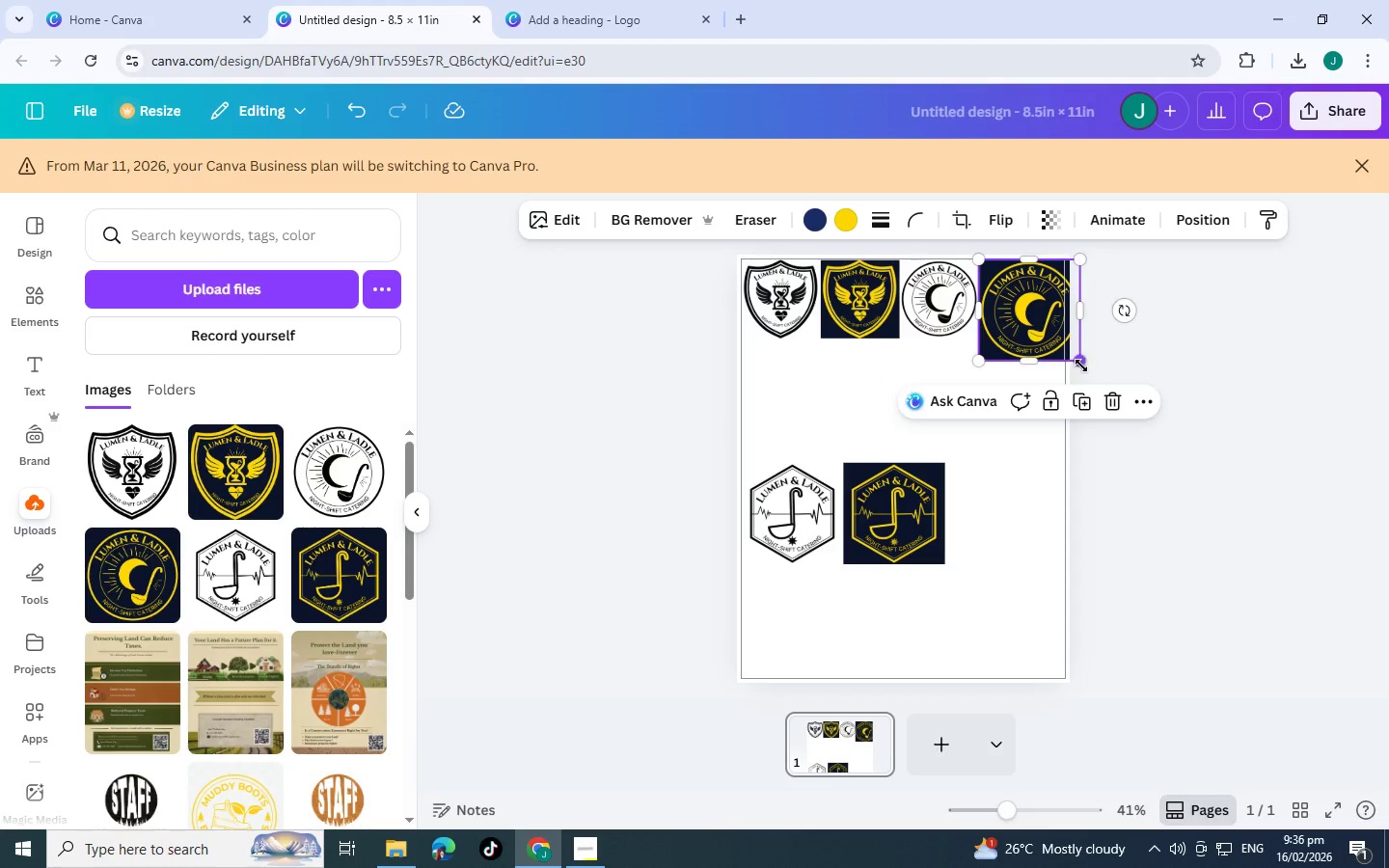 
left_click_drag(start_coordinate=[1082, 366], to_coordinate=[1050, 350])
 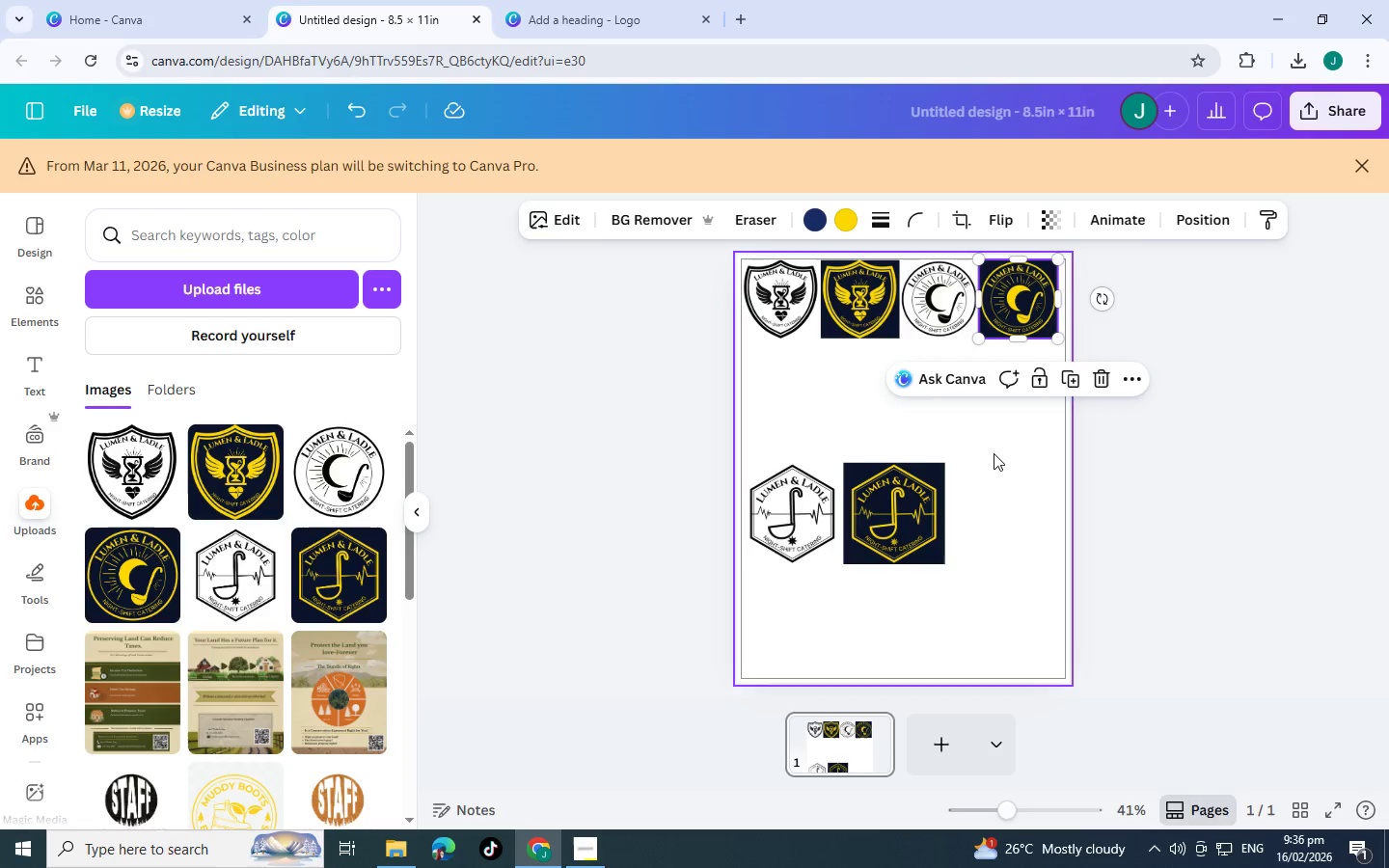 
left_click([994, 453])
 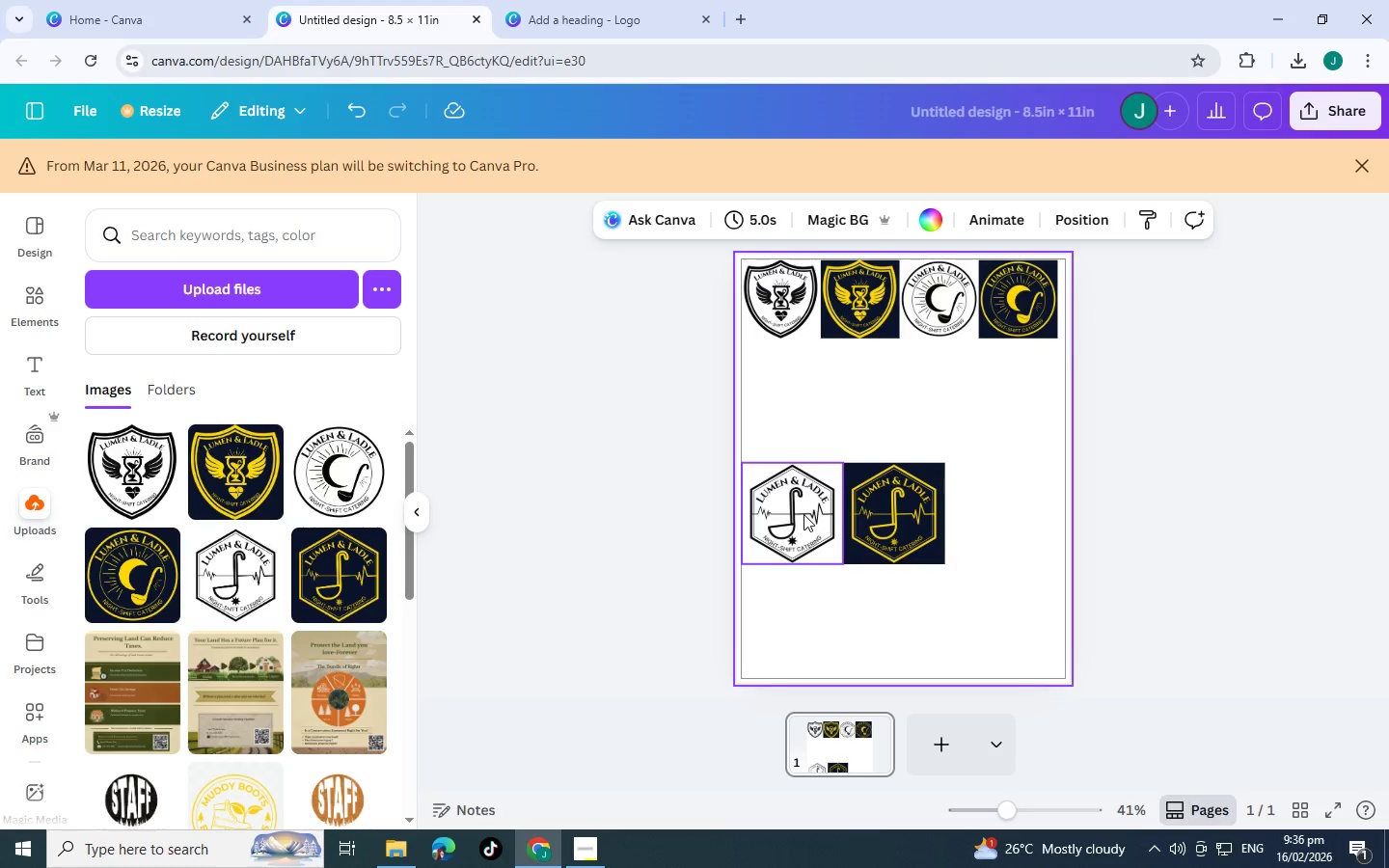 
left_click_drag(start_coordinate=[803, 514], to_coordinate=[880, 387])
 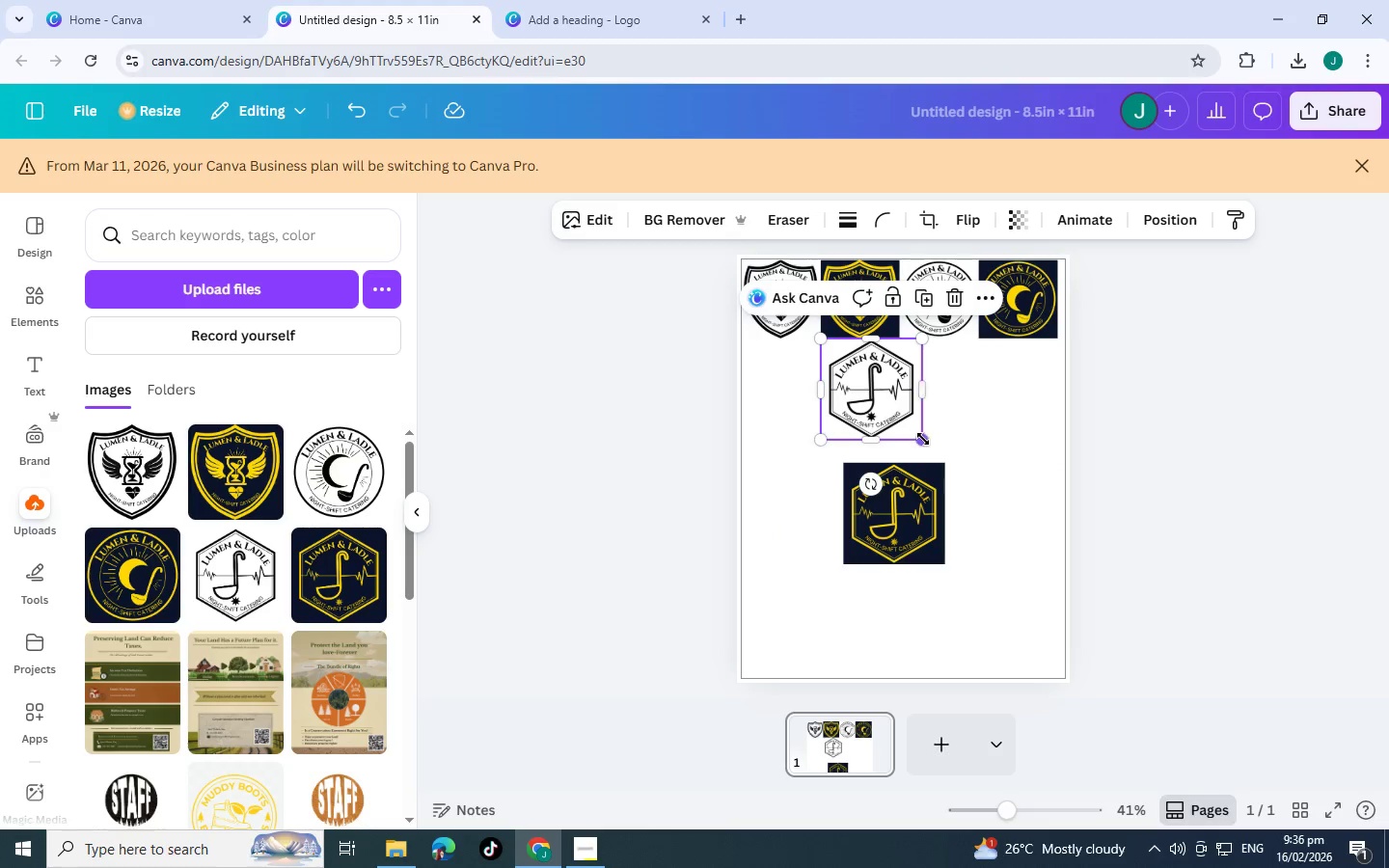 
left_click_drag(start_coordinate=[923, 439], to_coordinate=[897, 421])
 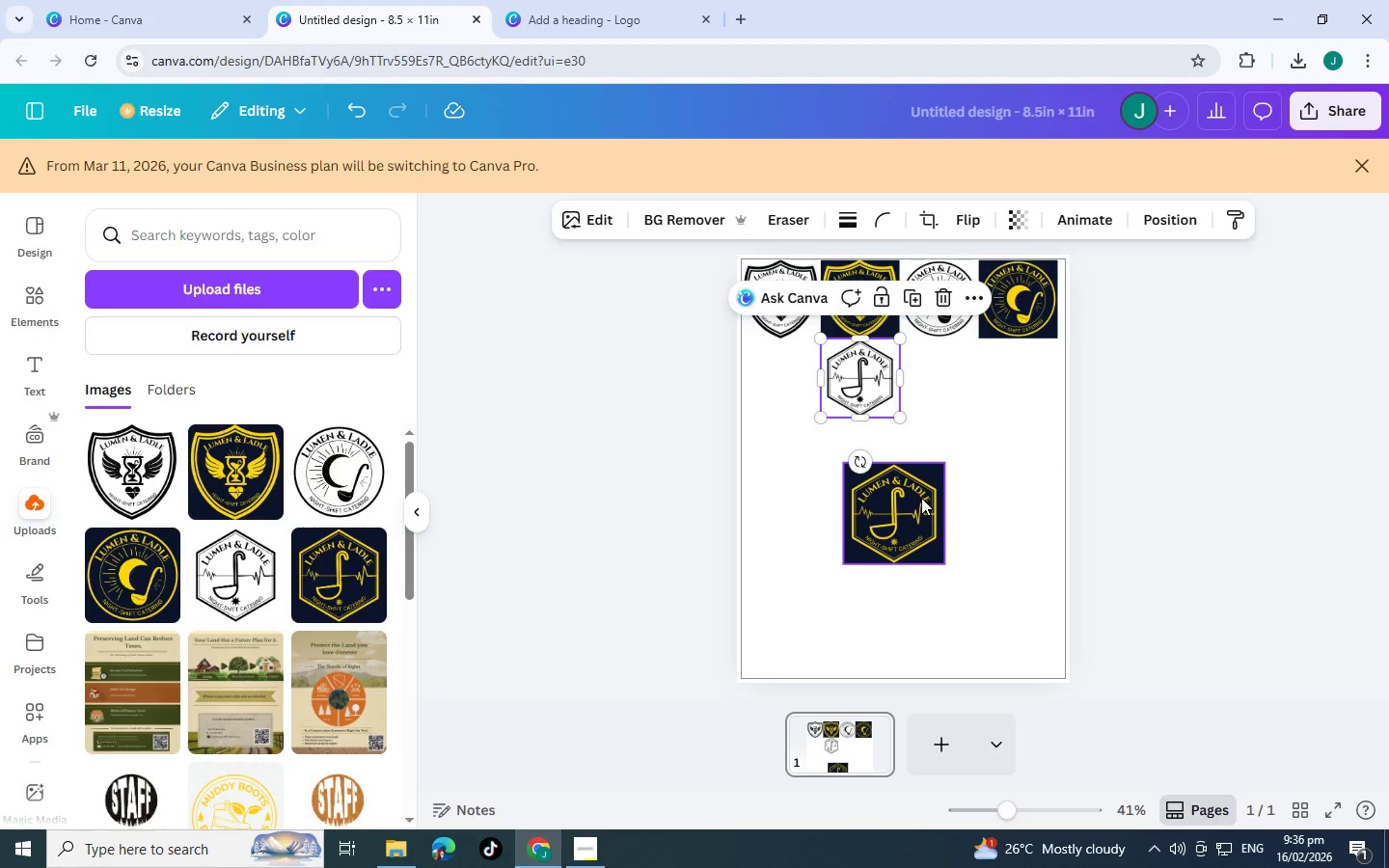 
left_click([921, 498])
 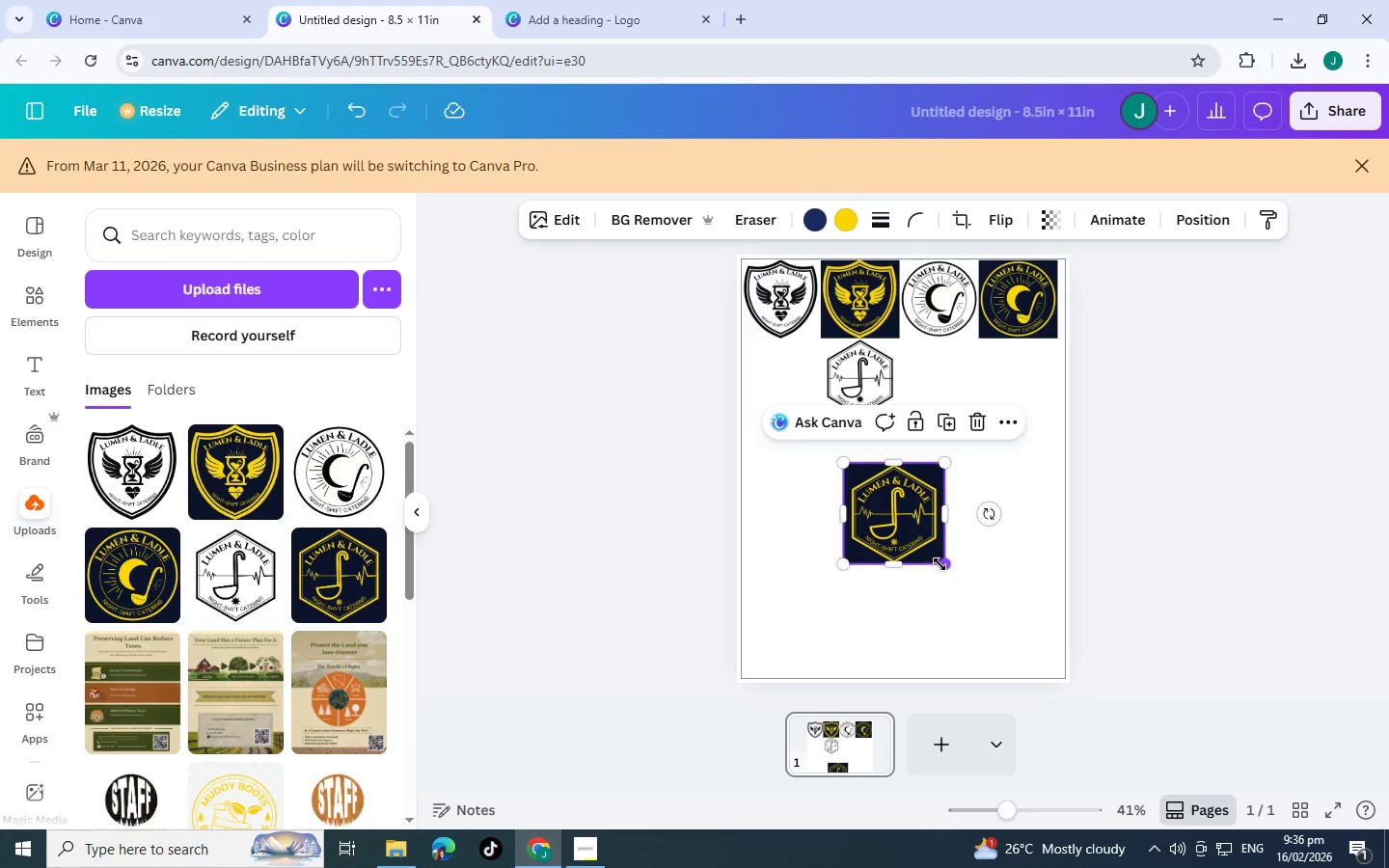 
left_click_drag(start_coordinate=[940, 564], to_coordinate=[908, 542])
 